 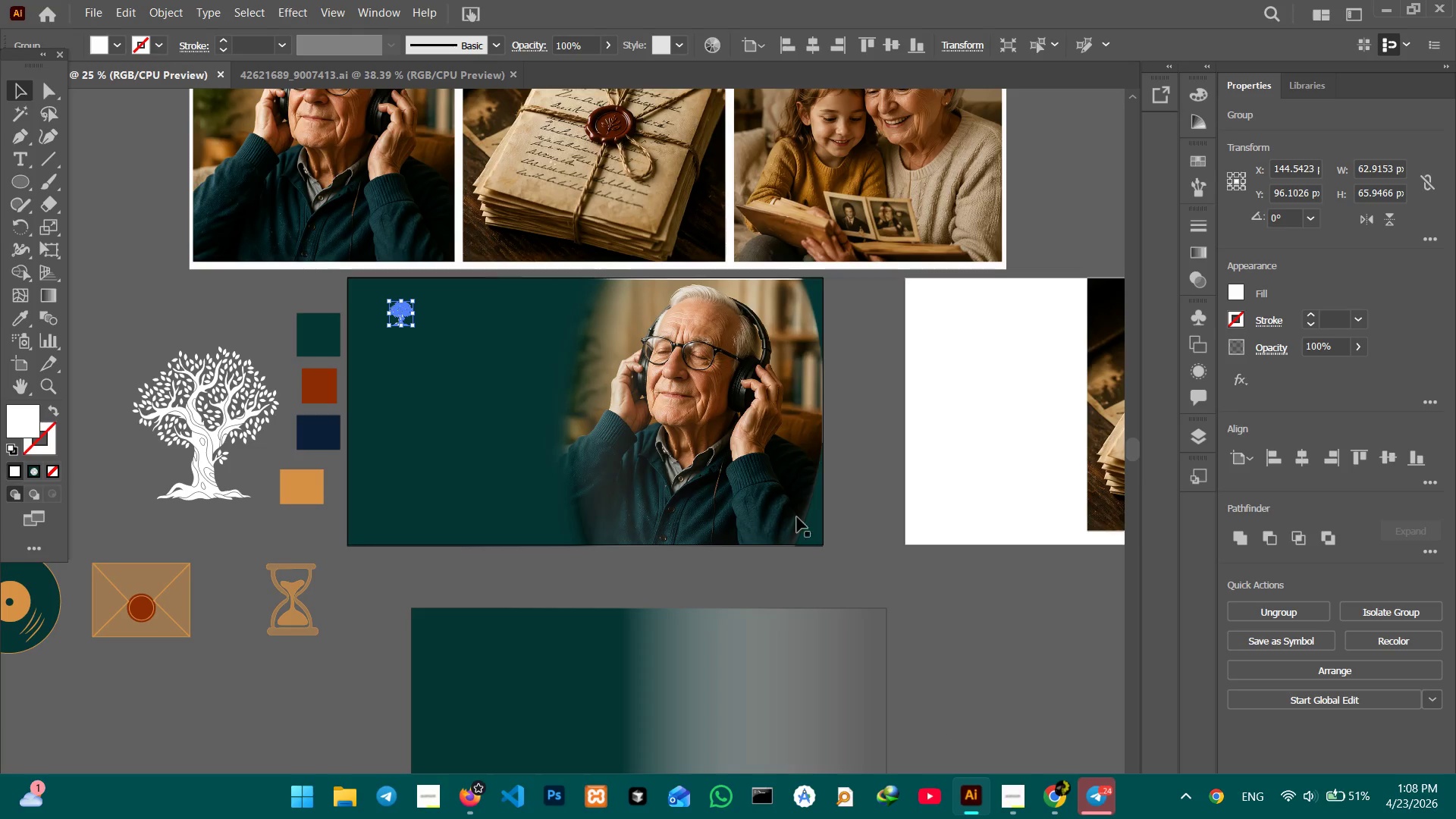 
key(Control+V)
 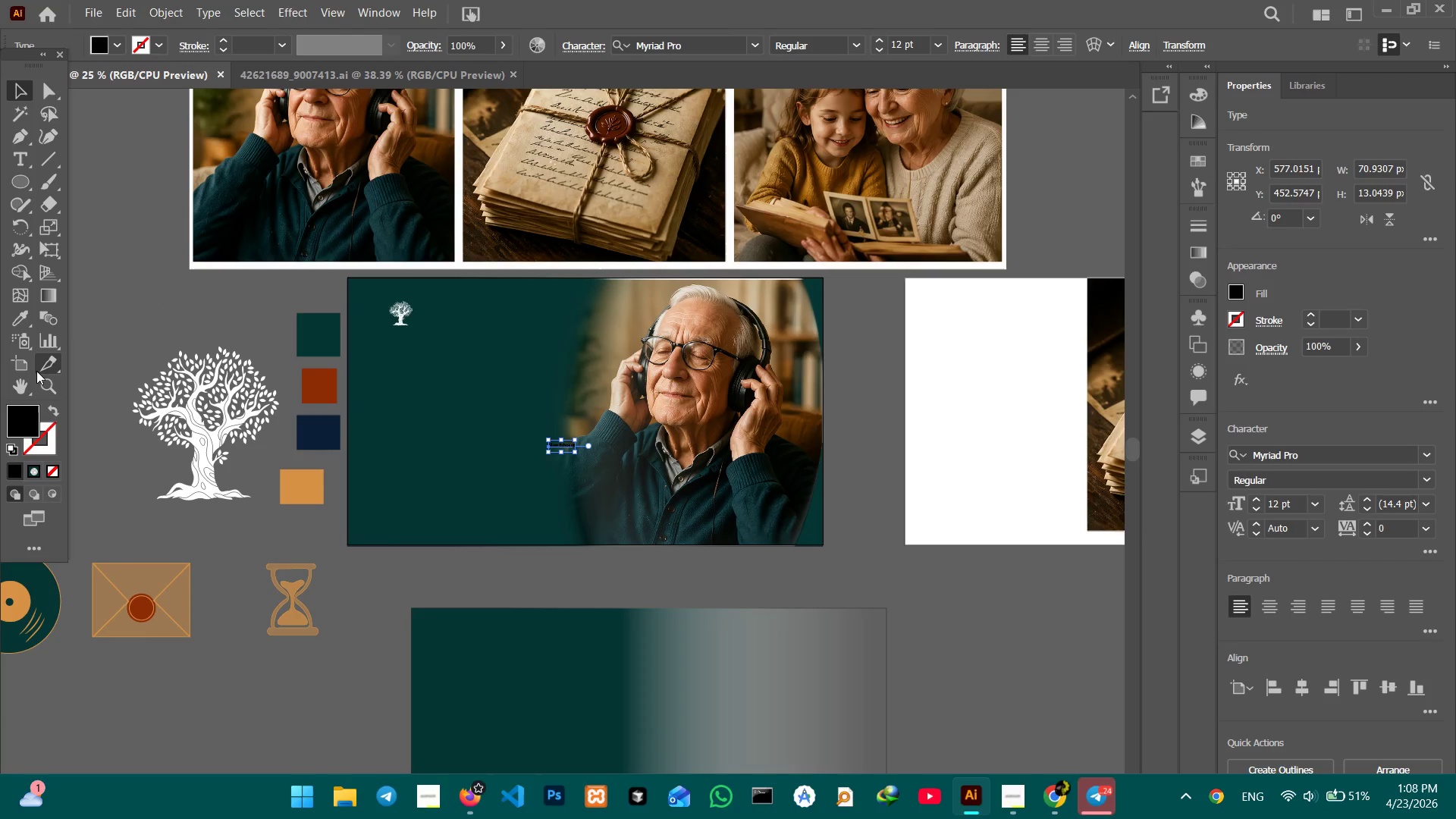 
double_click([17, 428])
 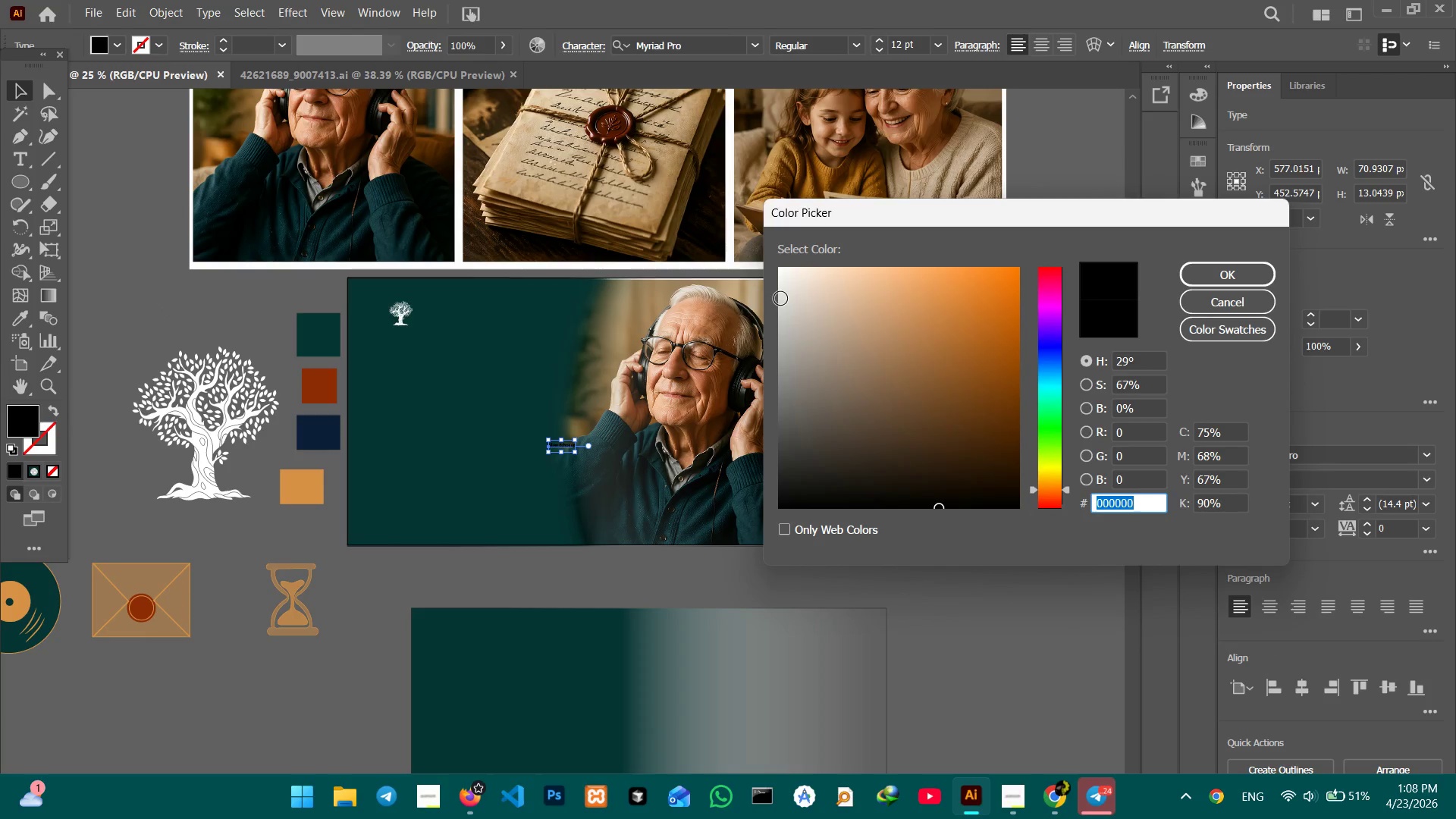 
left_click_drag(start_coordinate=[795, 290], to_coordinate=[732, 235])
 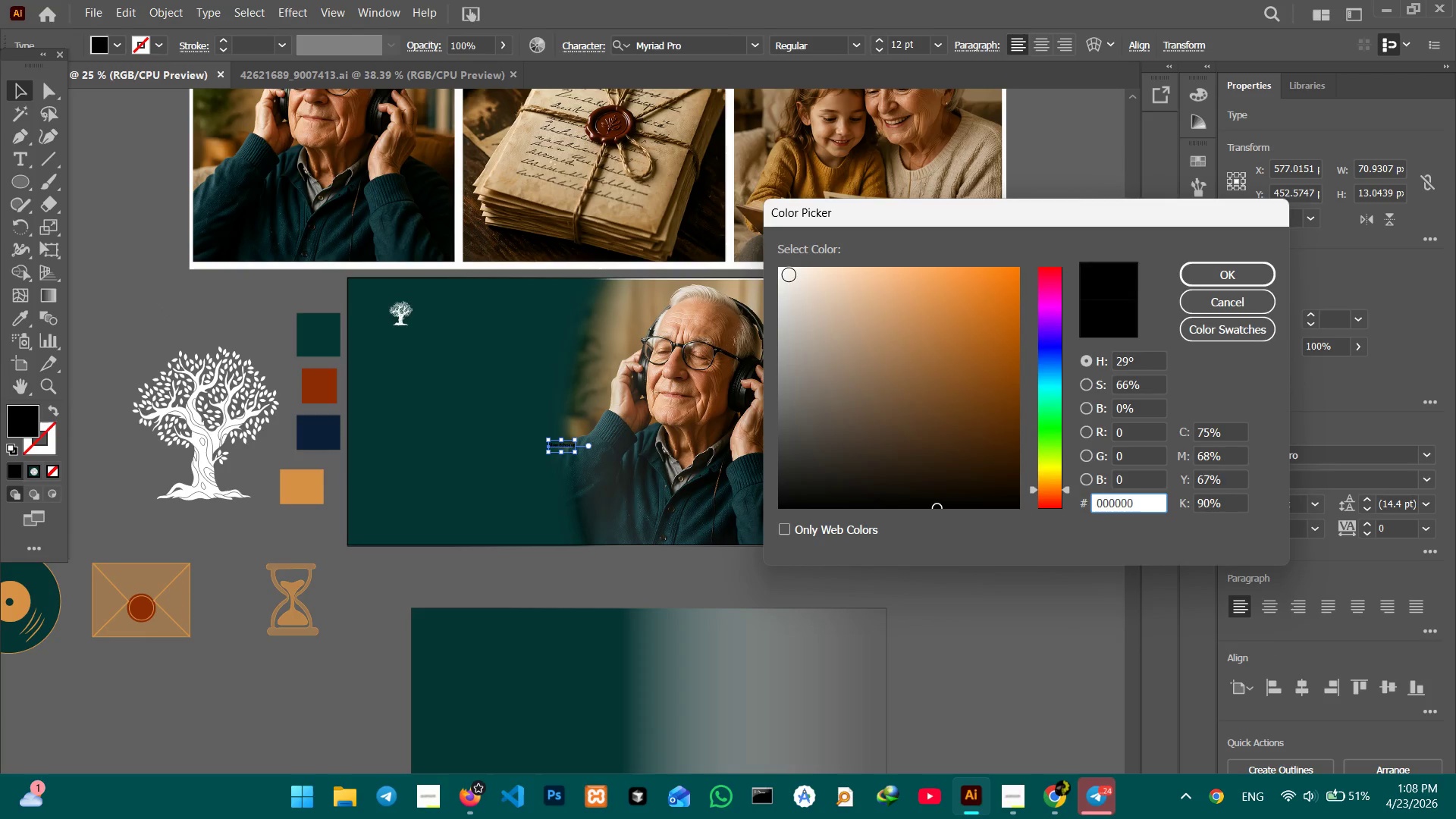 
left_click_drag(start_coordinate=[789, 275], to_coordinate=[758, 249])
 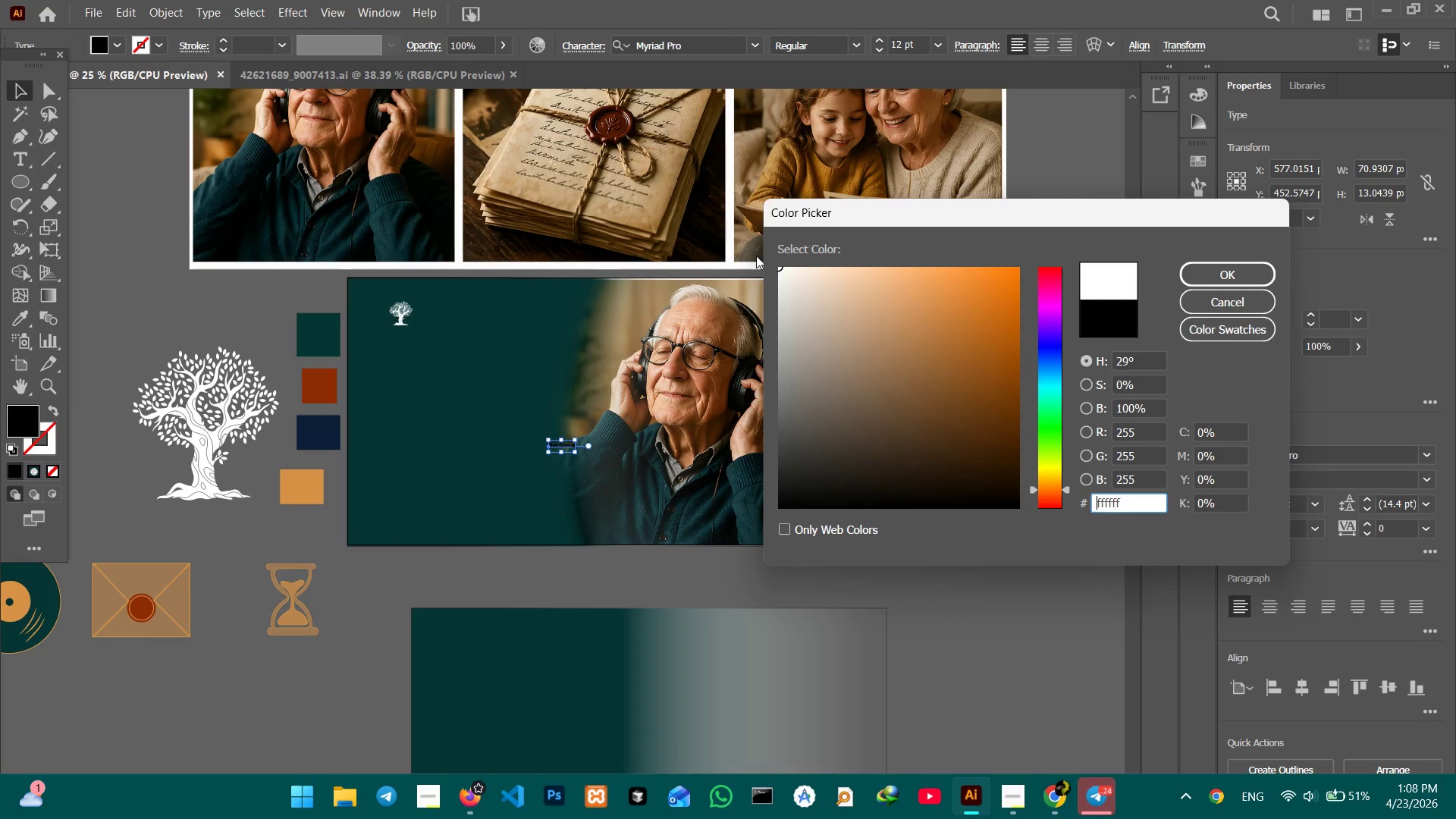 
key(Enter)
 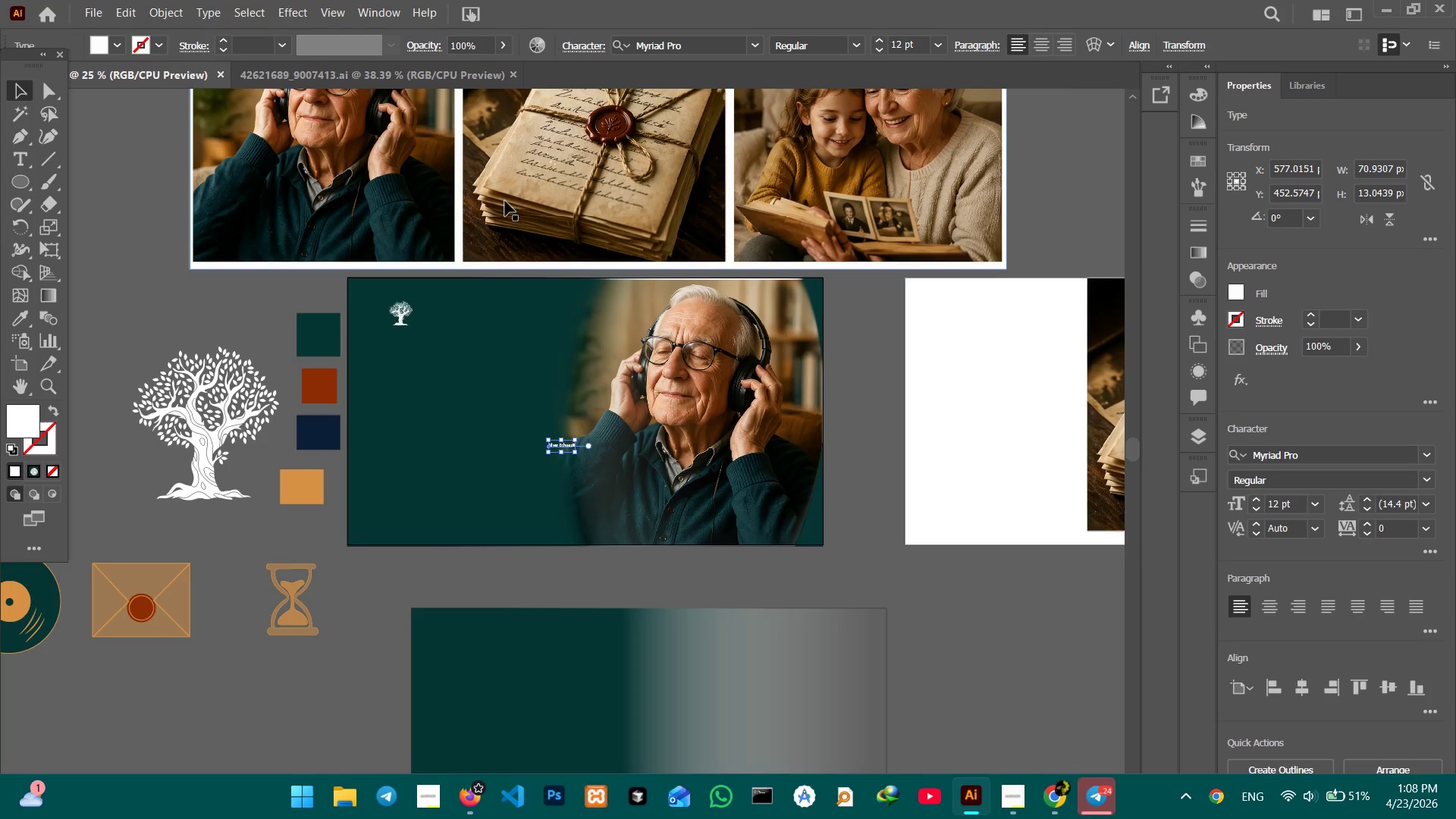 
key(Control+Equal)
 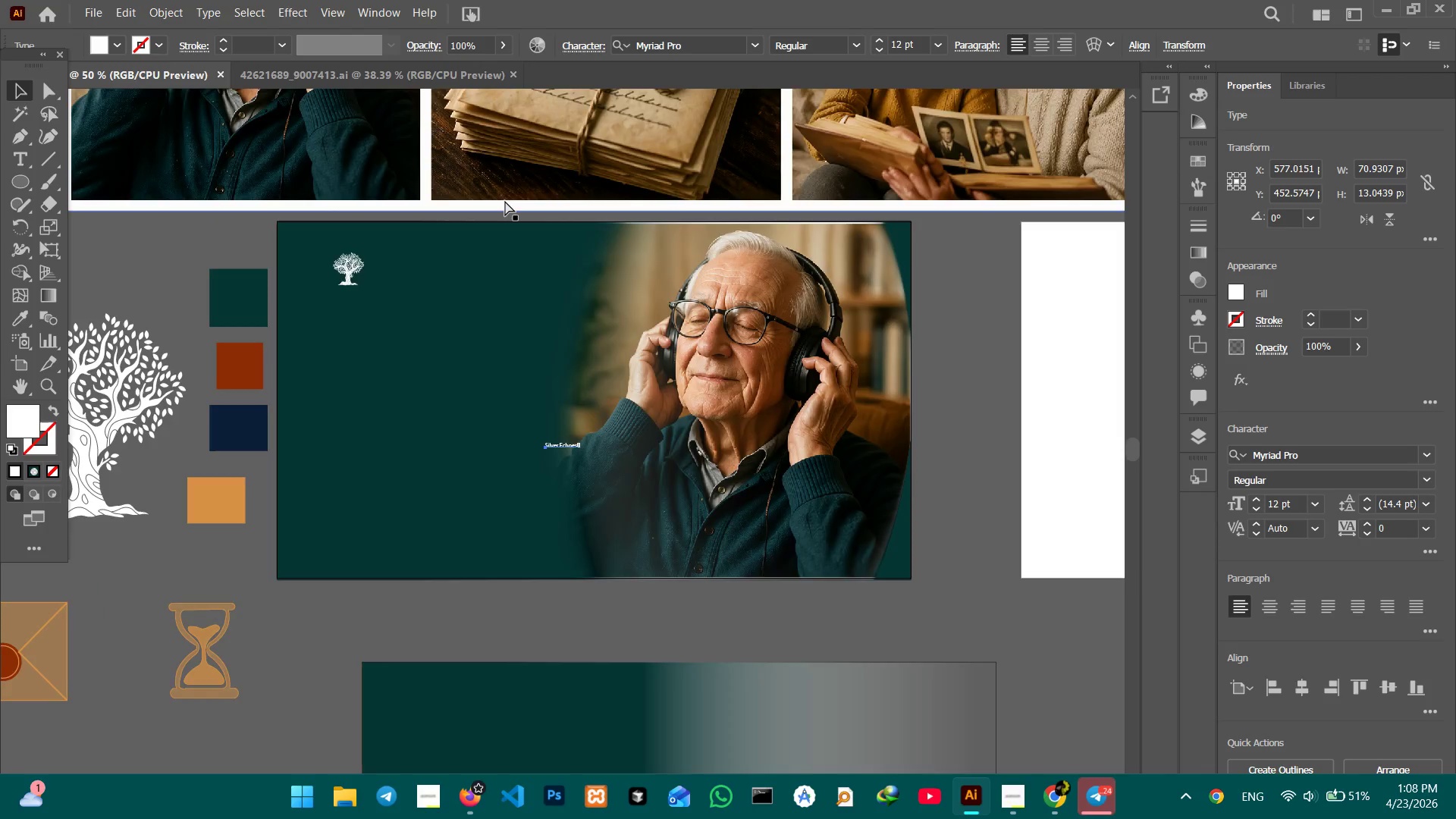 
key(Control+Equal)
 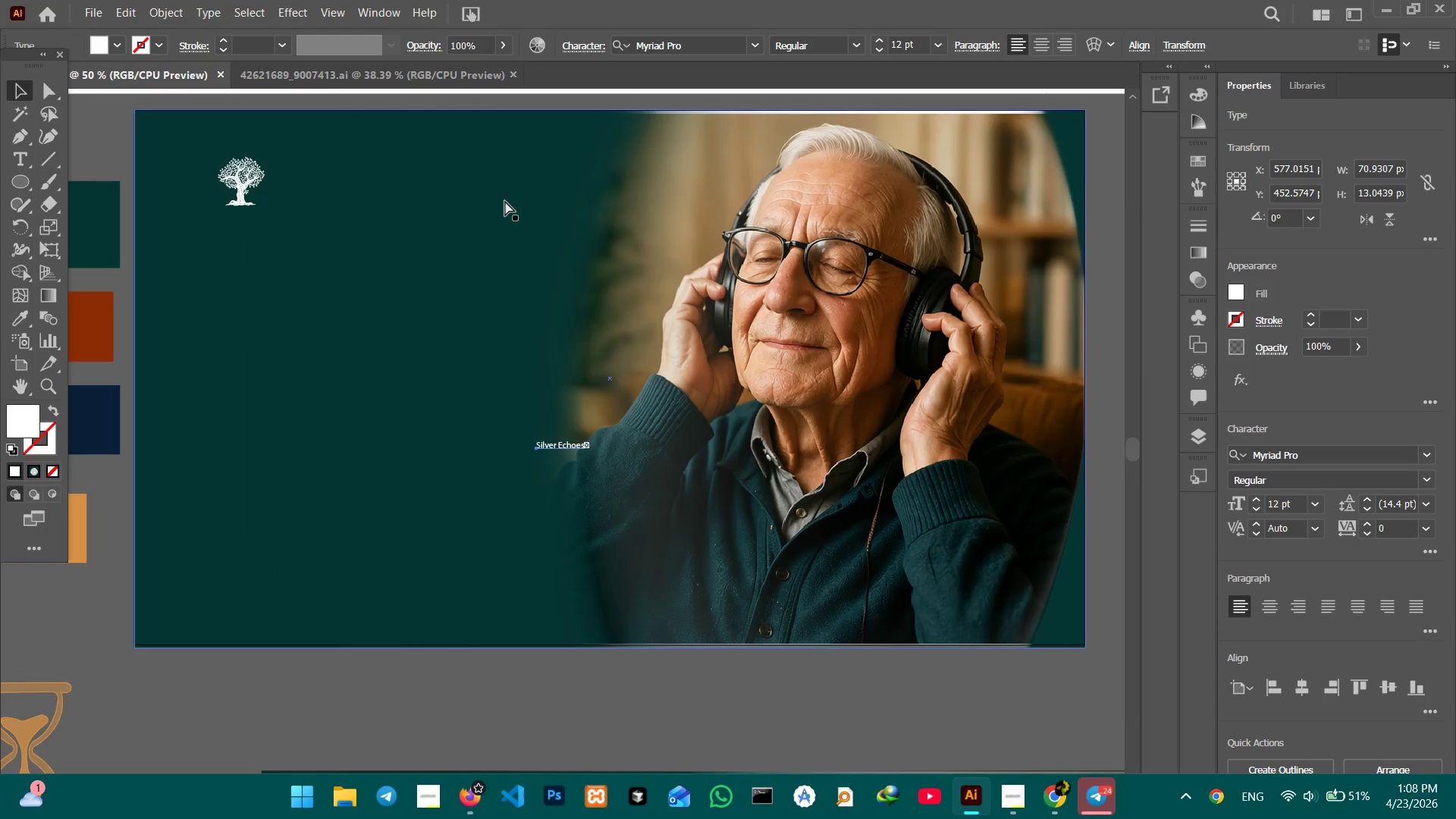 
key(Control+Equal)
 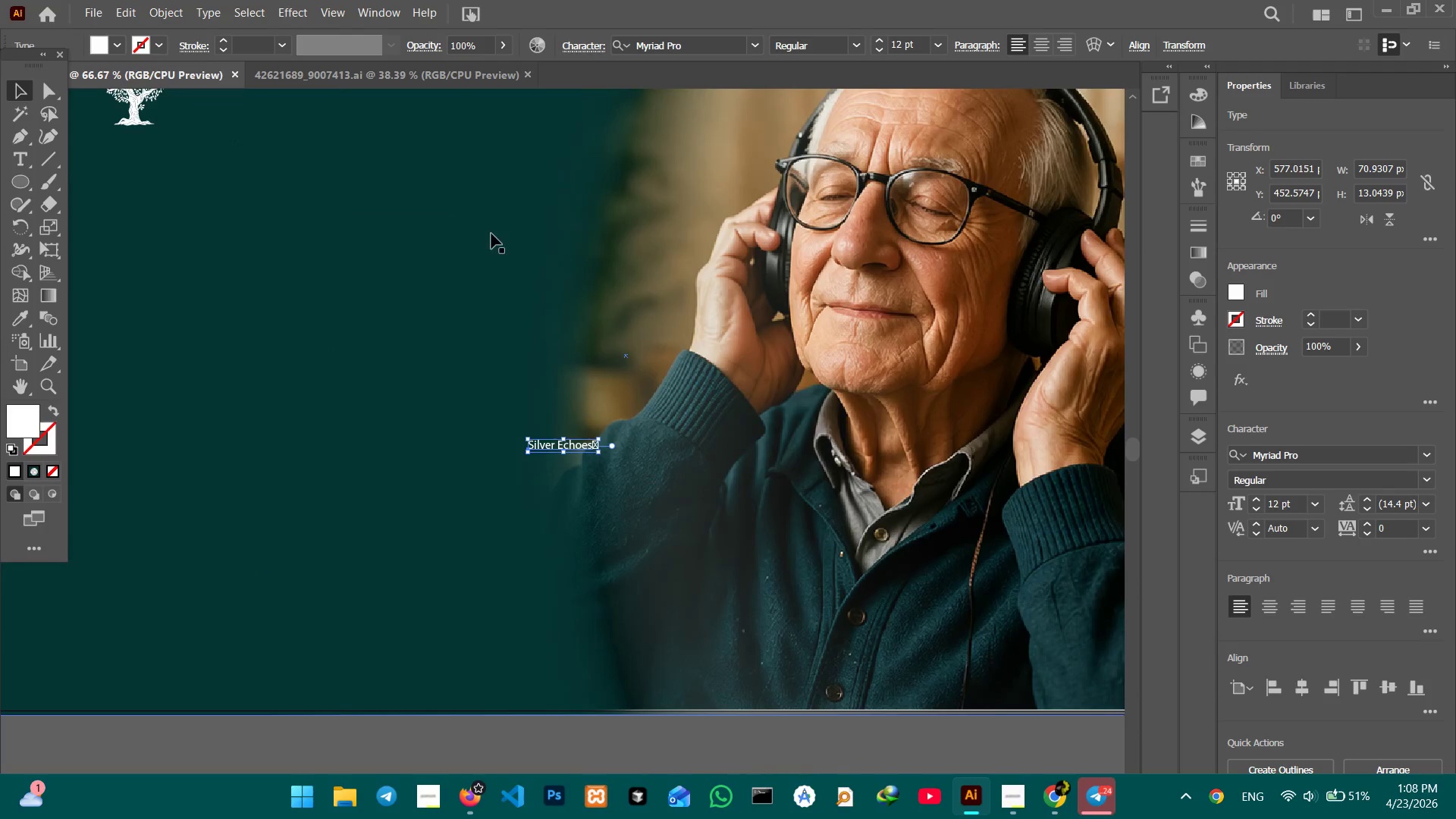 
hold_key(key=Space, duration=0.55)
 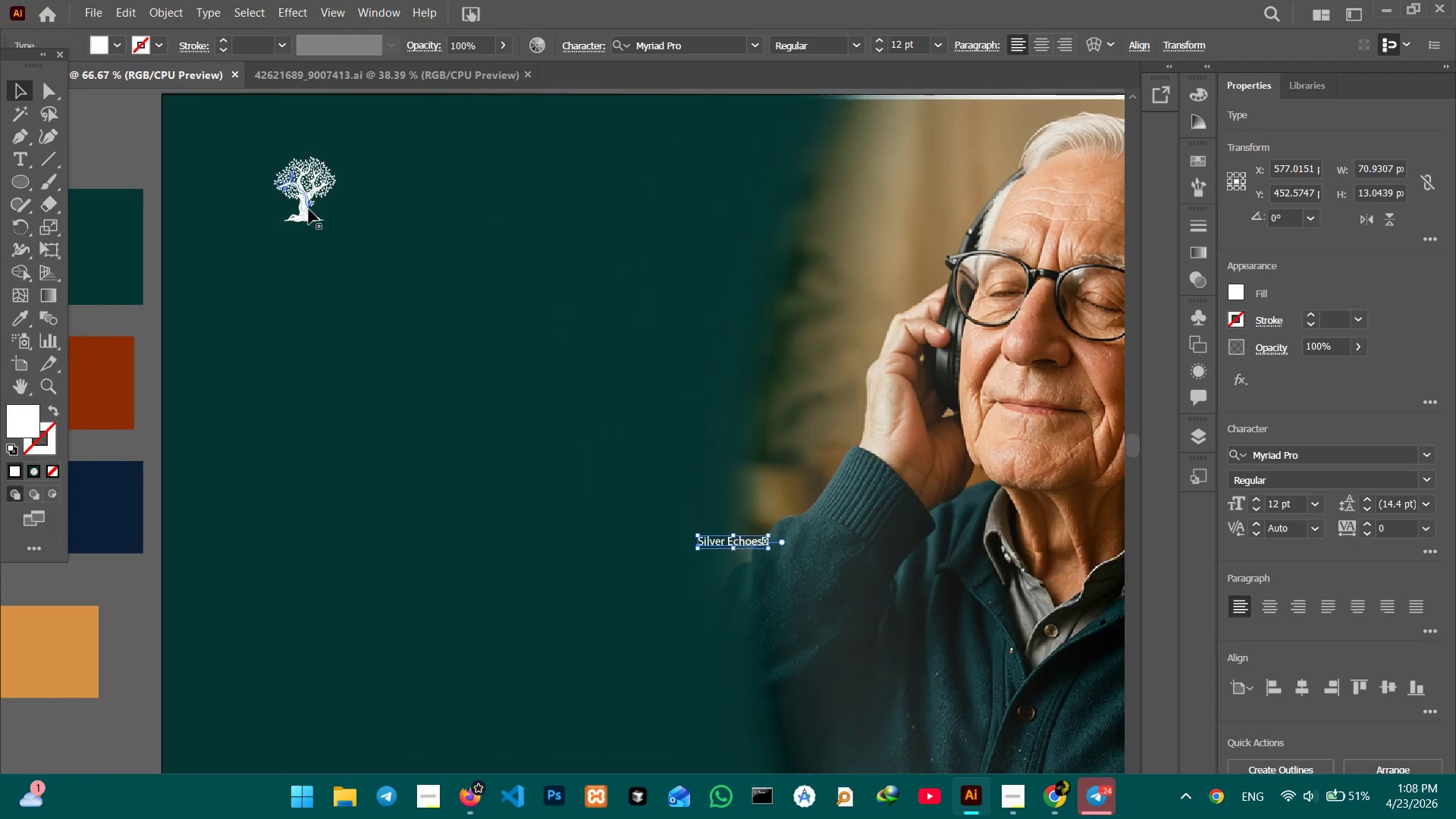 
left_click_drag(start_coordinate=[493, 271], to_coordinate=[664, 369])
 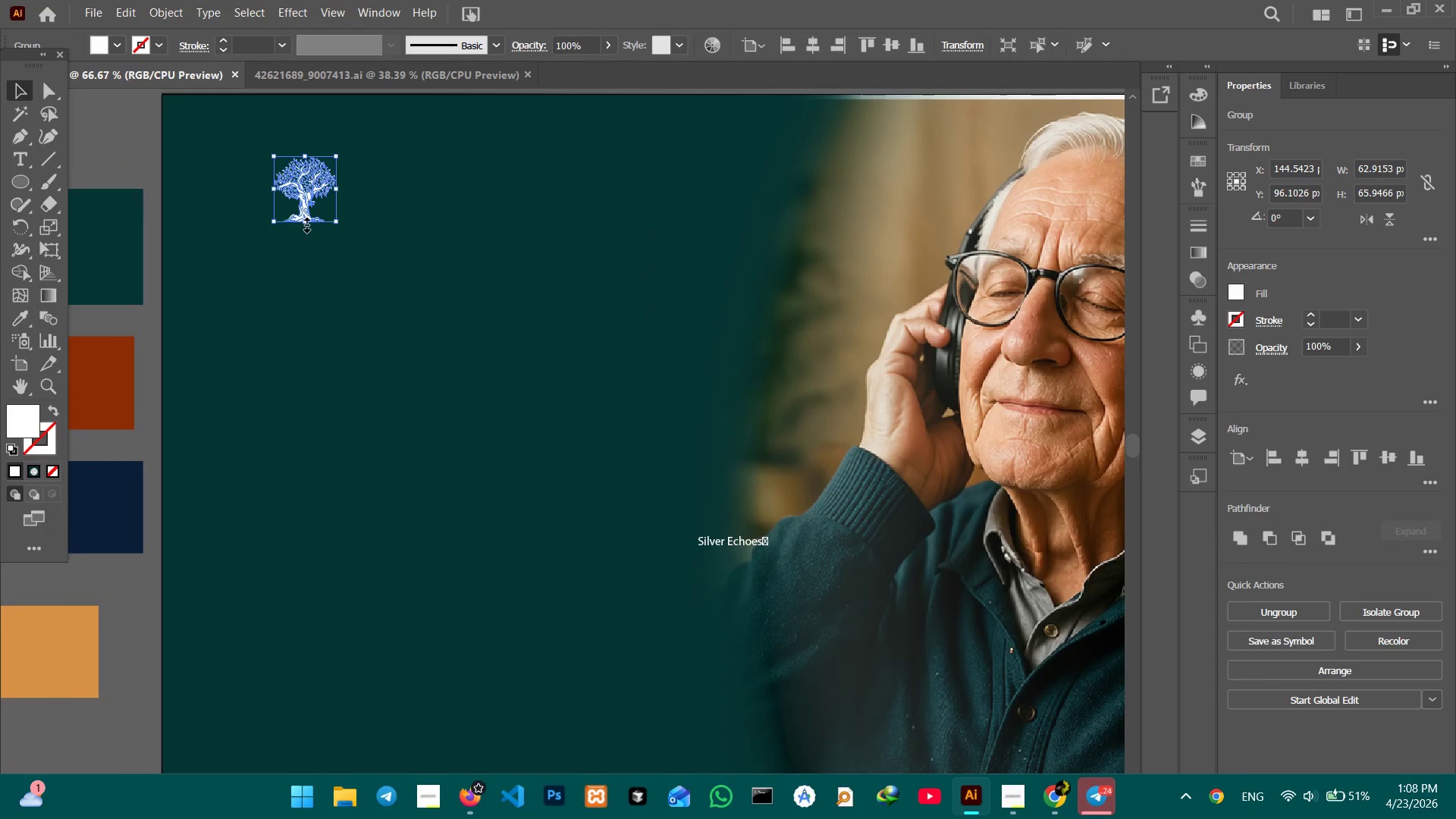 
left_click_drag(start_coordinate=[305, 223], to_coordinate=[307, 282])
 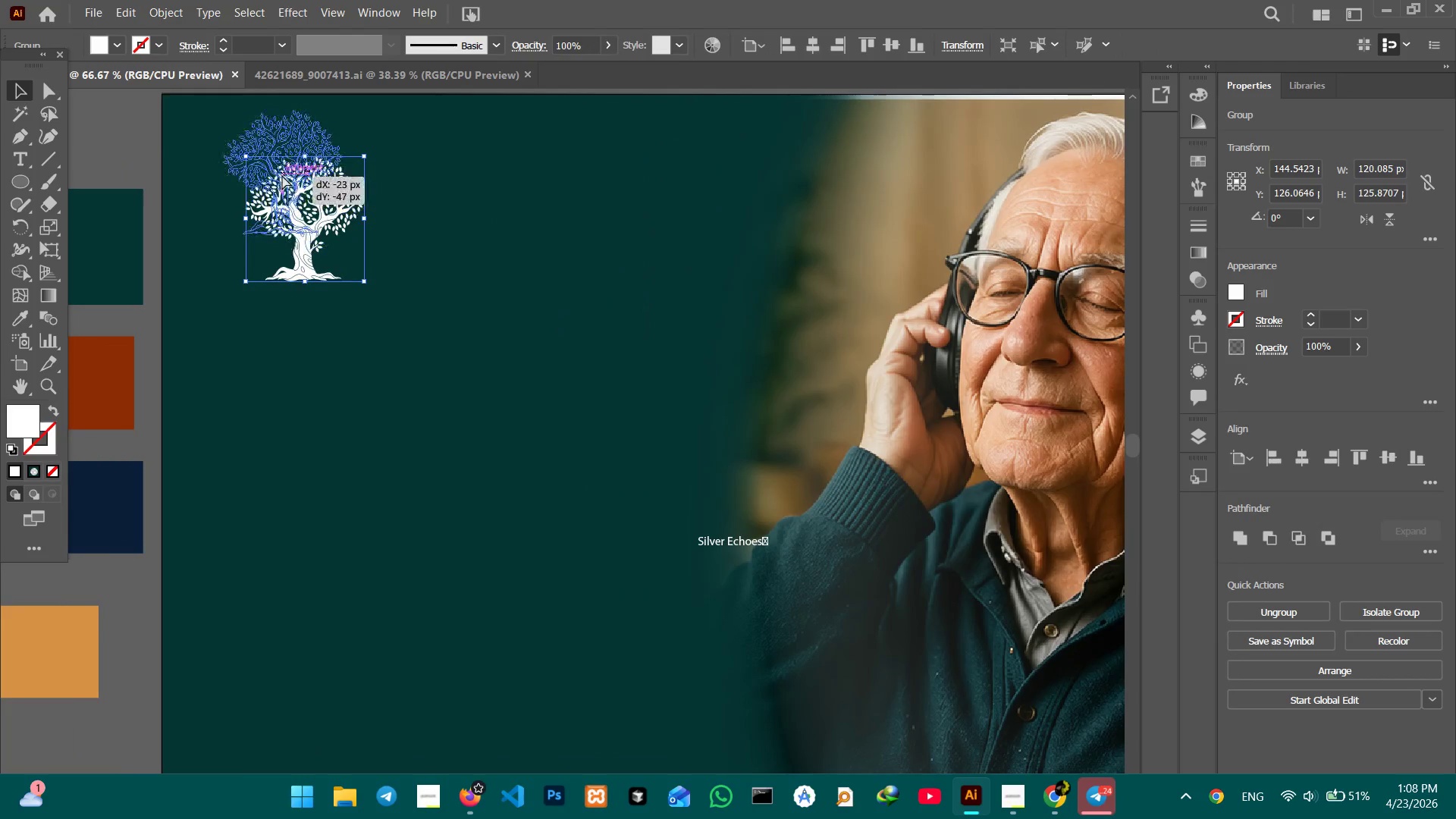 
hold_key(key=ShiftLeft, duration=1.17)
 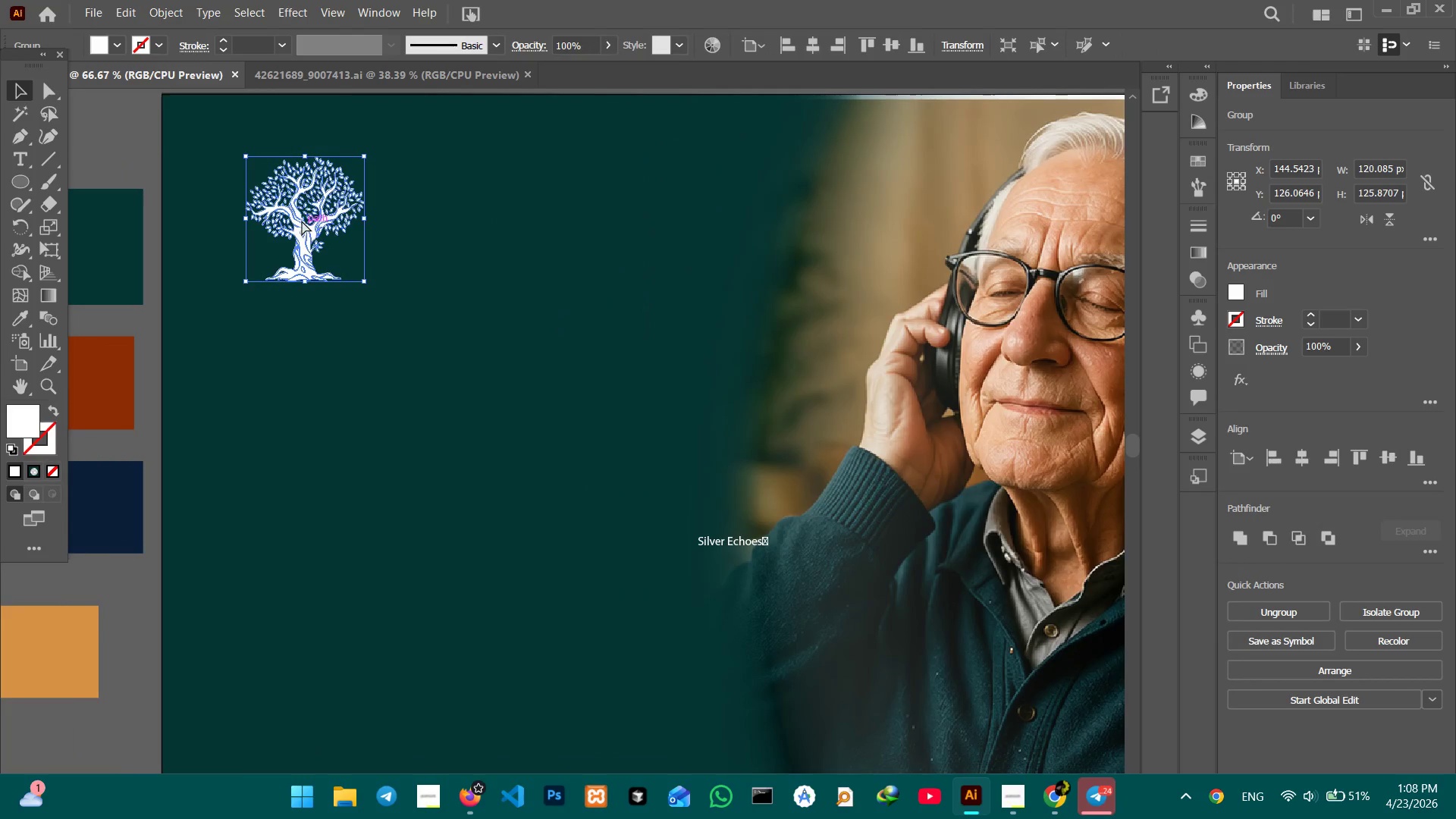 
left_click_drag(start_coordinate=[303, 225], to_coordinate=[293, 180])
 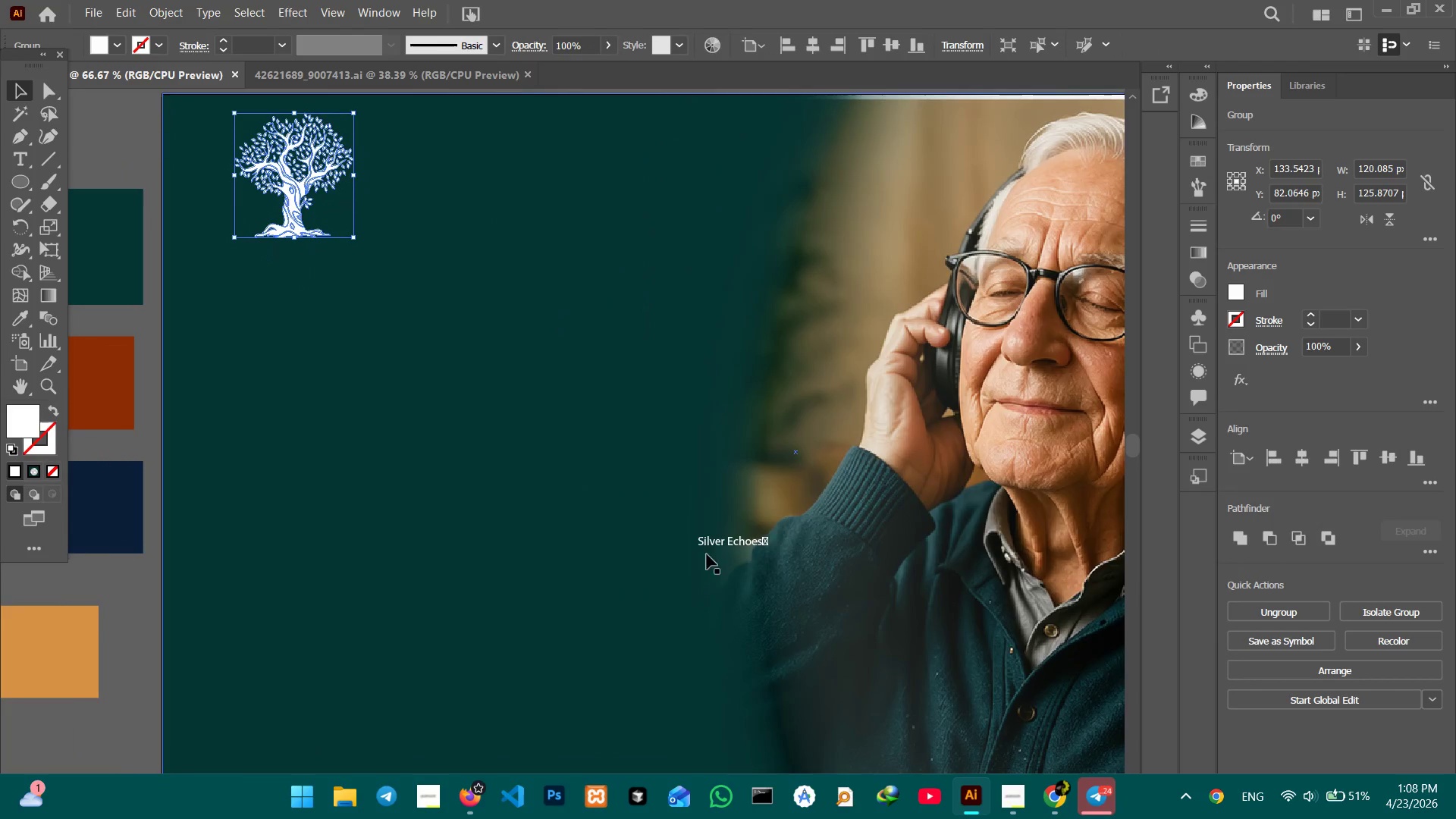 
left_click([714, 543])
 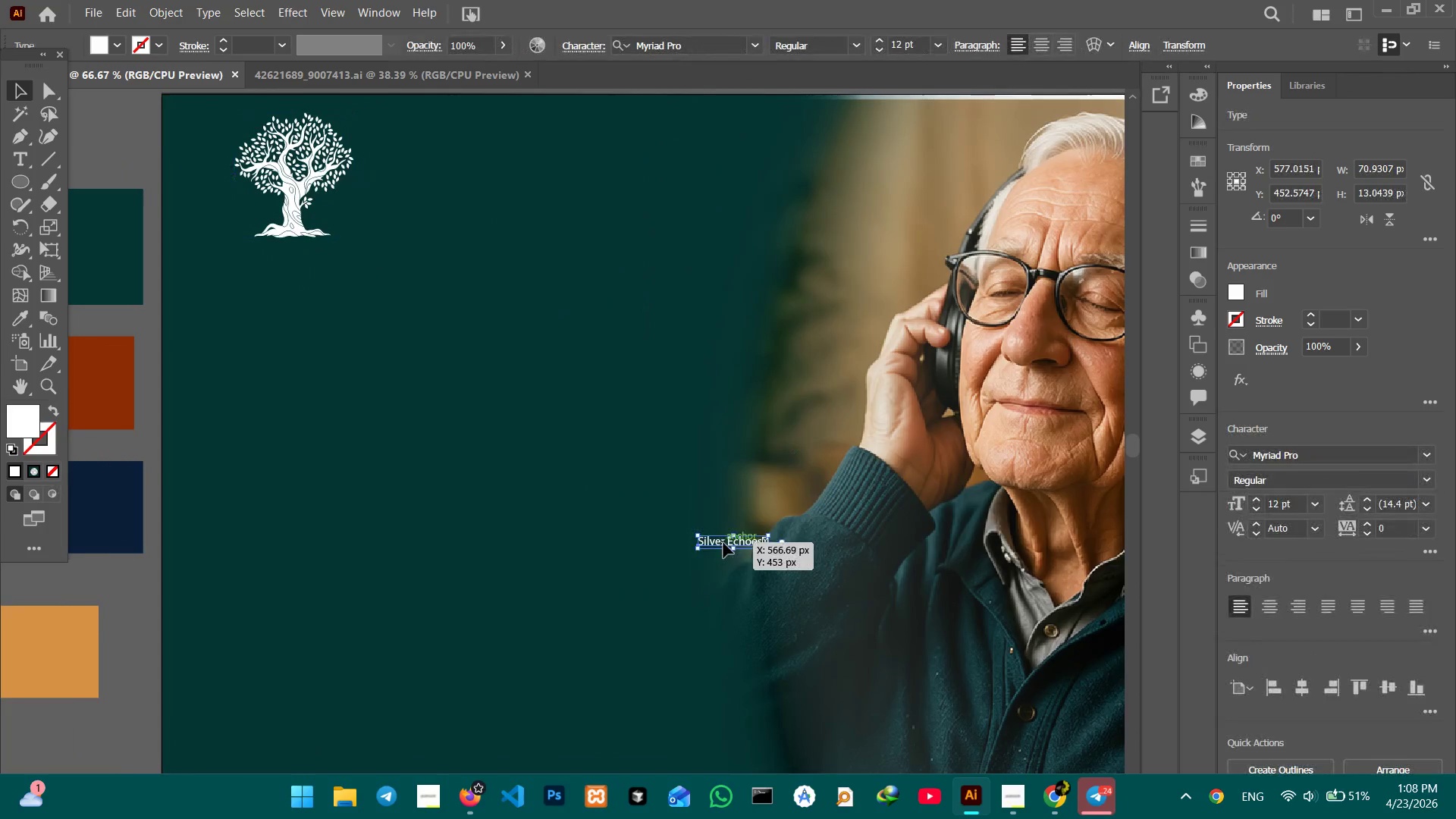 
left_click_drag(start_coordinate=[723, 543], to_coordinate=[430, 163])
 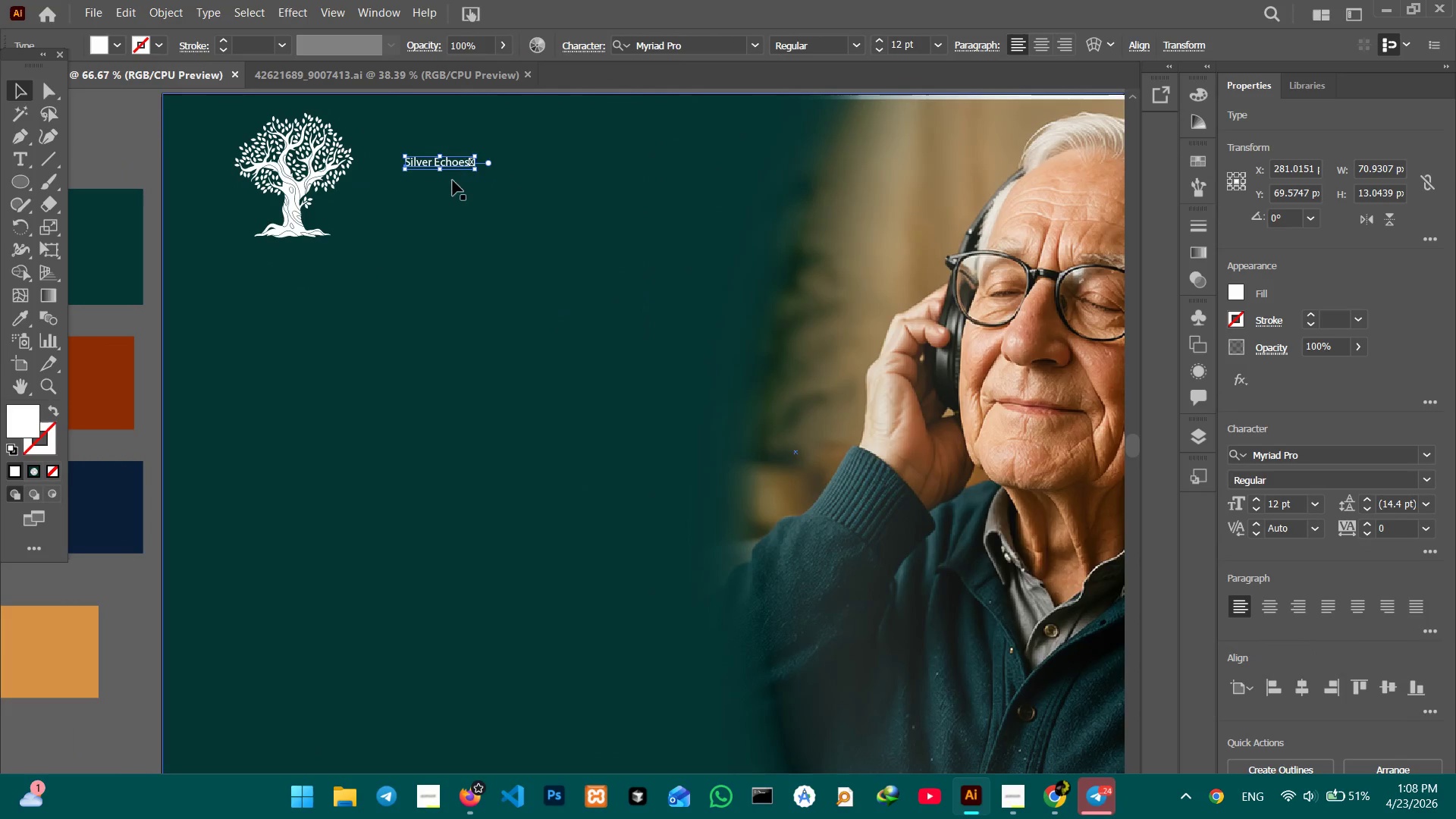 
hold_key(key=ShiftLeft, duration=1.67)
left_click_drag(start_coordinate=[441, 171], to_coordinate=[463, 223])
 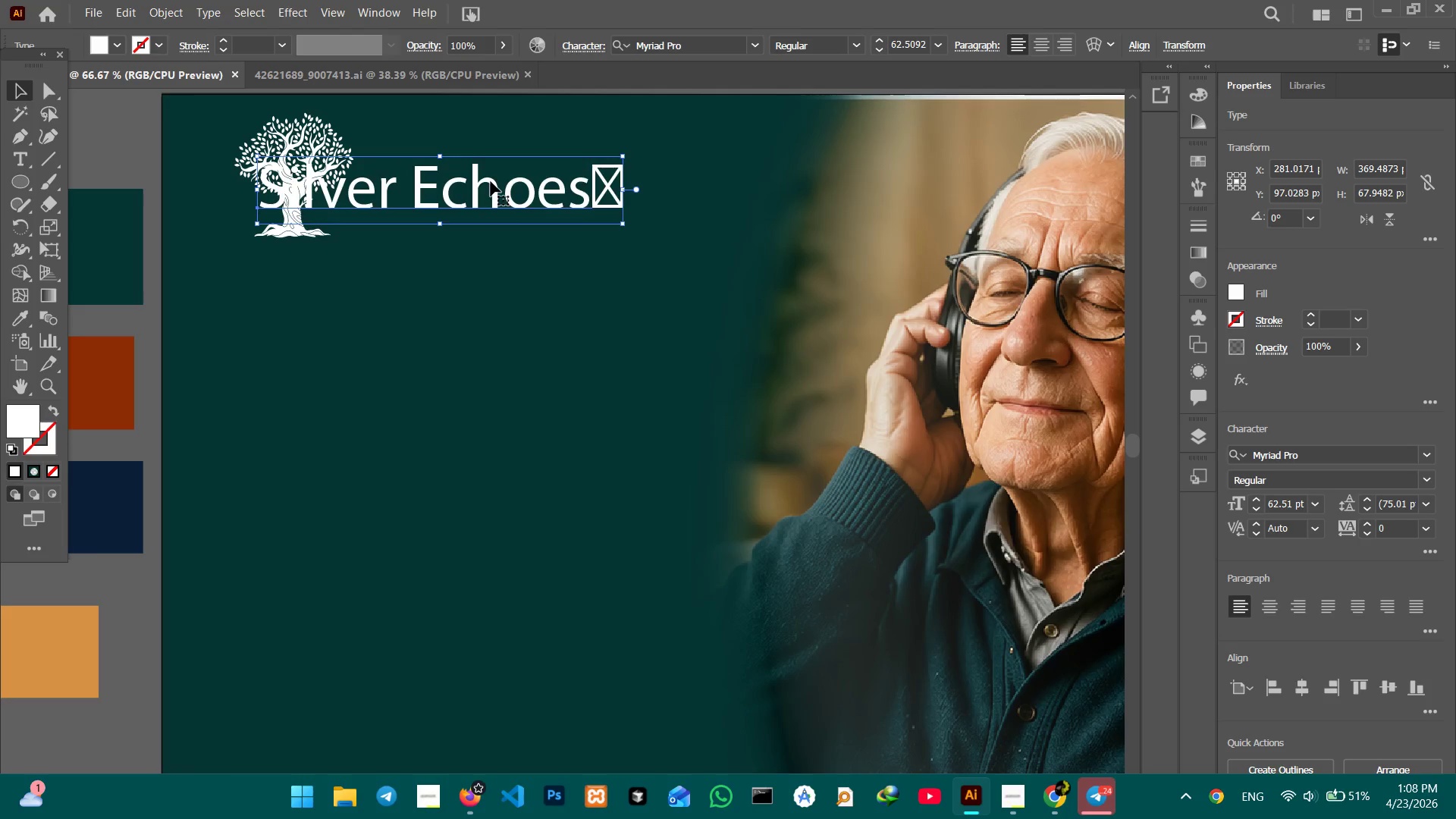 
left_click_drag(start_coordinate=[491, 181], to_coordinate=[620, 152])
 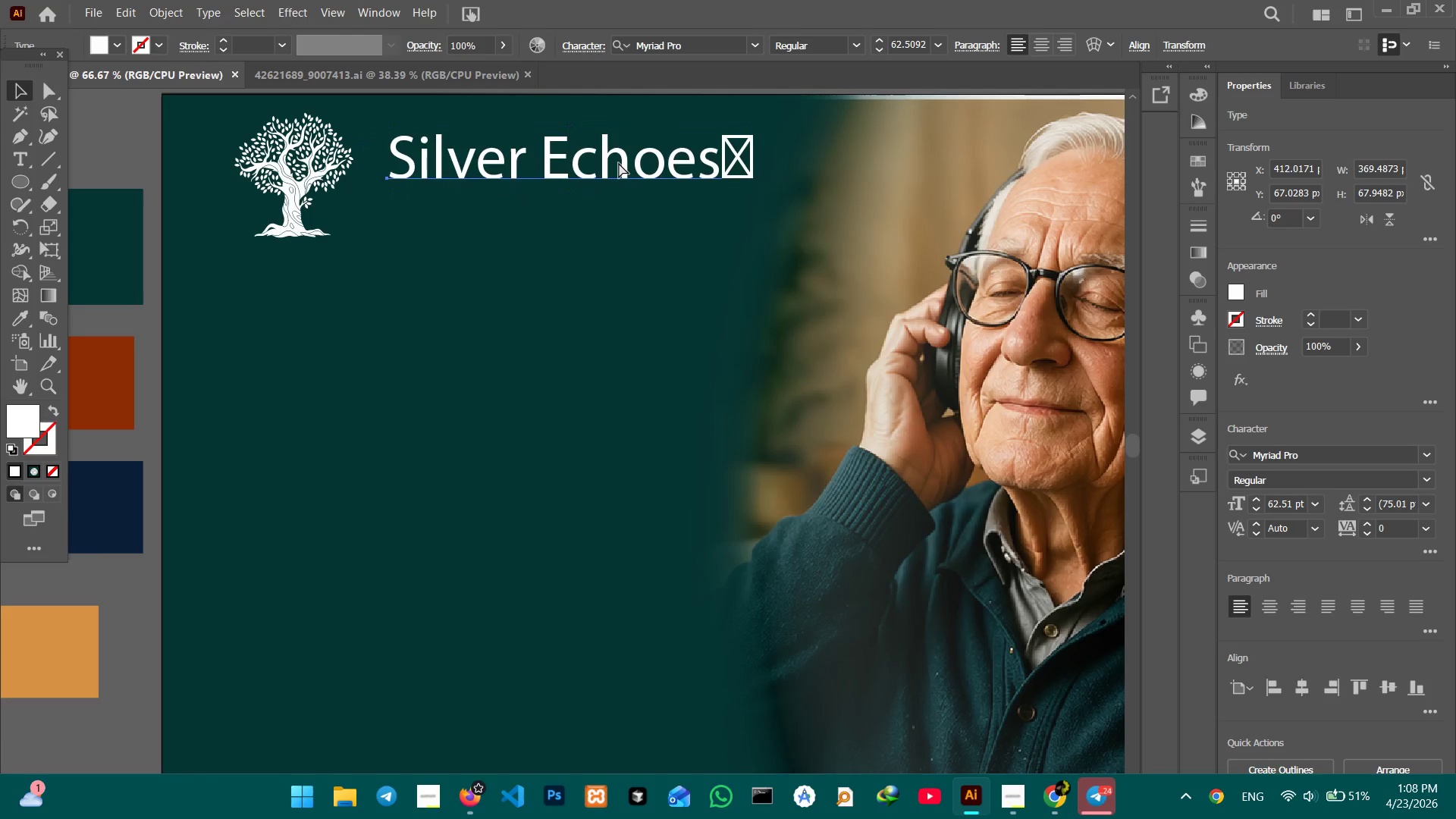 
key(Control+C)
 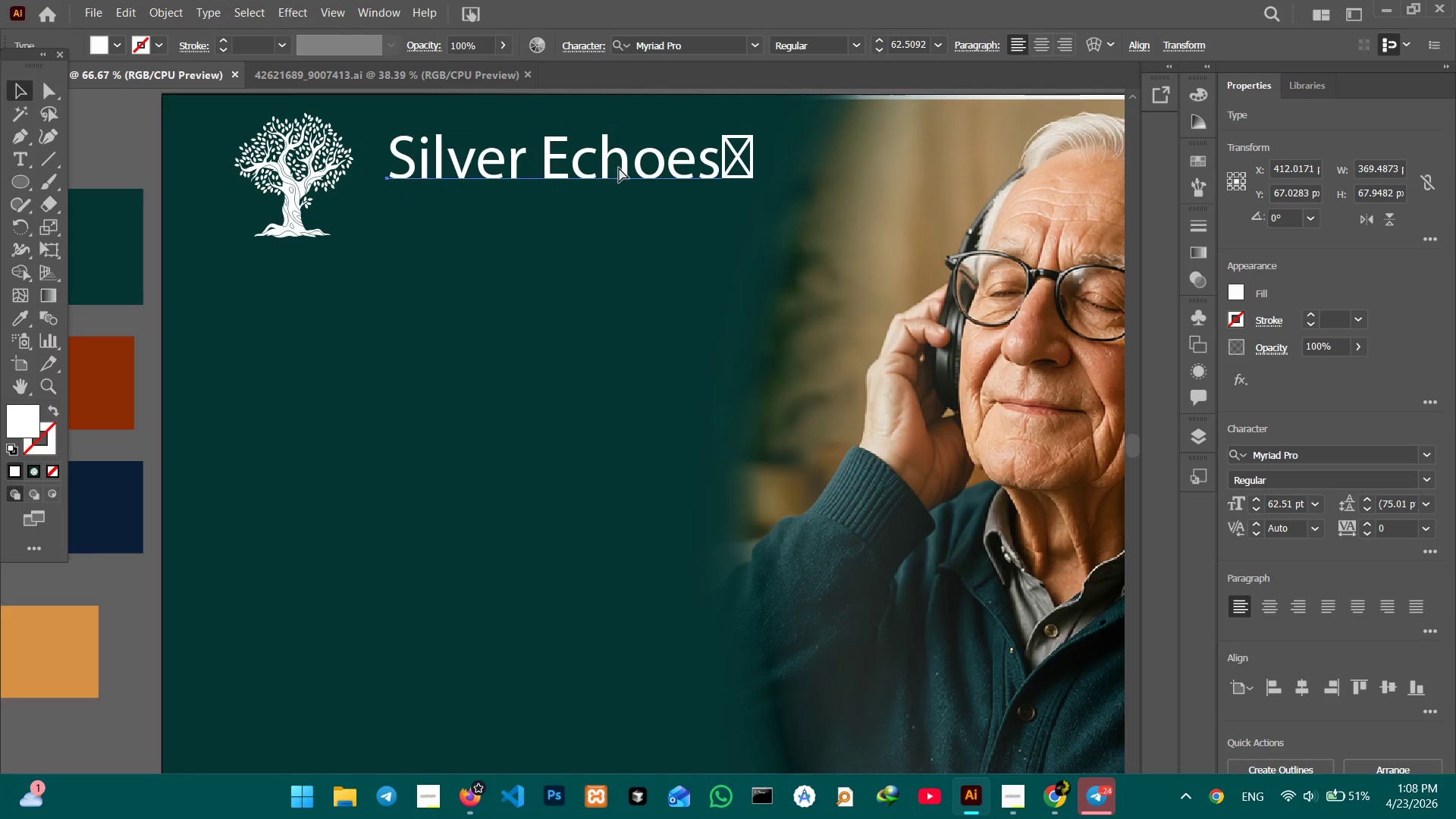 
key(Control+V)
 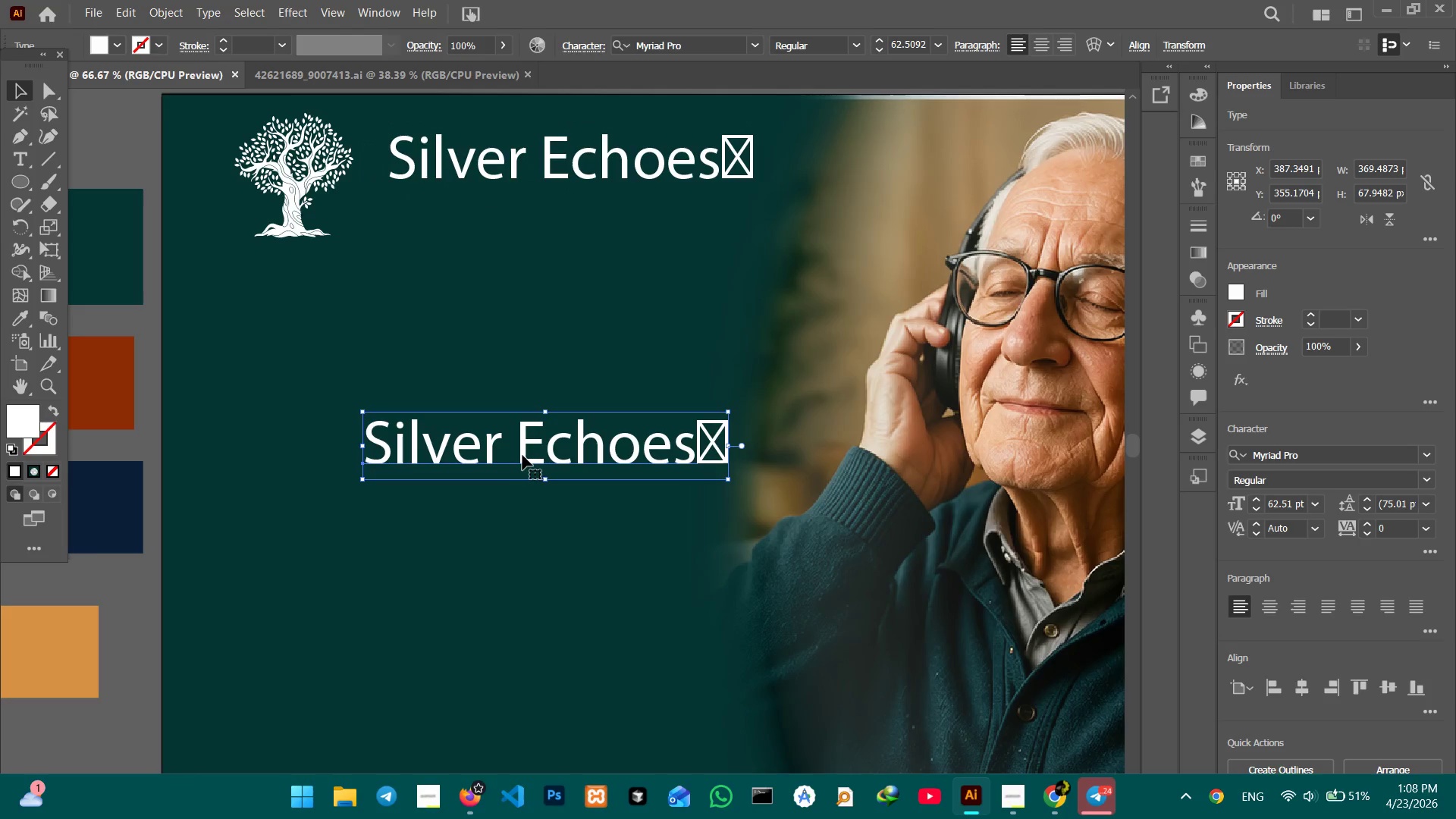 
left_click_drag(start_coordinate=[522, 455], to_coordinate=[535, 224])
 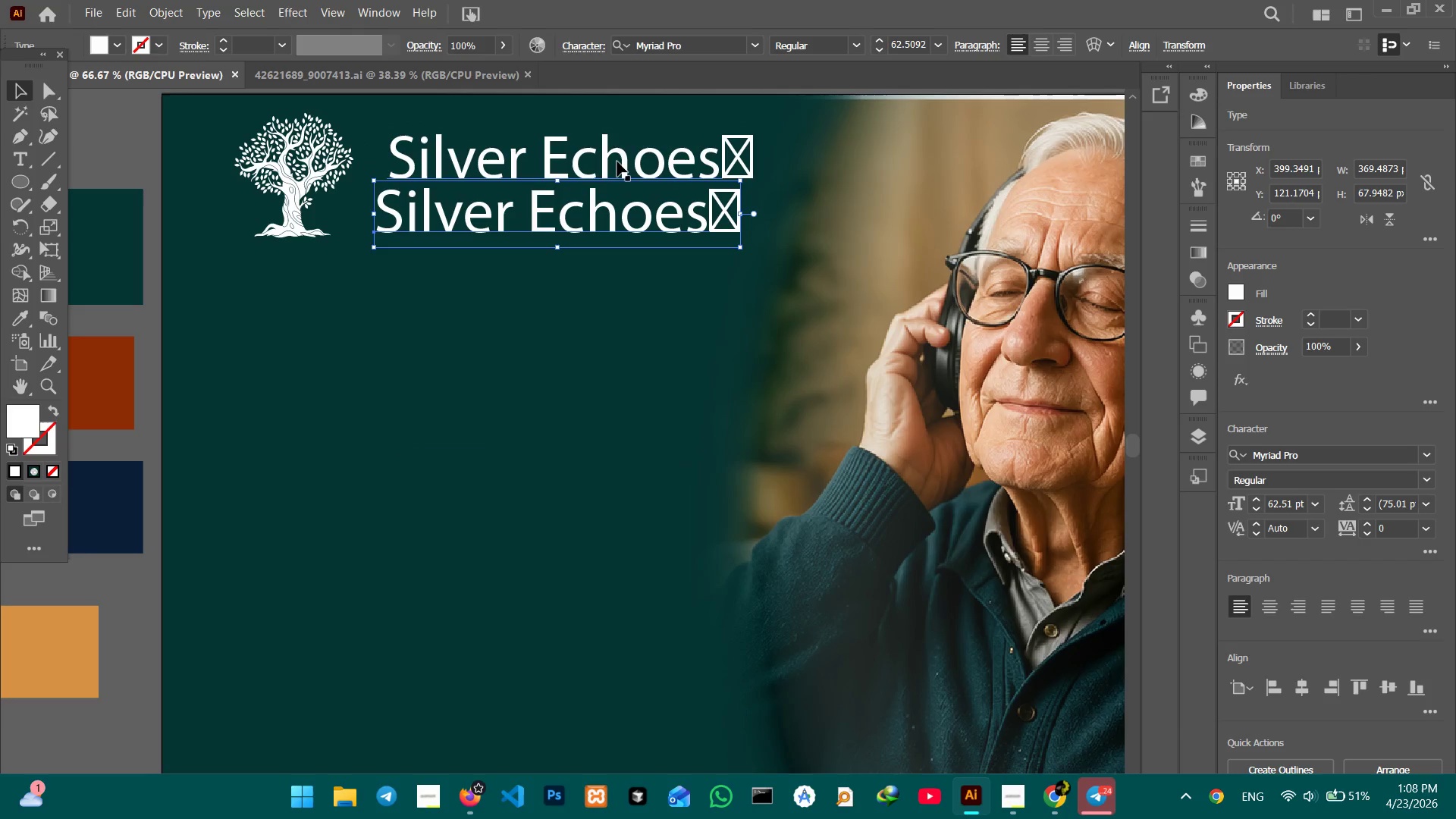 
left_click([617, 162])
 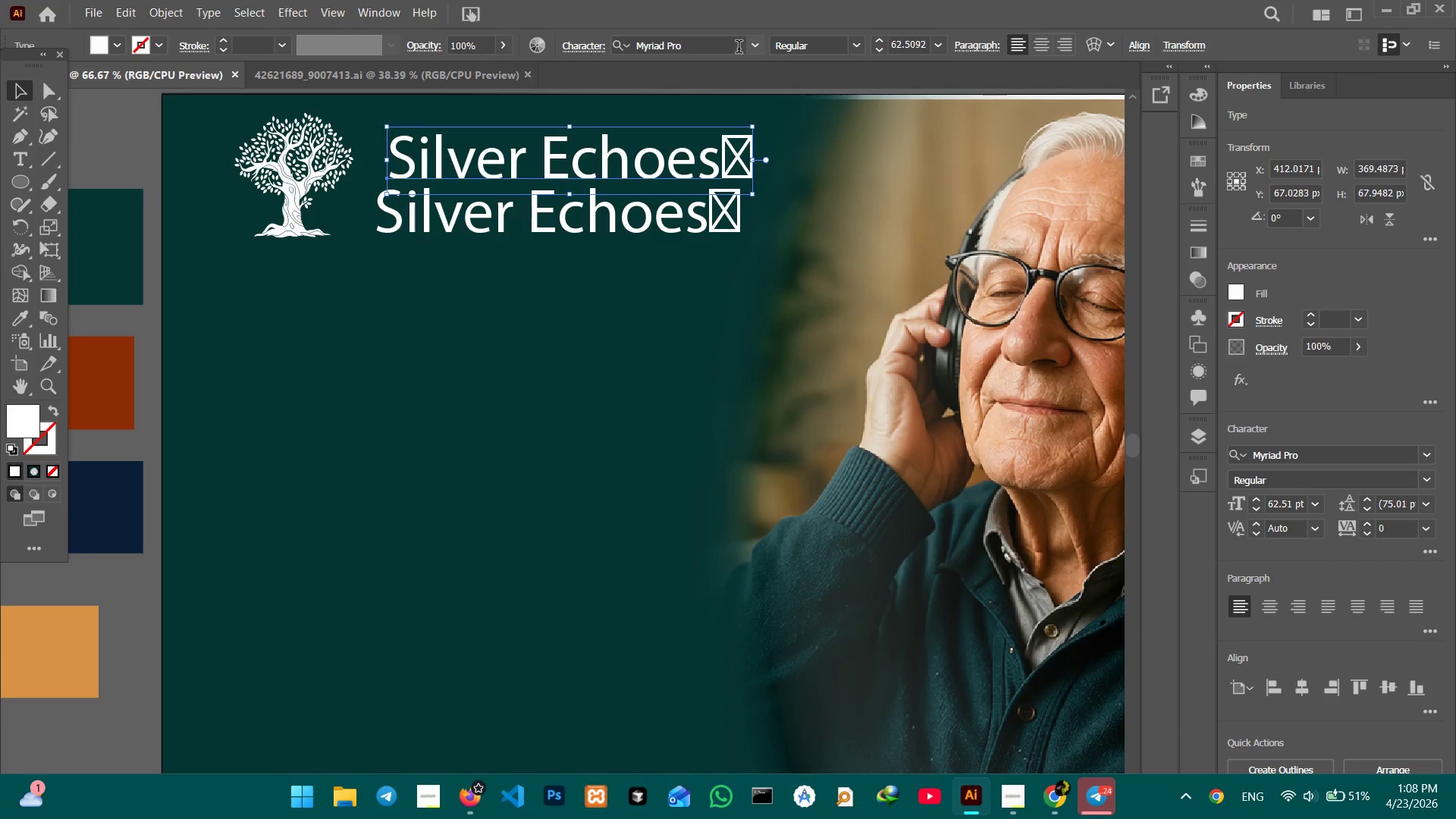 
left_click([752, 46])
 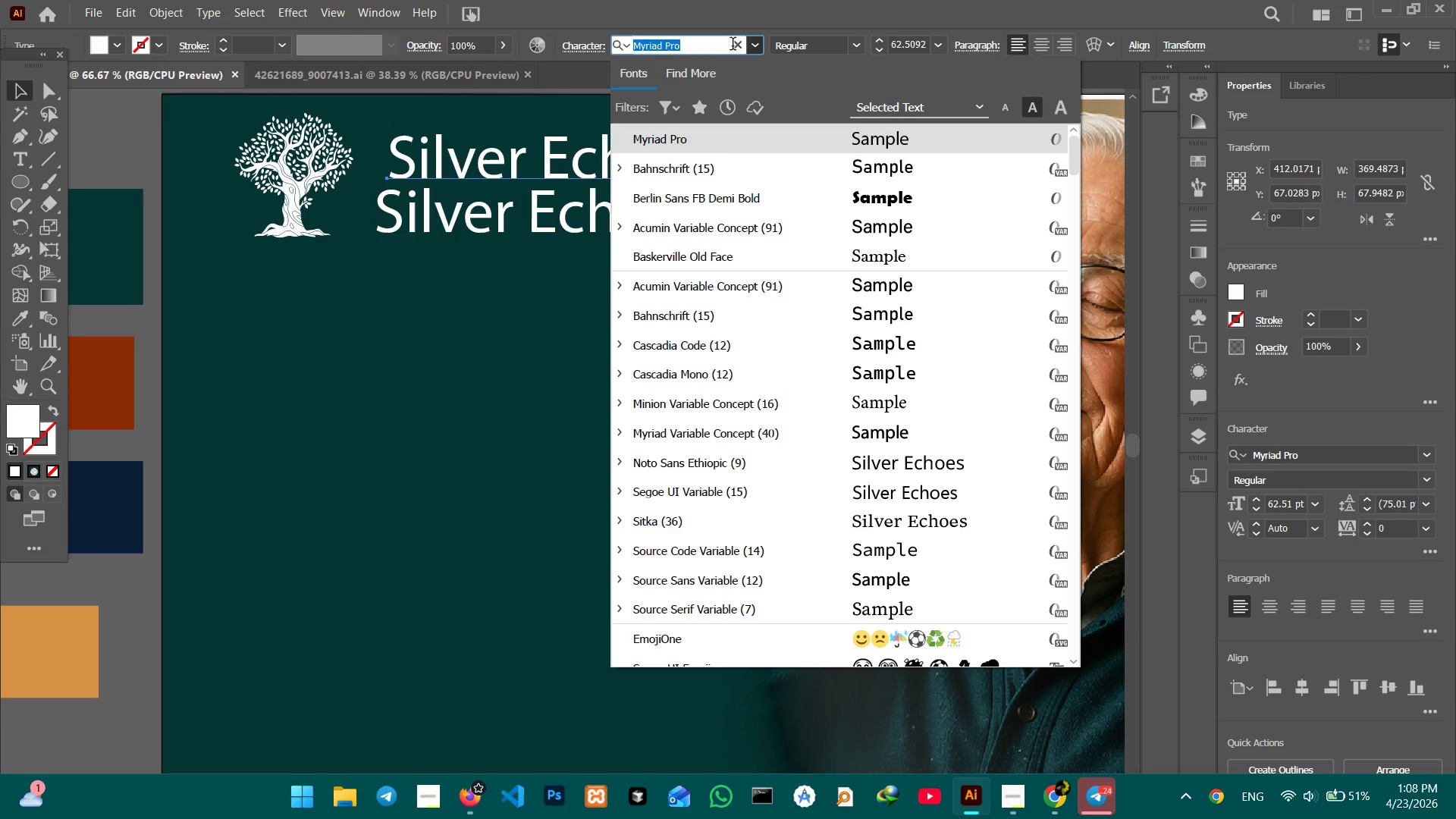 
type(sans)
 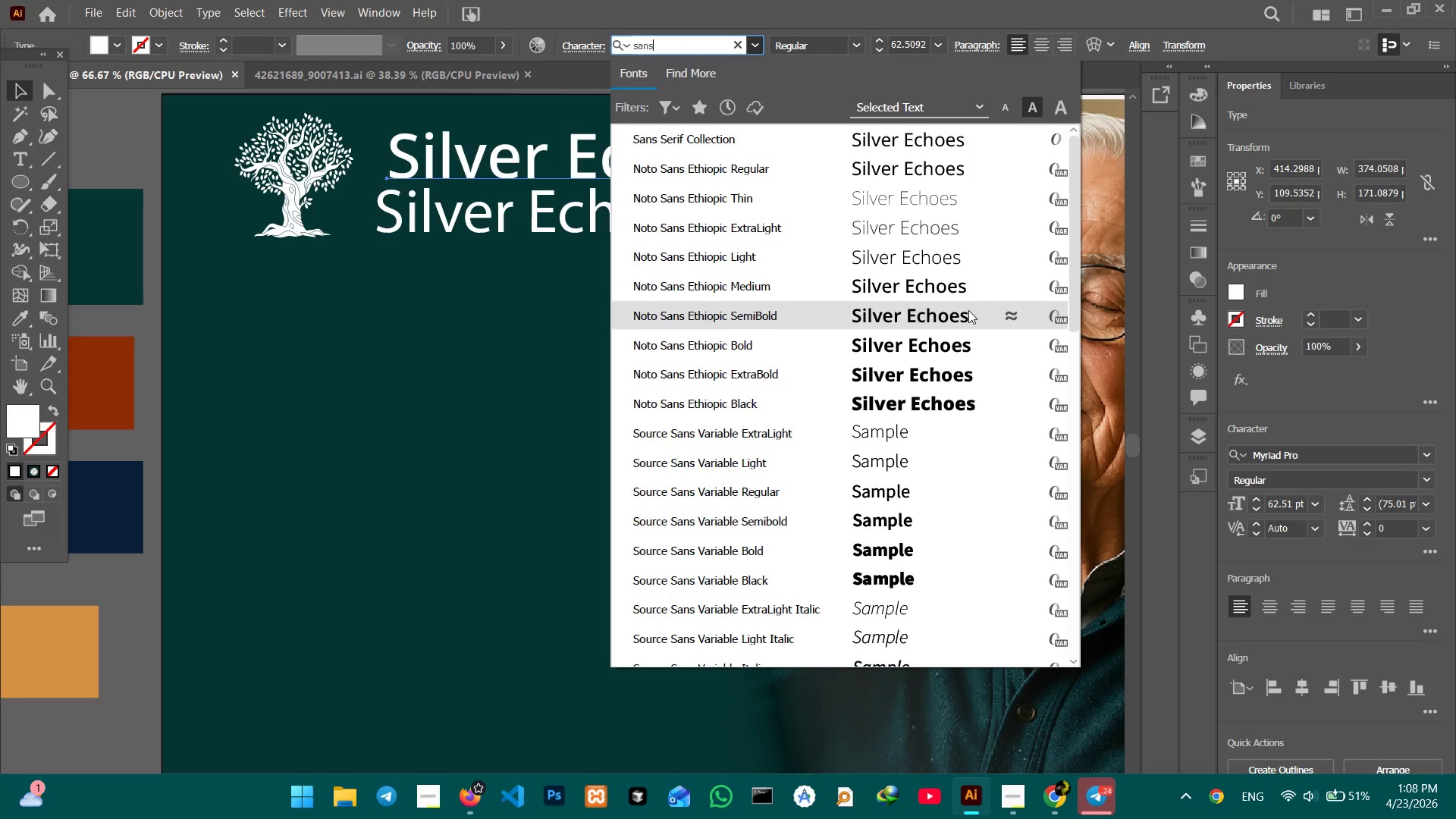 
left_click([961, 337])
 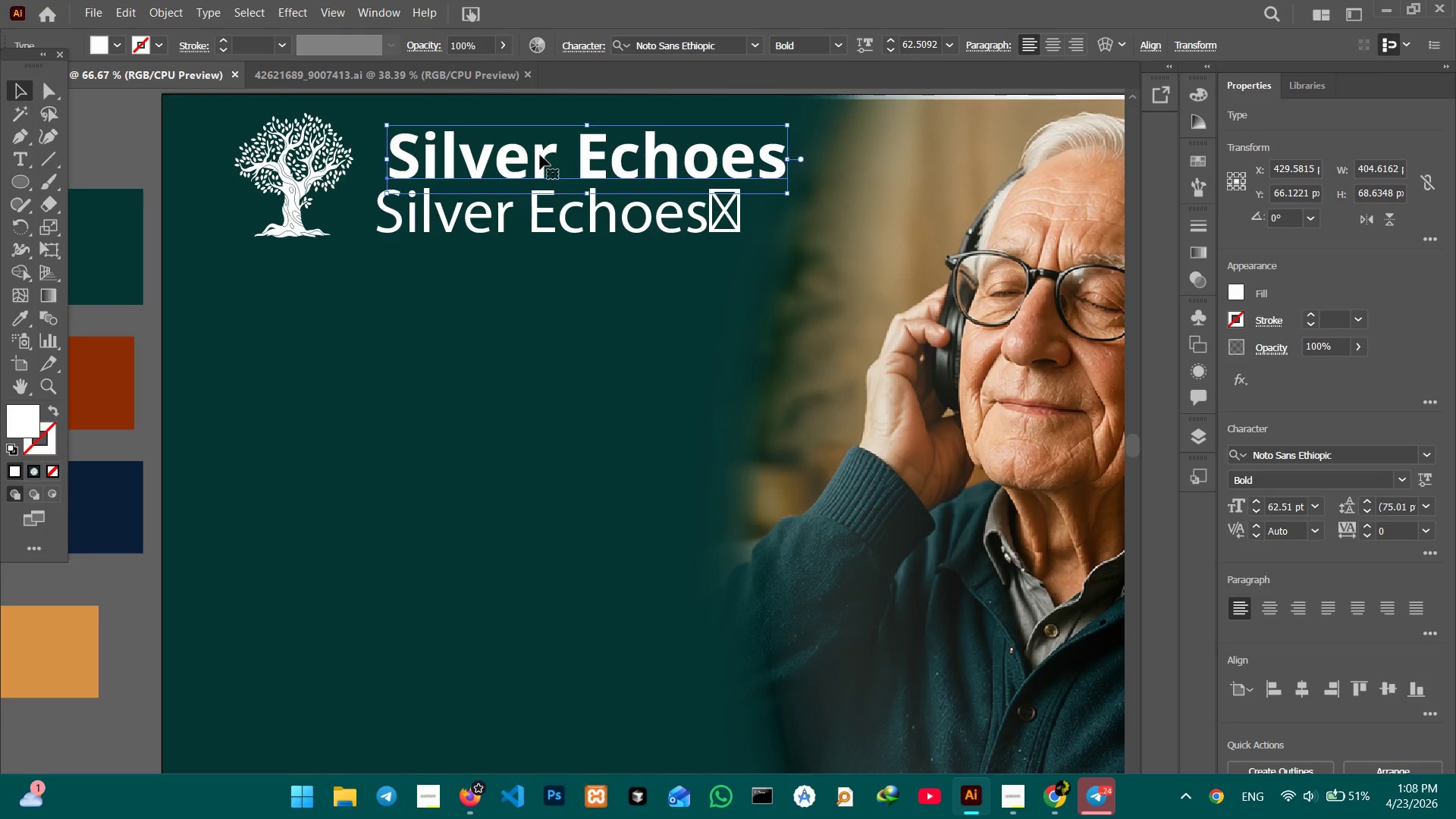 
double_click([540, 155])
 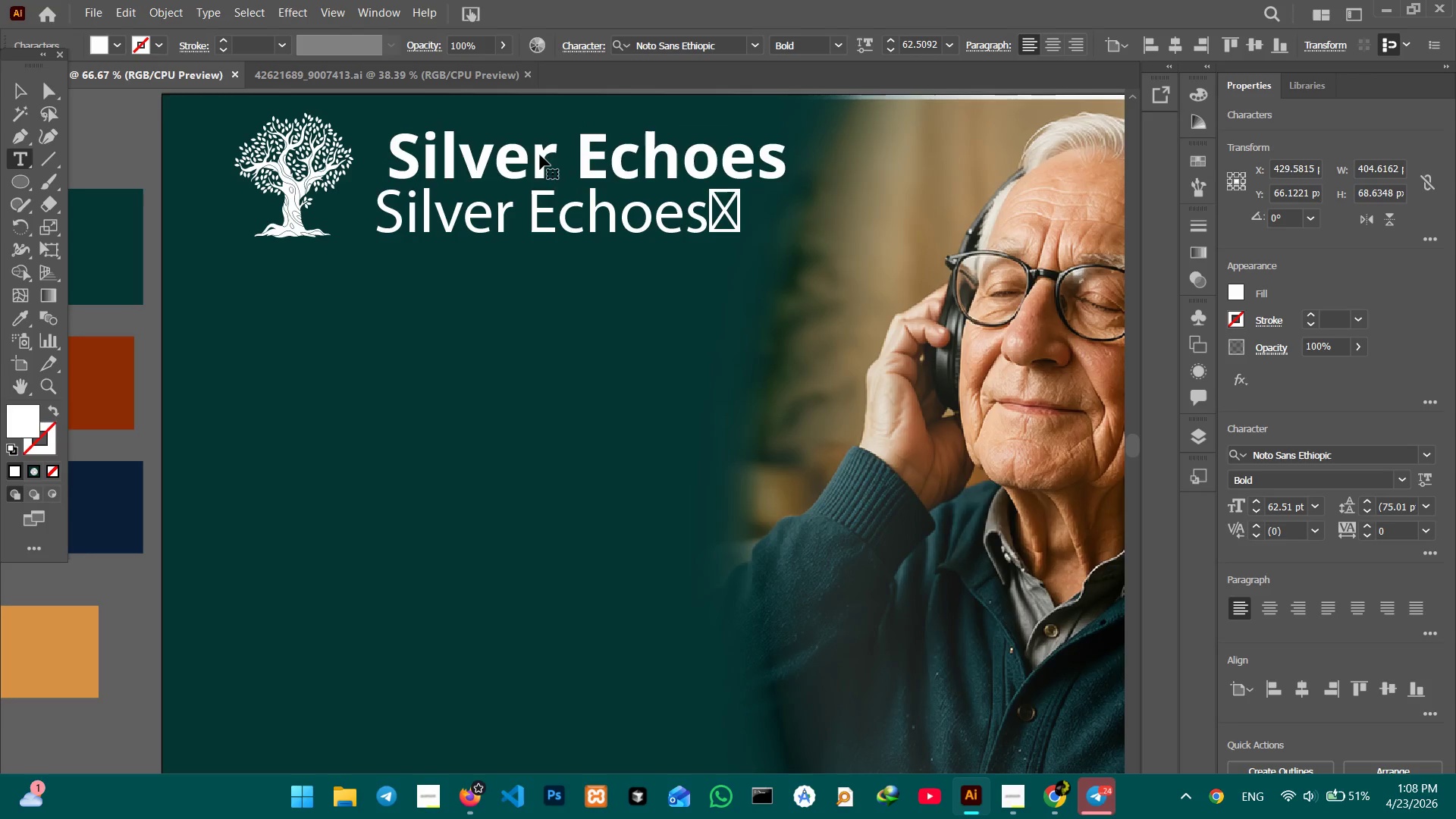 
triple_click([540, 155])
 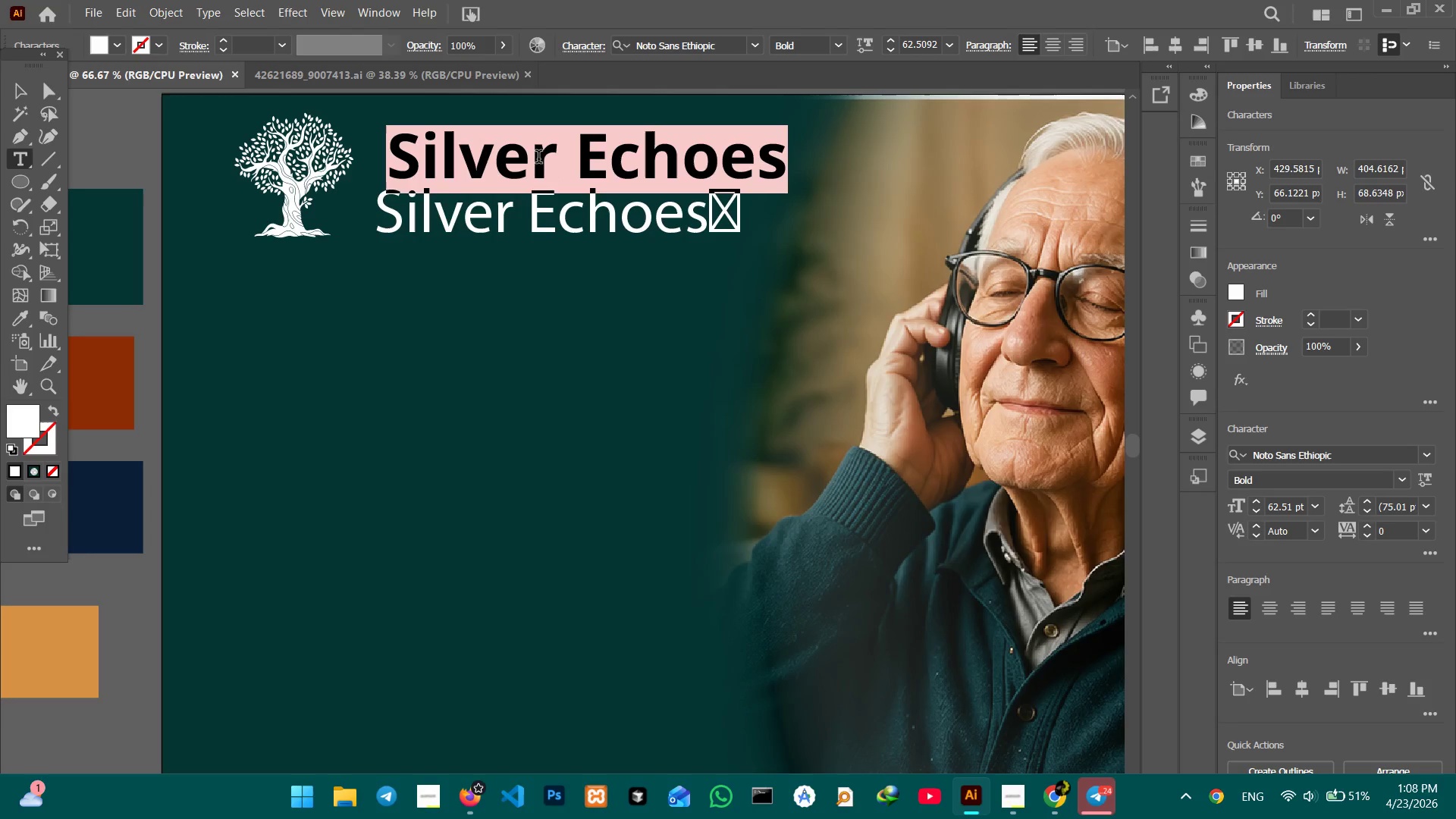 
type(SILVER ECHO)
 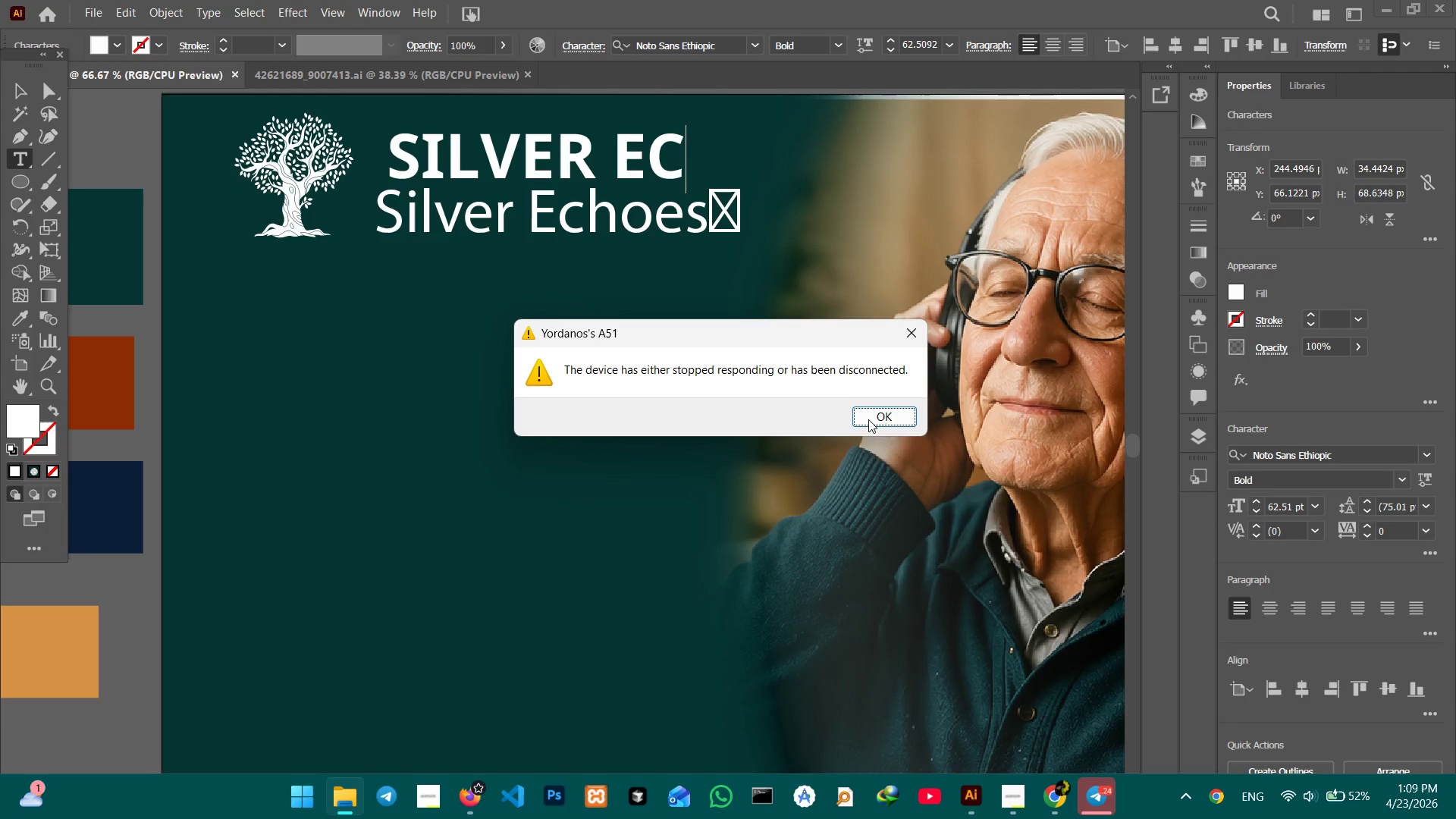 
left_click([874, 422])
 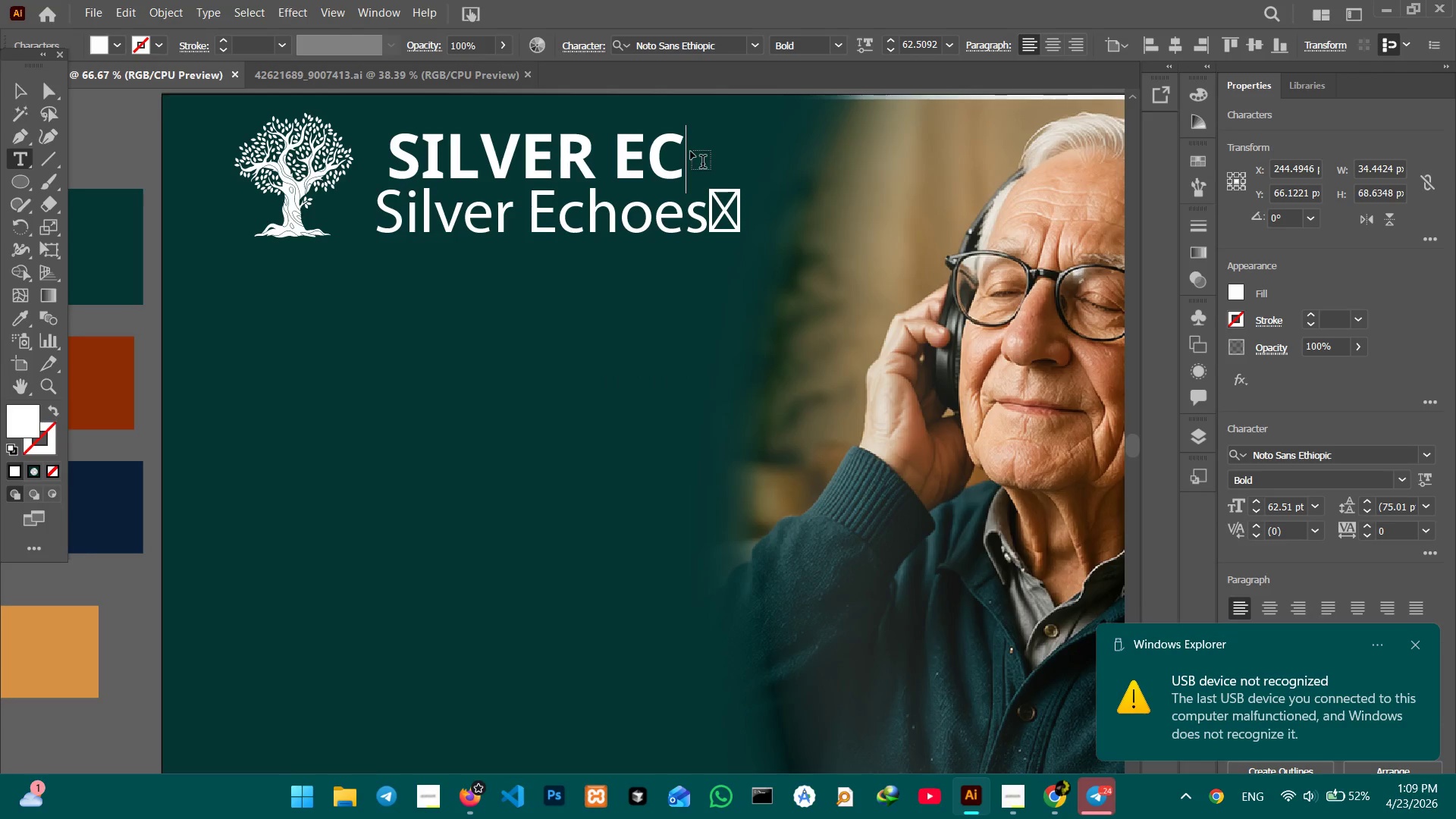 
wait(9.72)
 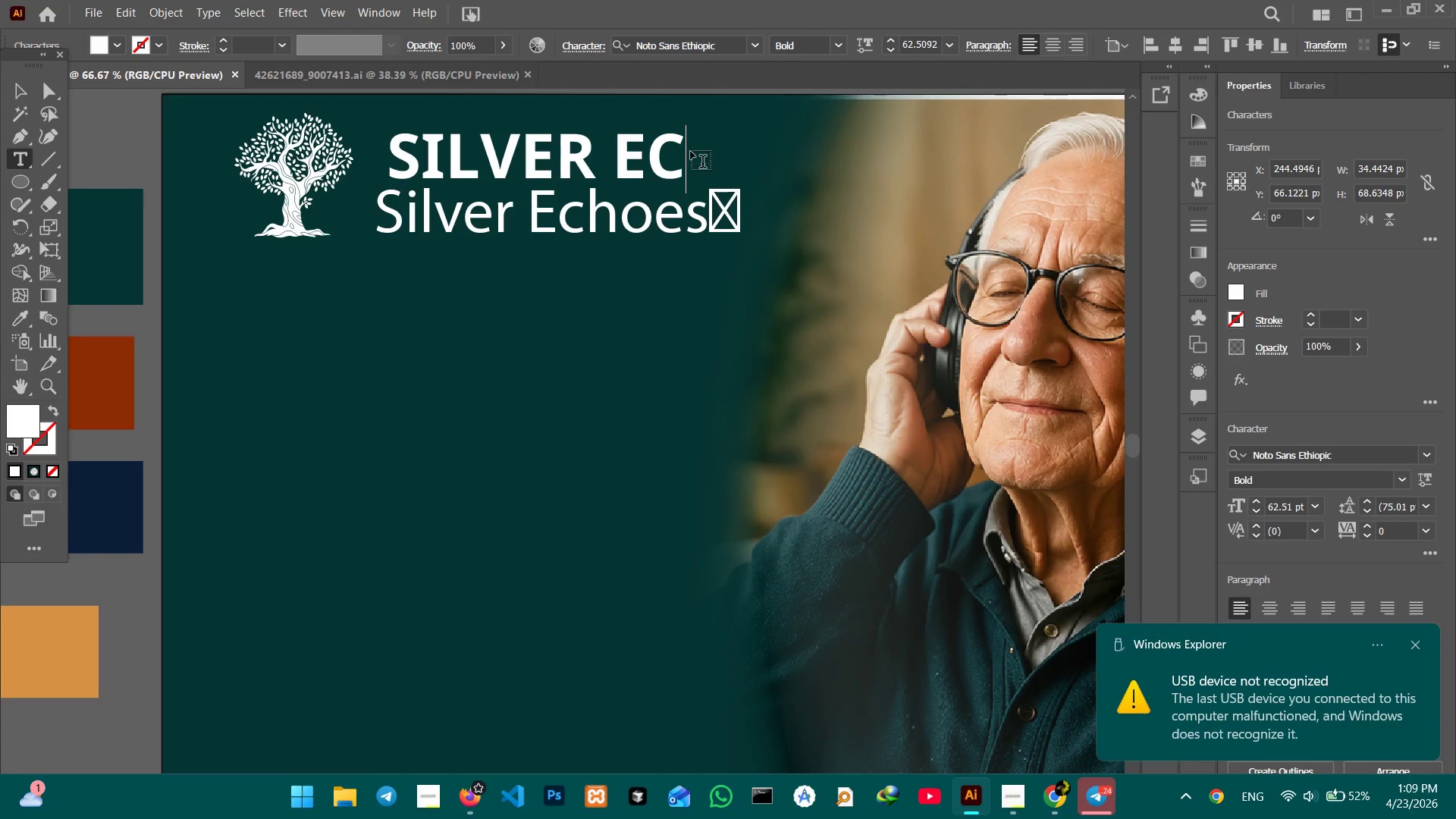 
type(HOES)
 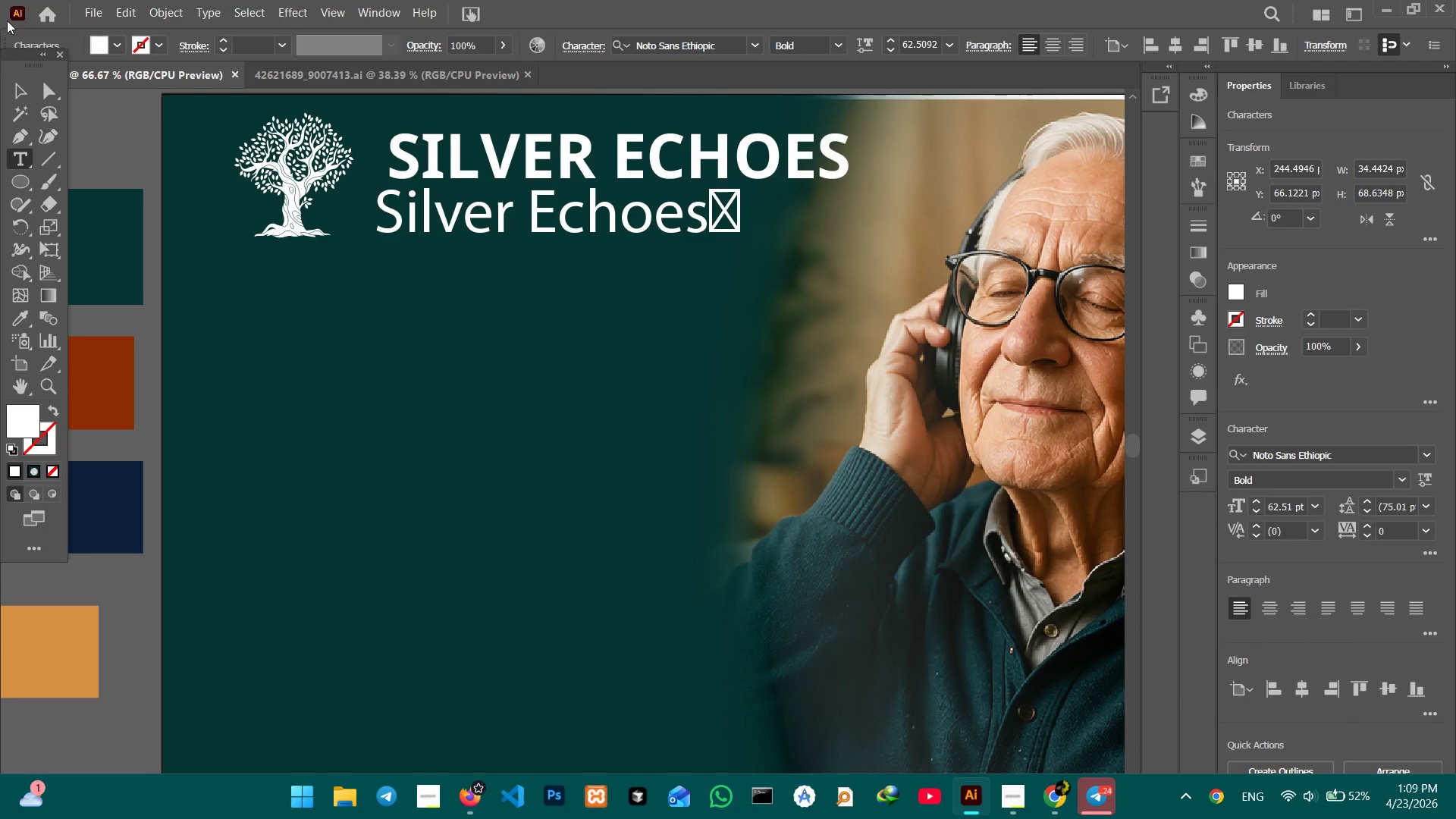 
left_click([17, 91])
 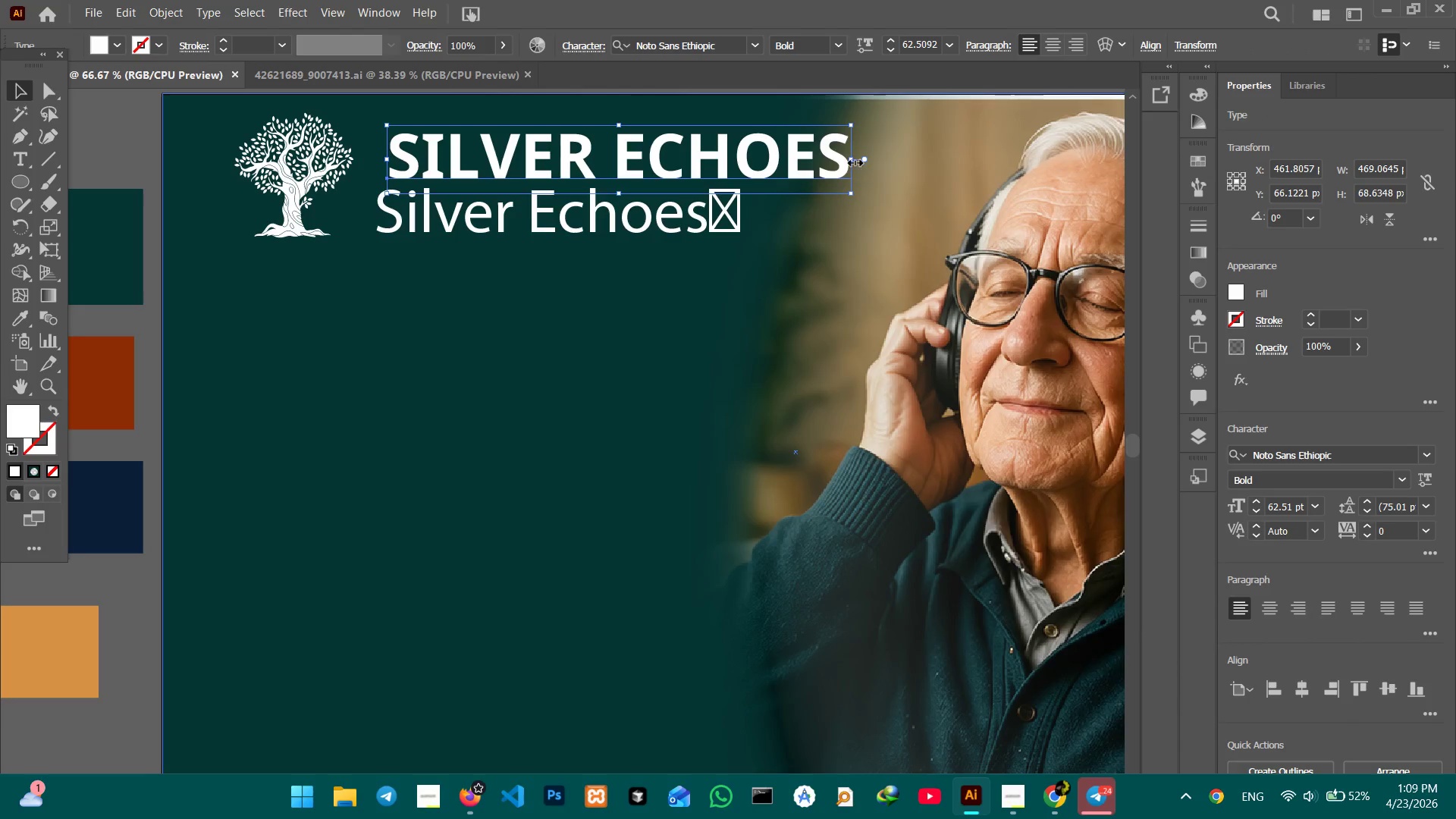 
left_click_drag(start_coordinate=[850, 159], to_coordinate=[805, 158])
 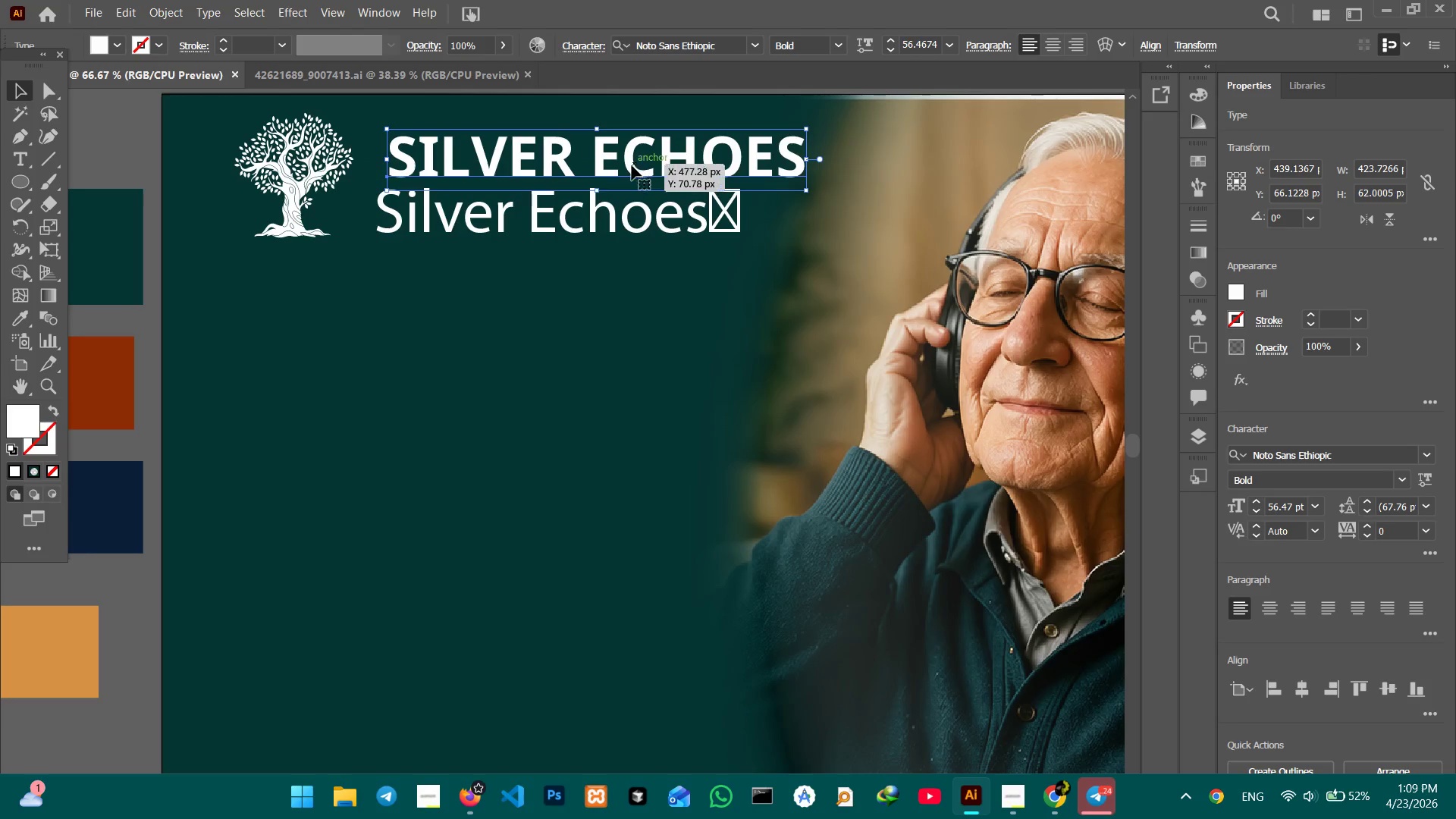 
hold_key(key=ShiftLeft, duration=1.06)
 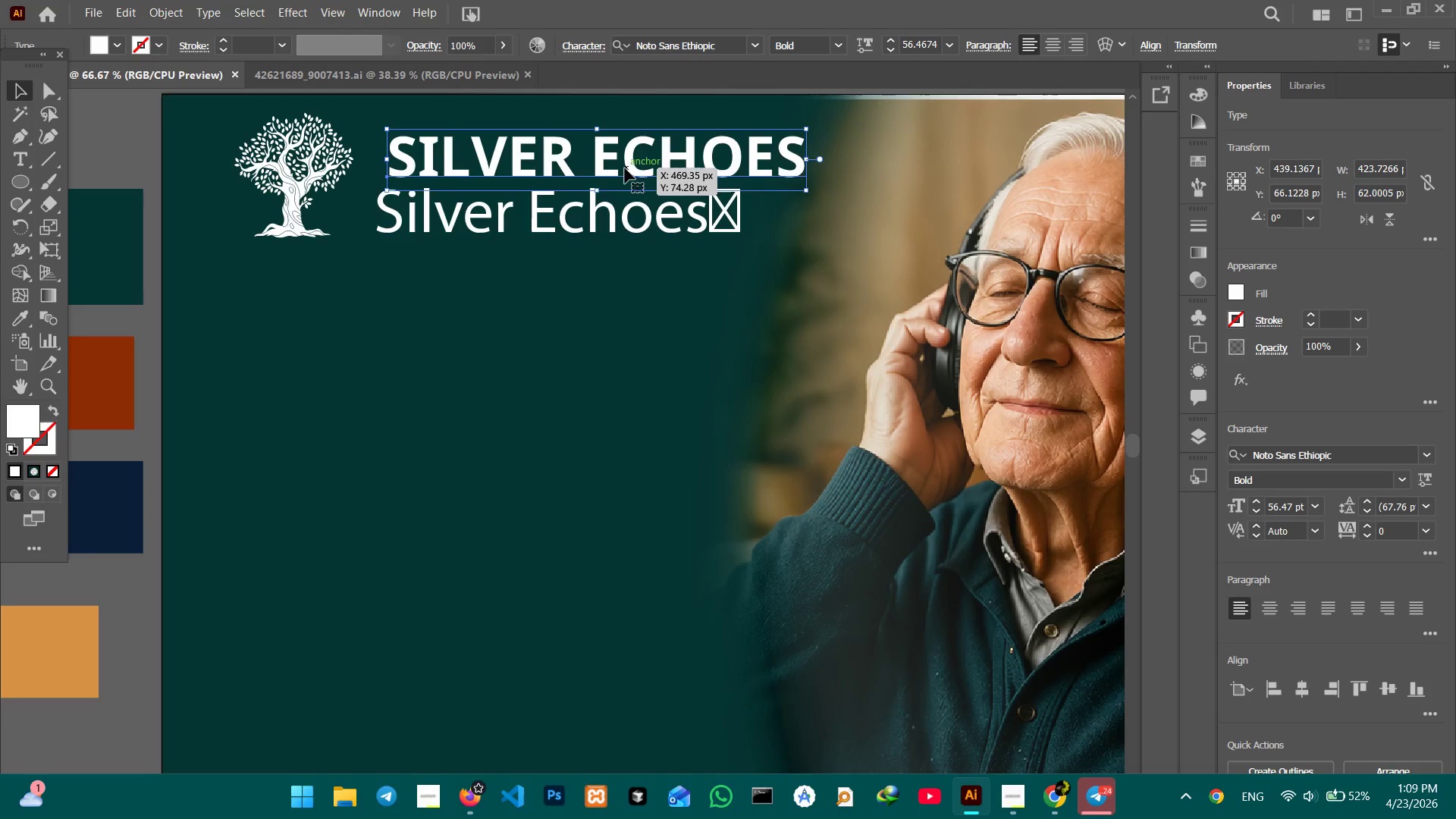 
left_click_drag(start_coordinate=[625, 168], to_coordinate=[611, 164])
 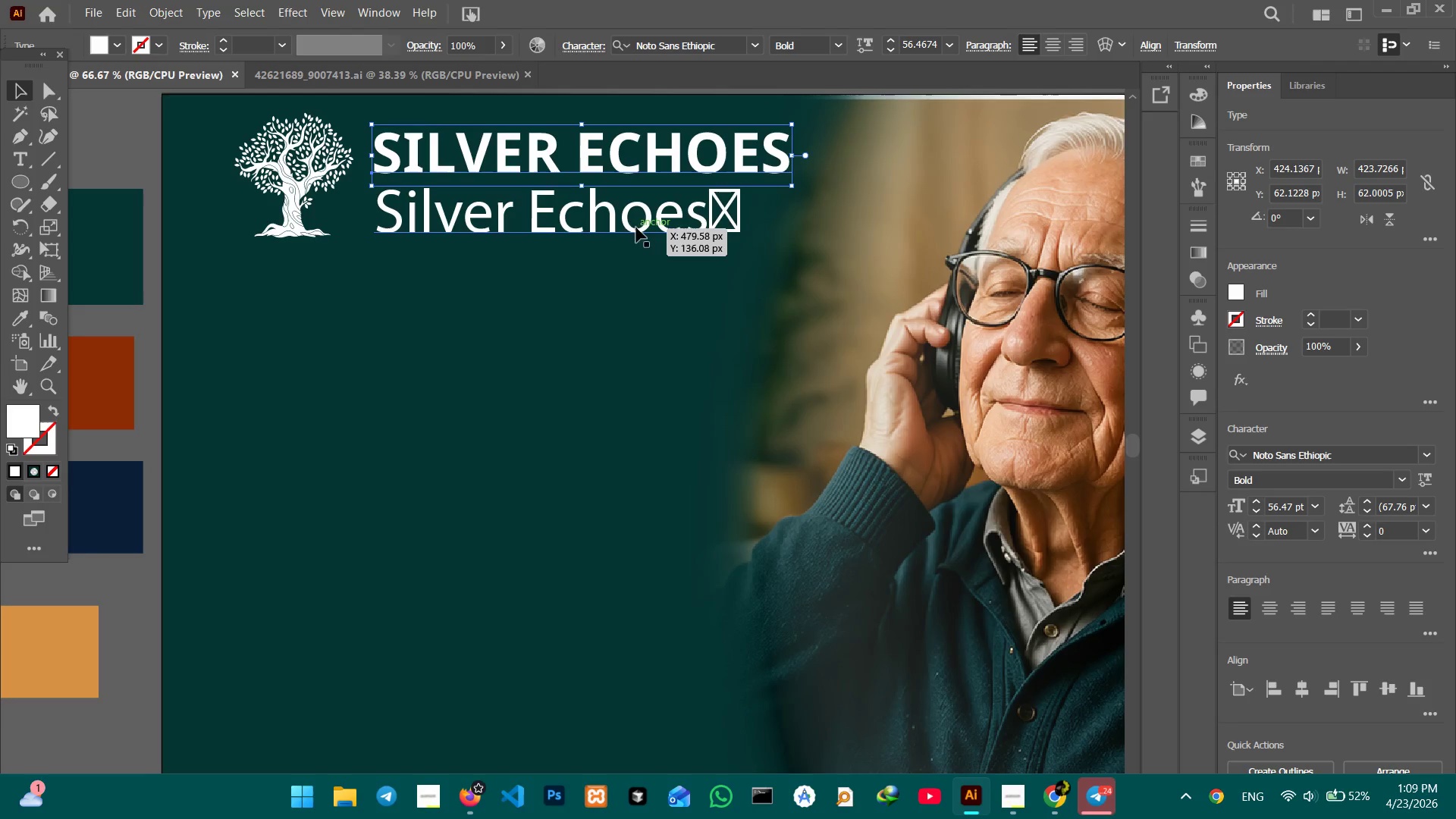 
left_click([636, 228])
 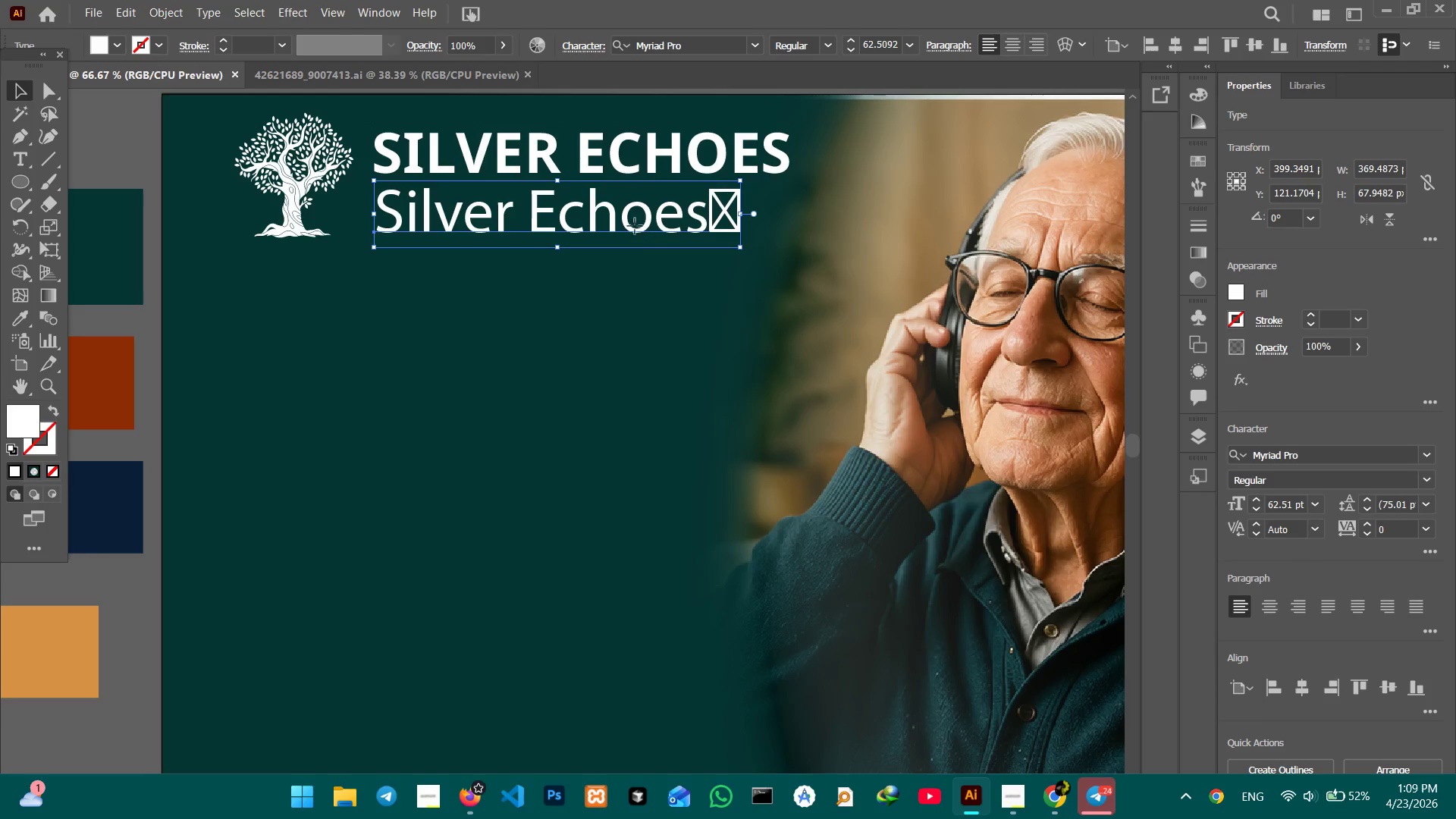 
double_click([634, 225])
 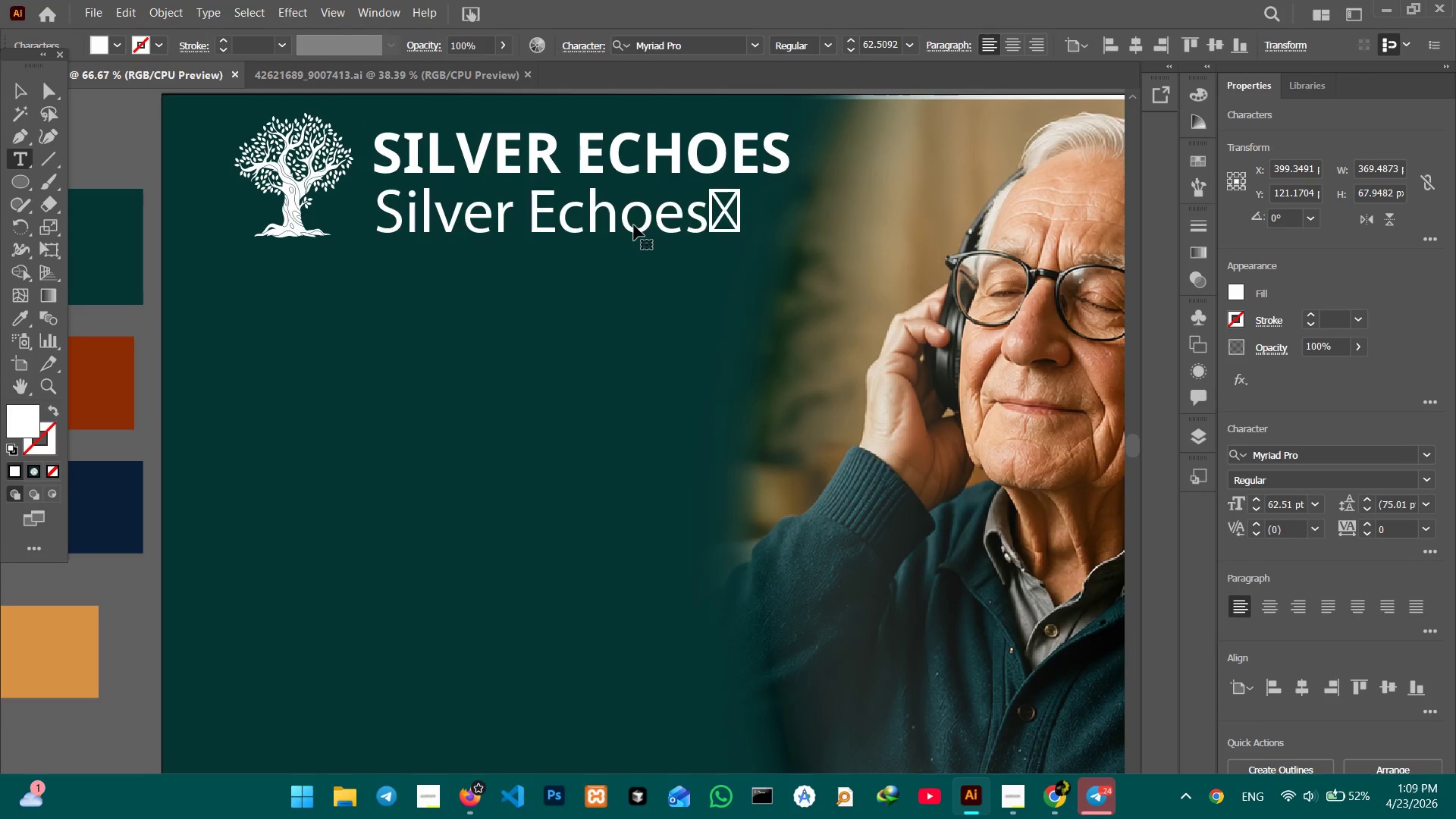 
triple_click([634, 225])
 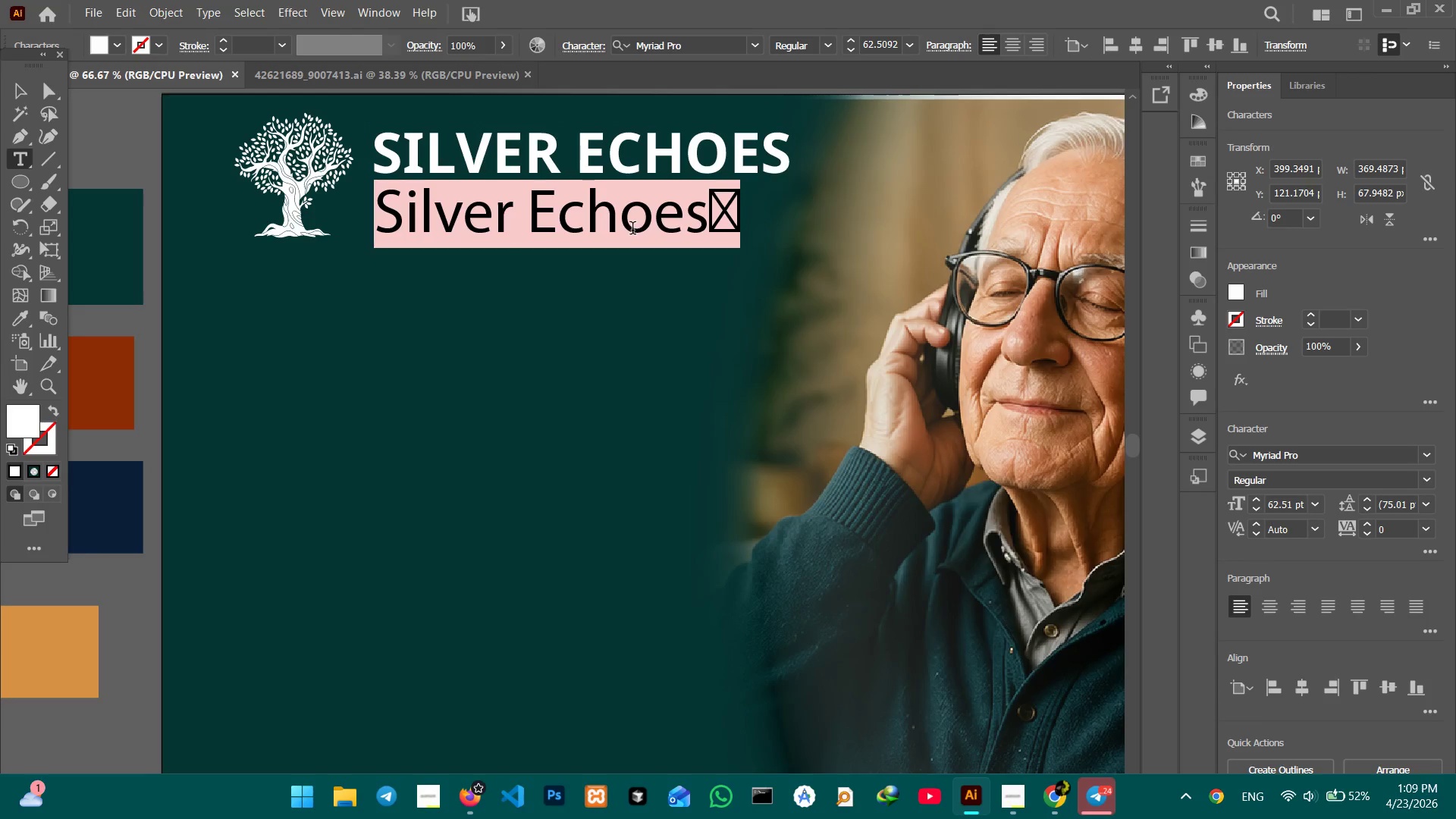 
type(FOUNDATION)
 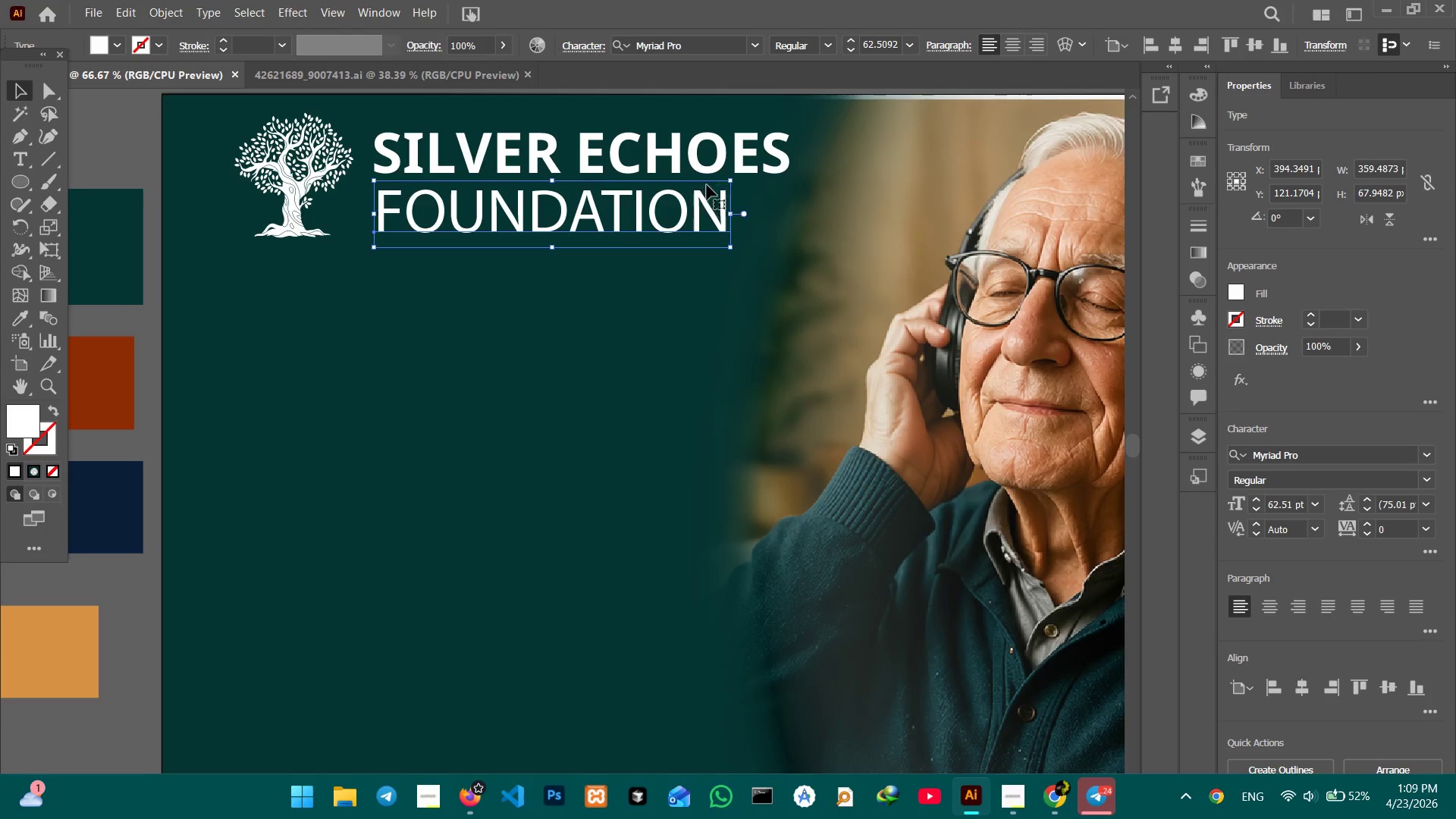 
left_click_drag(start_coordinate=[728, 214], to_coordinate=[788, 210])
 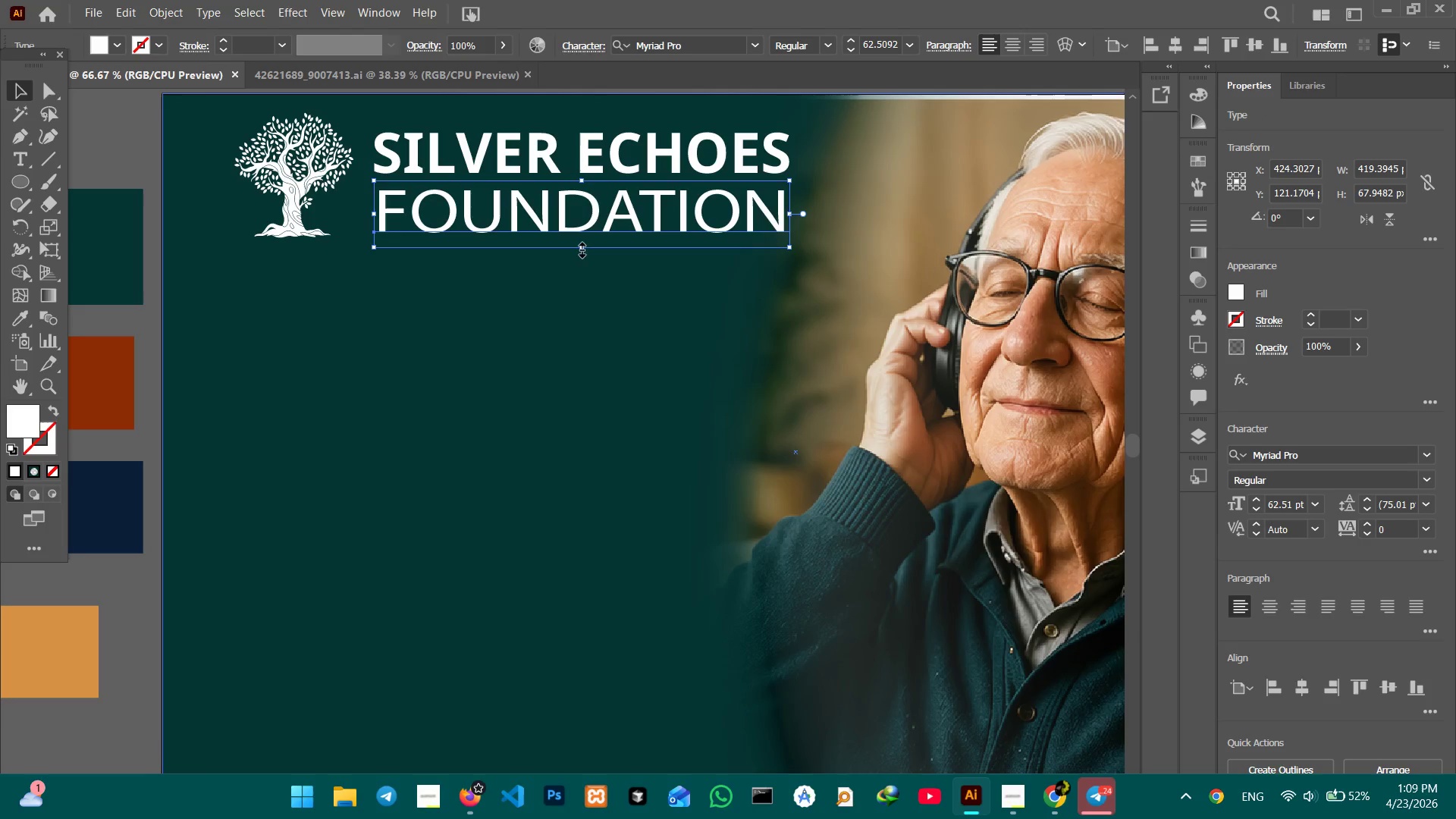 
left_click_drag(start_coordinate=[580, 248], to_coordinate=[580, 236])
 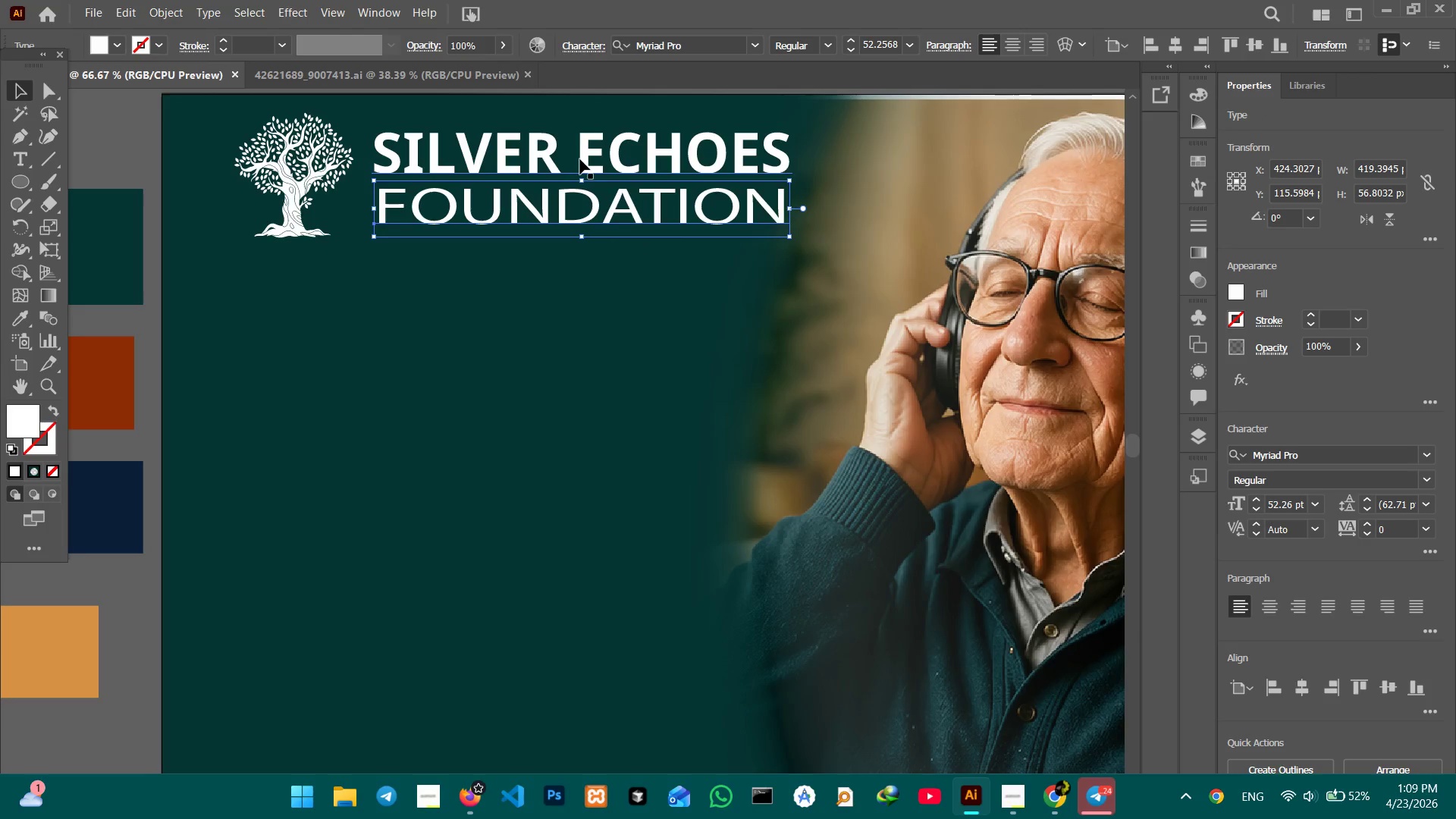 
hold_key(key=ShiftLeft, duration=0.69)
left_click([581, 159])
 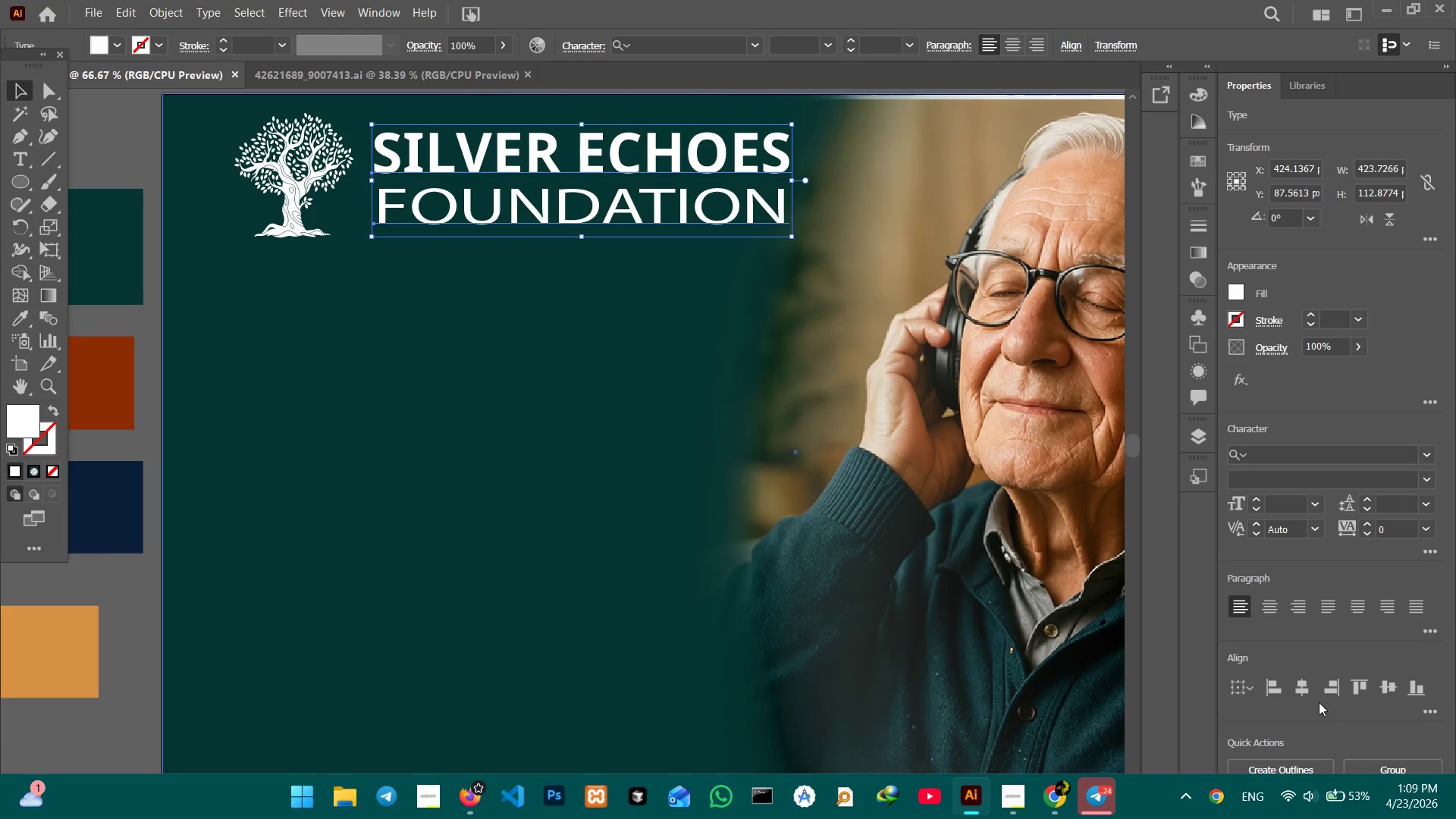 
left_click([1313, 696])
 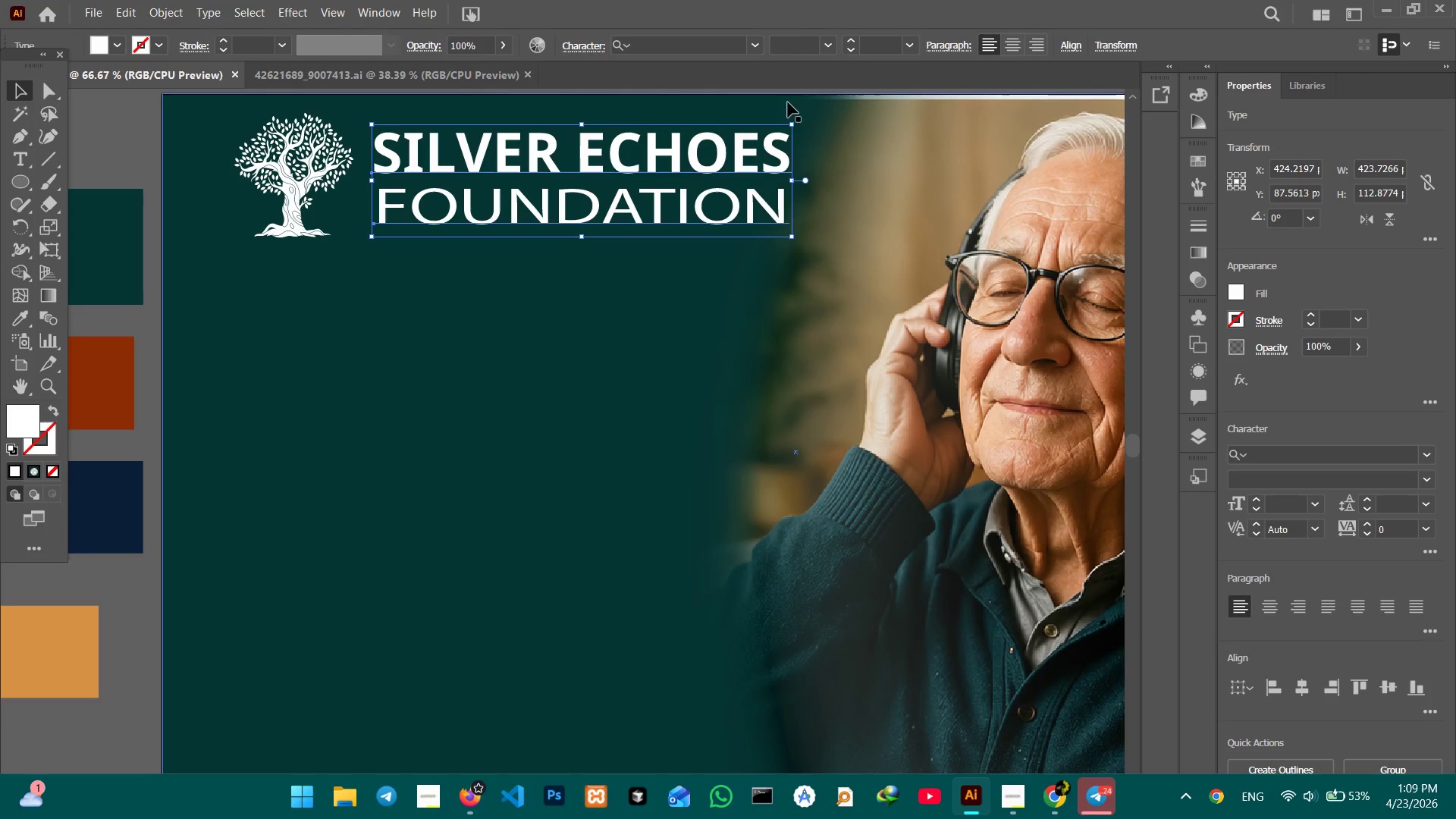 
left_click_drag(start_coordinate=[791, 124], to_coordinate=[717, 133])
 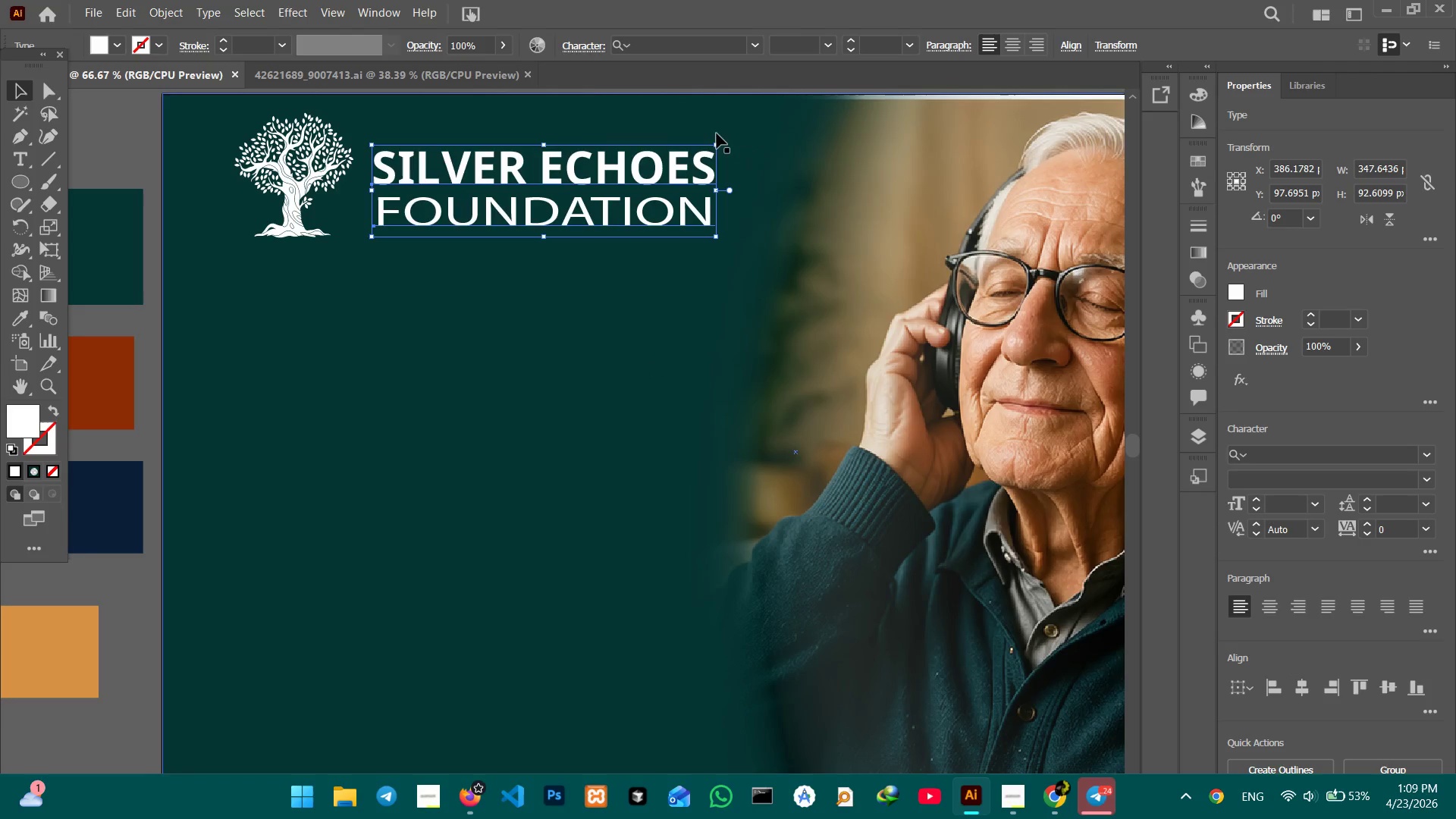 
hold_key(key=ShiftLeft, duration=1.78)
 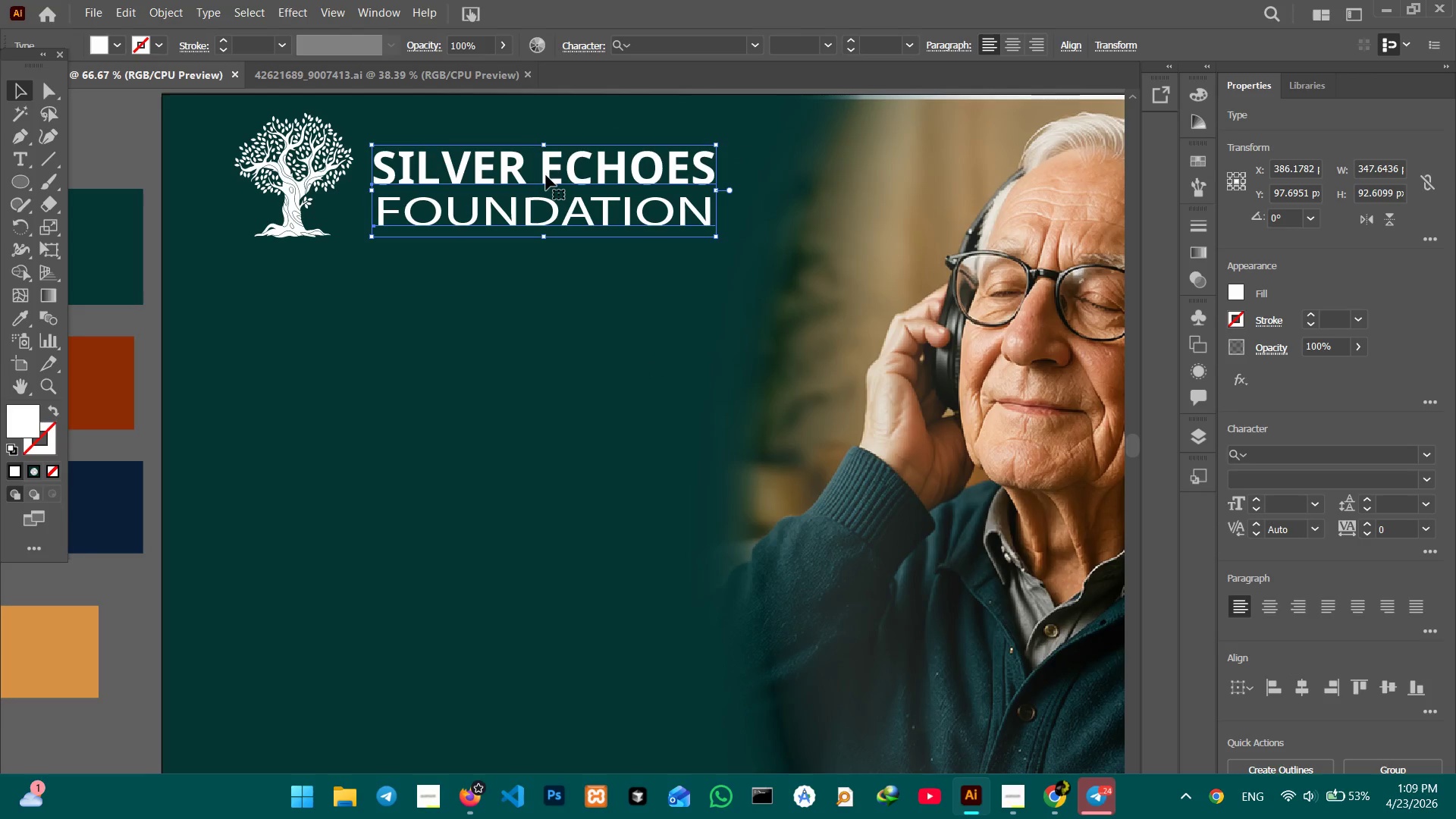 
left_click_drag(start_coordinate=[548, 178], to_coordinate=[561, 177])
 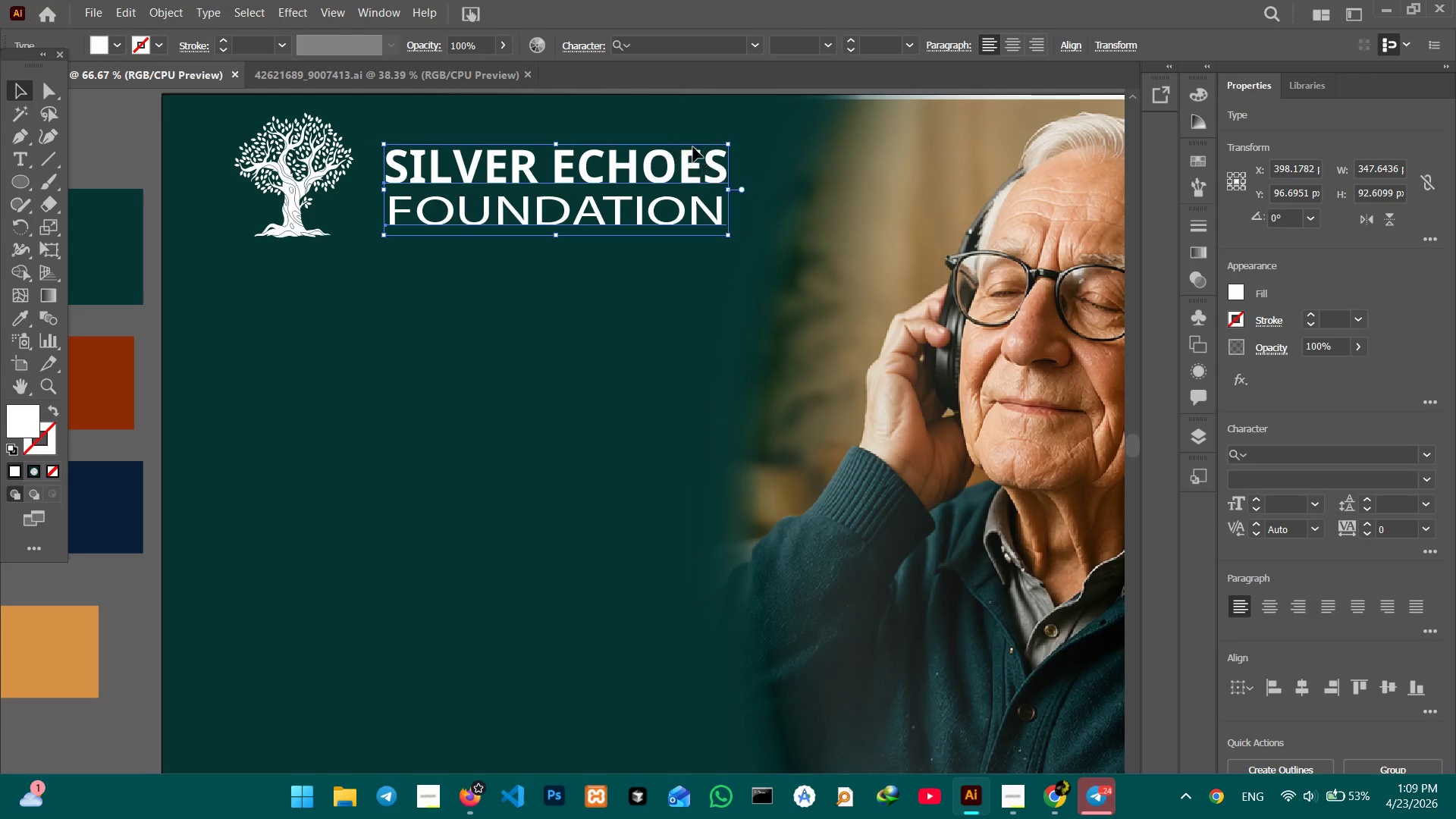 
hold_key(key=ShiftLeft, duration=0.45)
 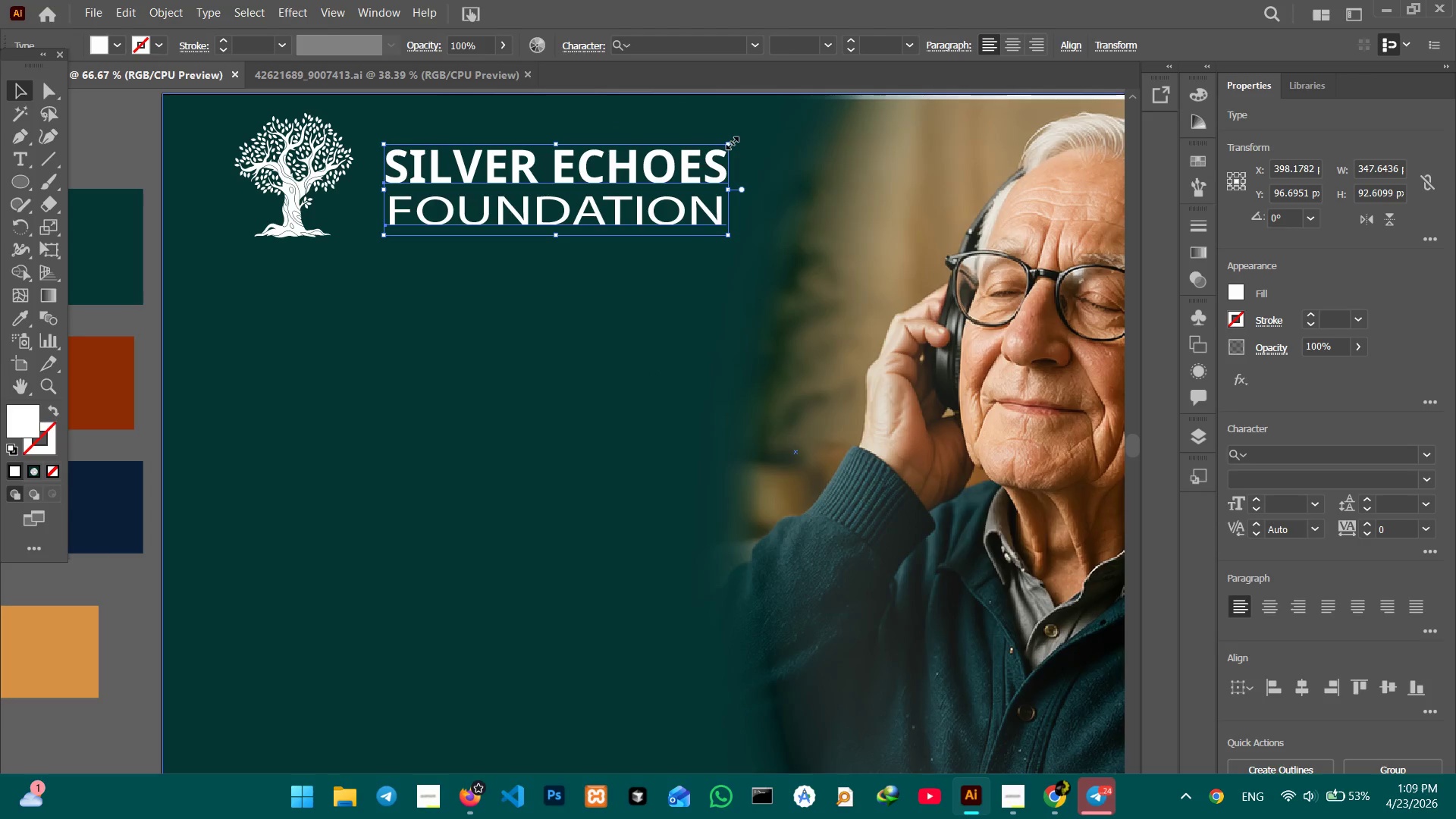 
hold_key(key=ShiftLeft, duration=1.62)
left_click_drag(start_coordinate=[730, 141], to_coordinate=[663, 155])
 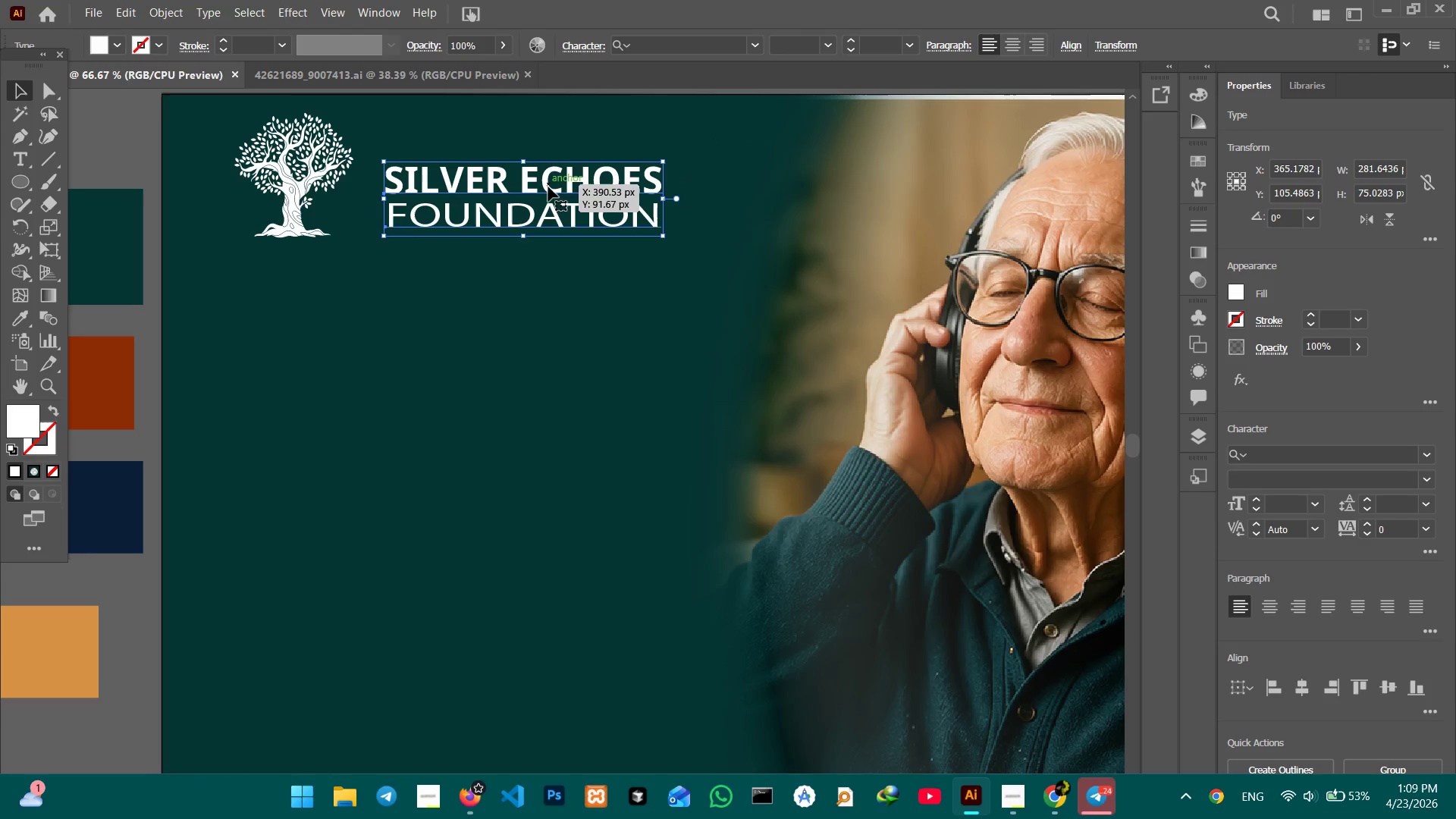 
left_click_drag(start_coordinate=[548, 187], to_coordinate=[553, 149])
 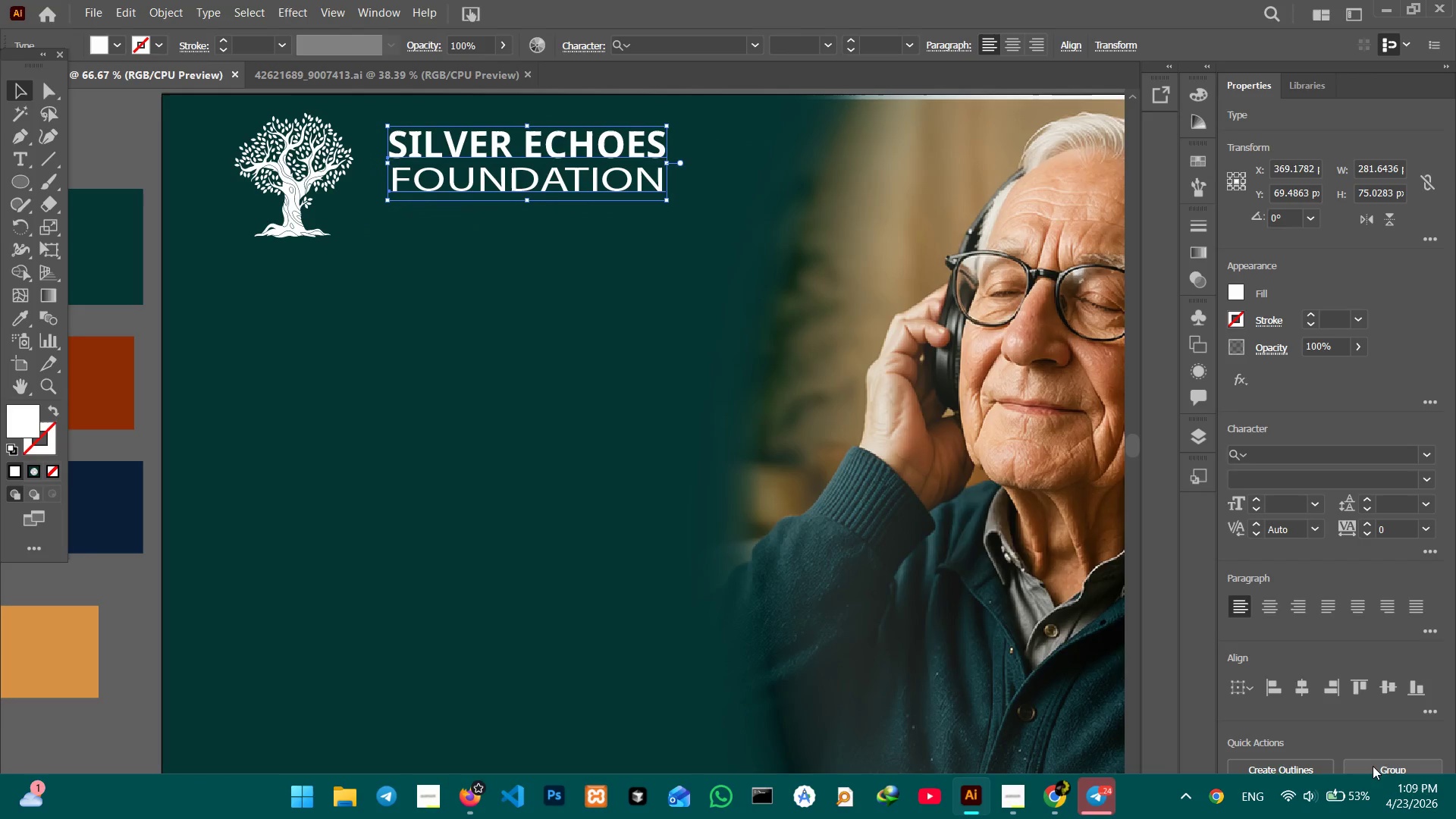 
left_click([1374, 766])
 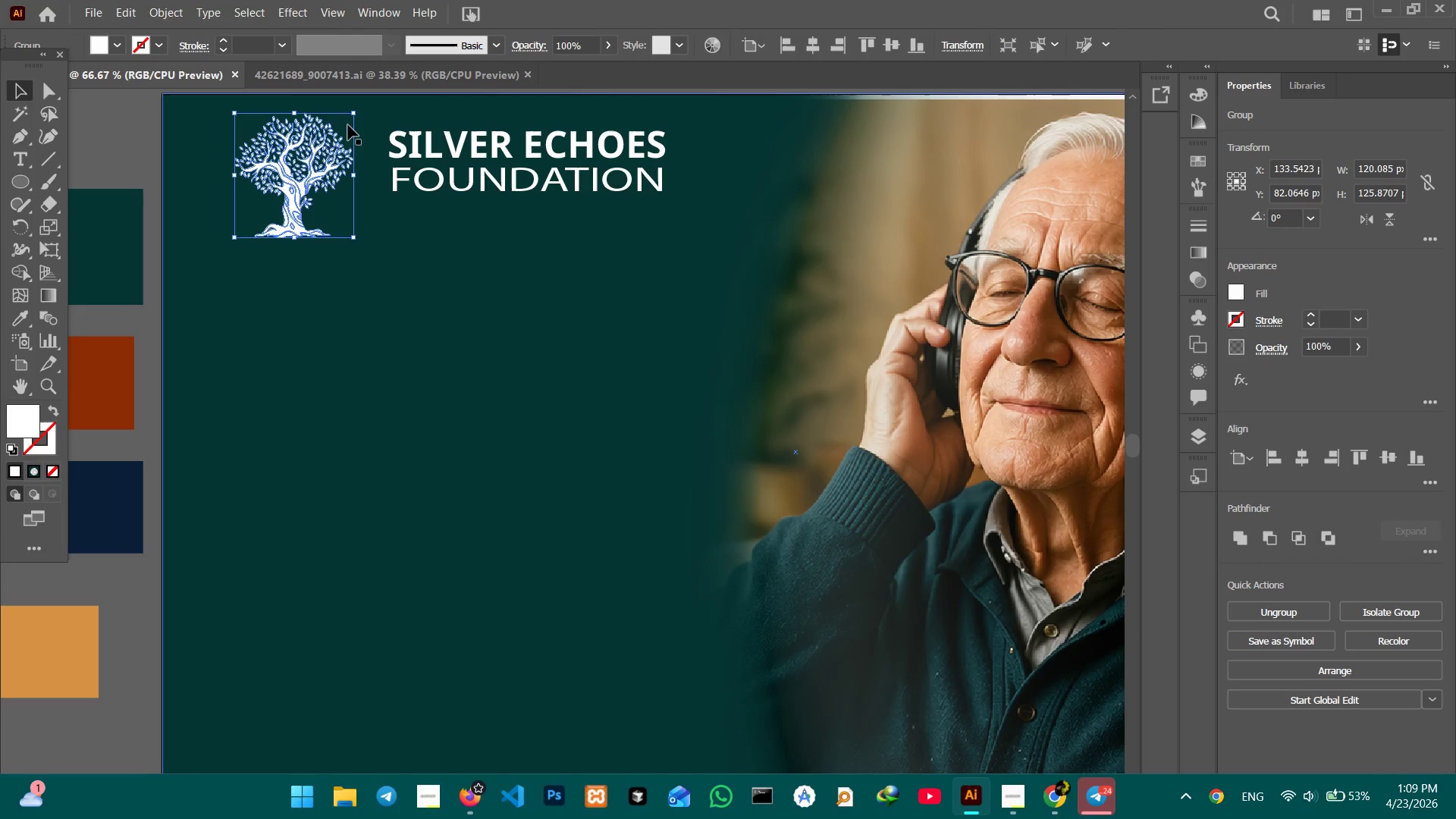 
left_click_drag(start_coordinate=[350, 113], to_coordinate=[318, 139])
 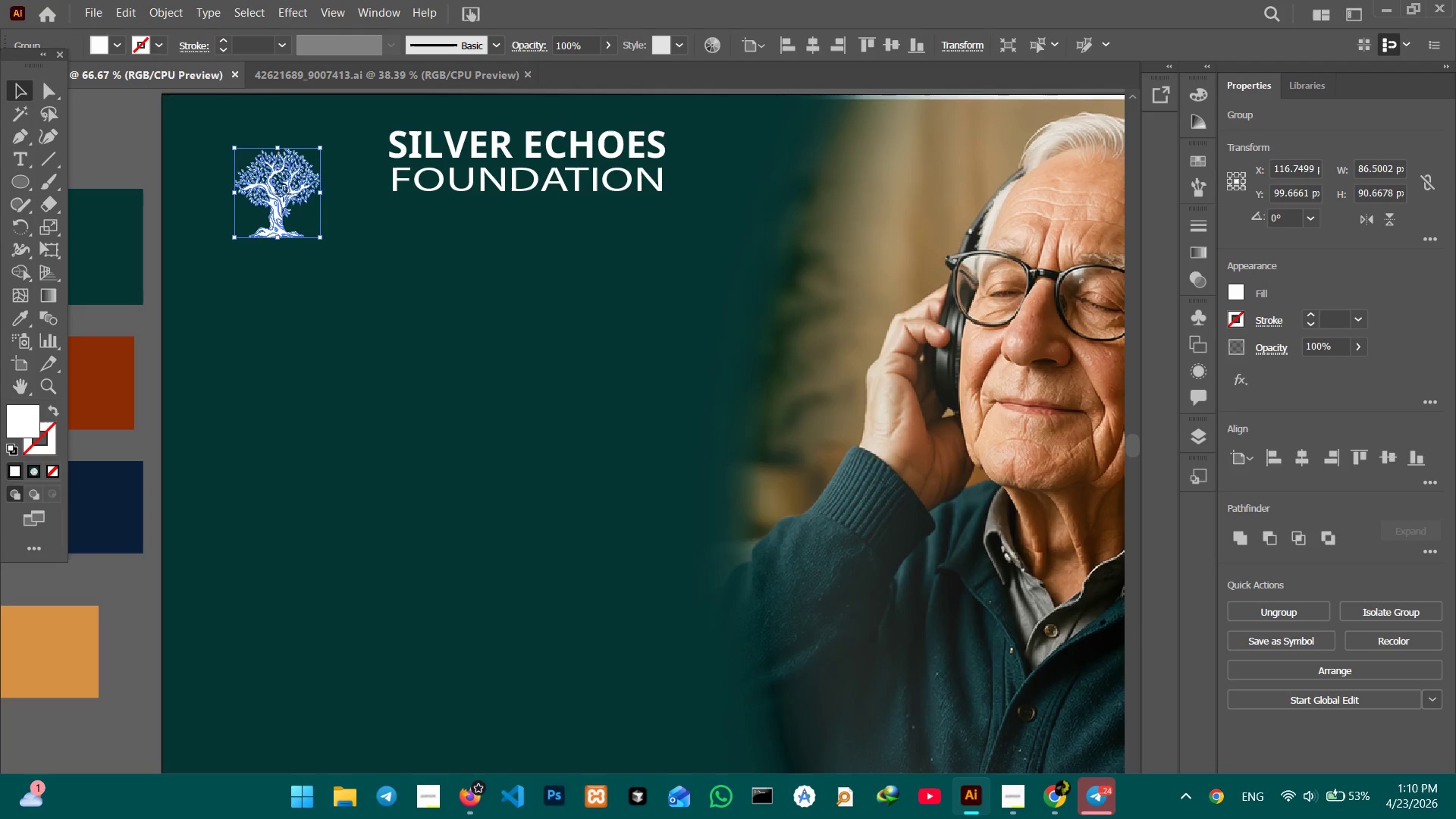 
hold_key(key=ShiftLeft, duration=0.95)
 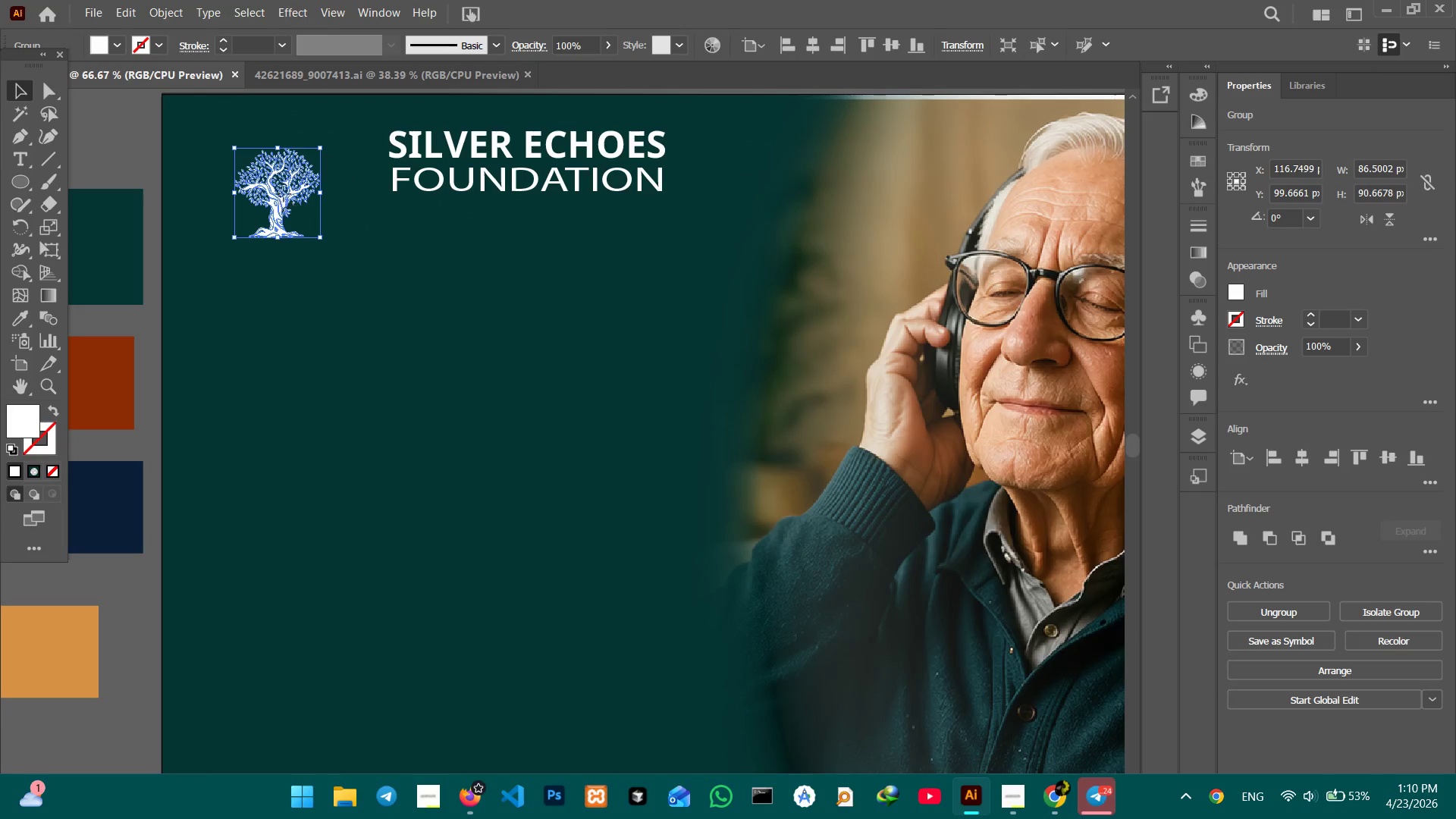 
left_click_drag(start_coordinate=[283, 195], to_coordinate=[338, 159])
 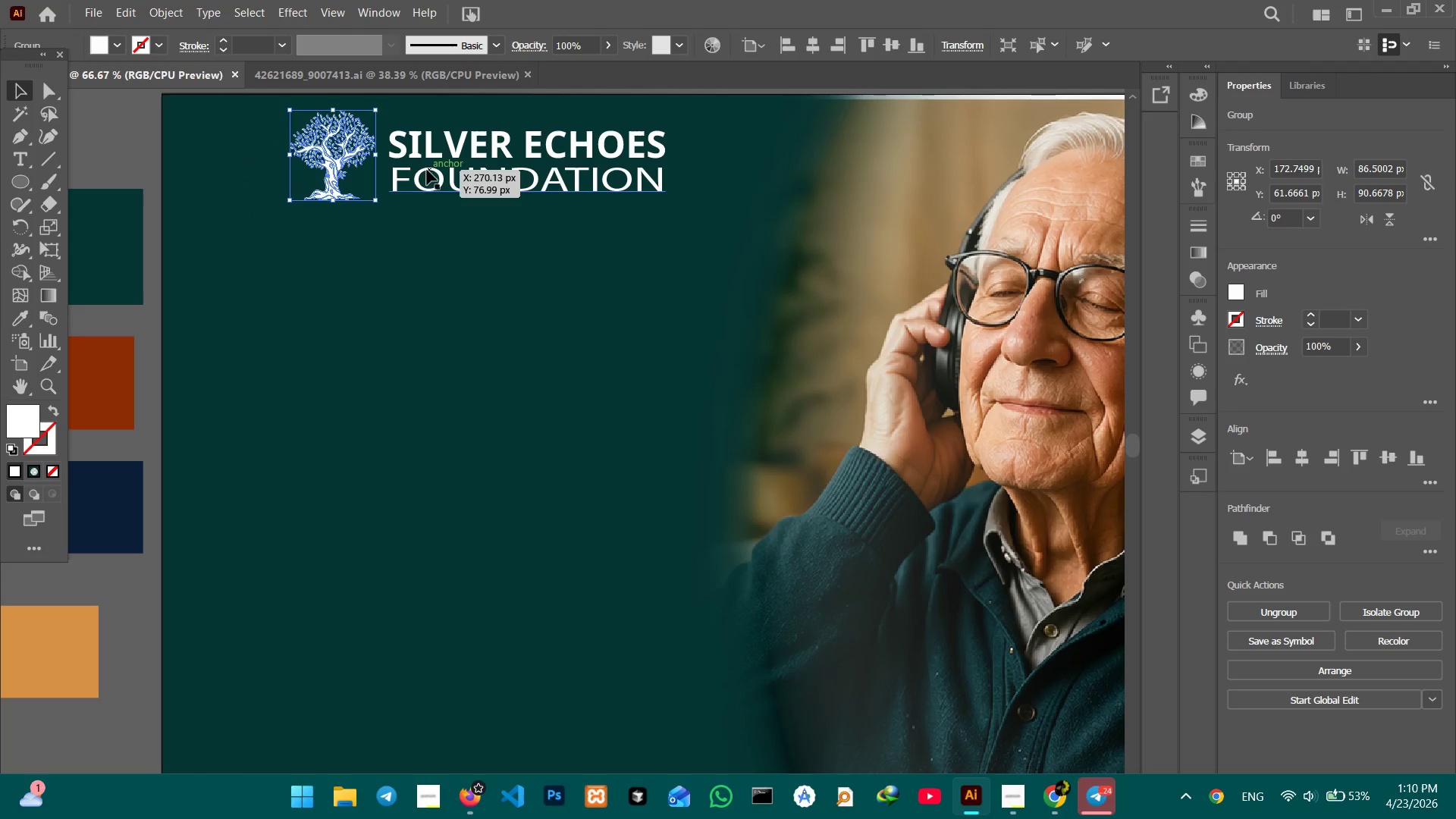 
hold_key(key=ShiftLeft, duration=0.75)
 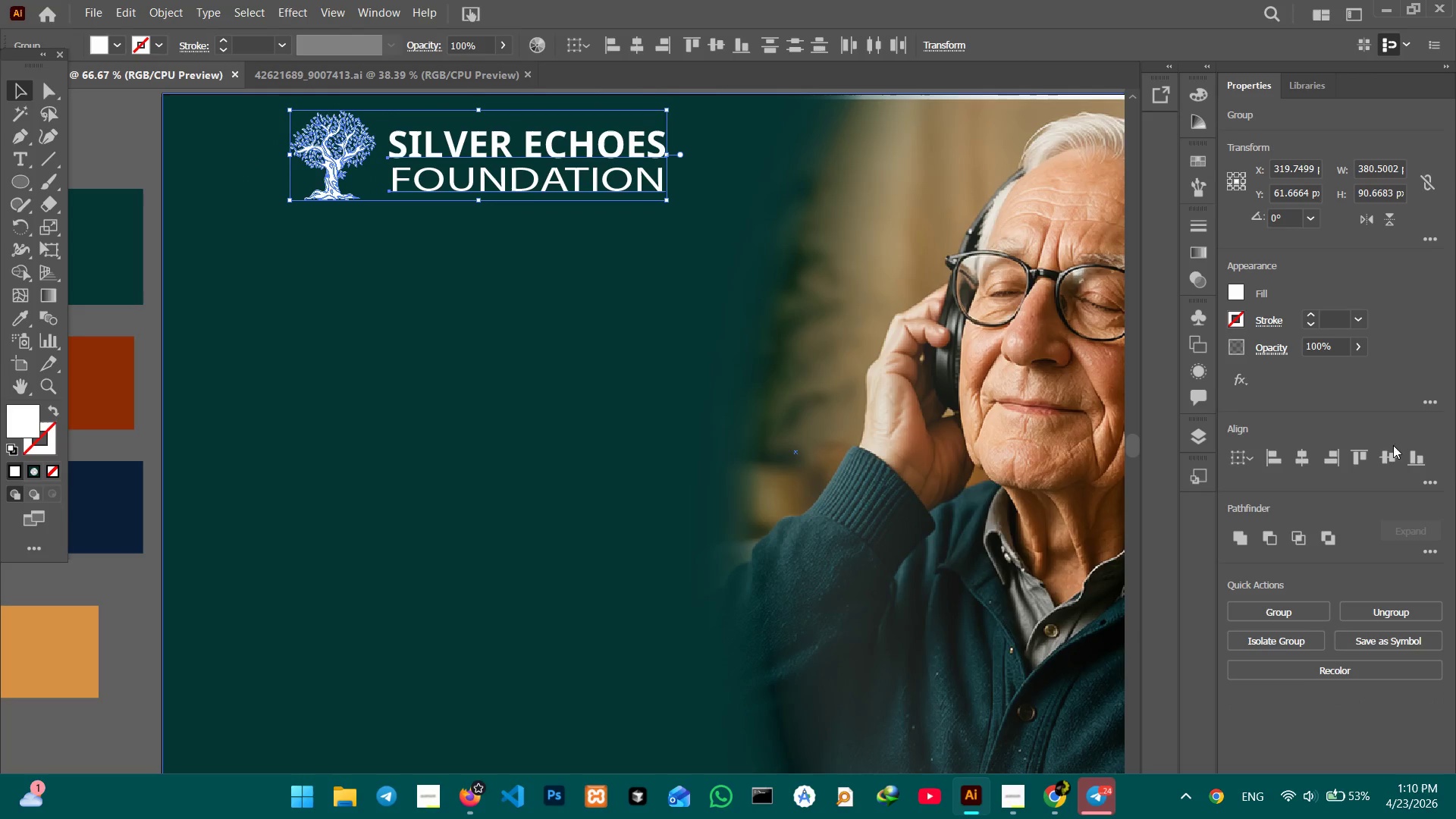 
left_click([1392, 449])
 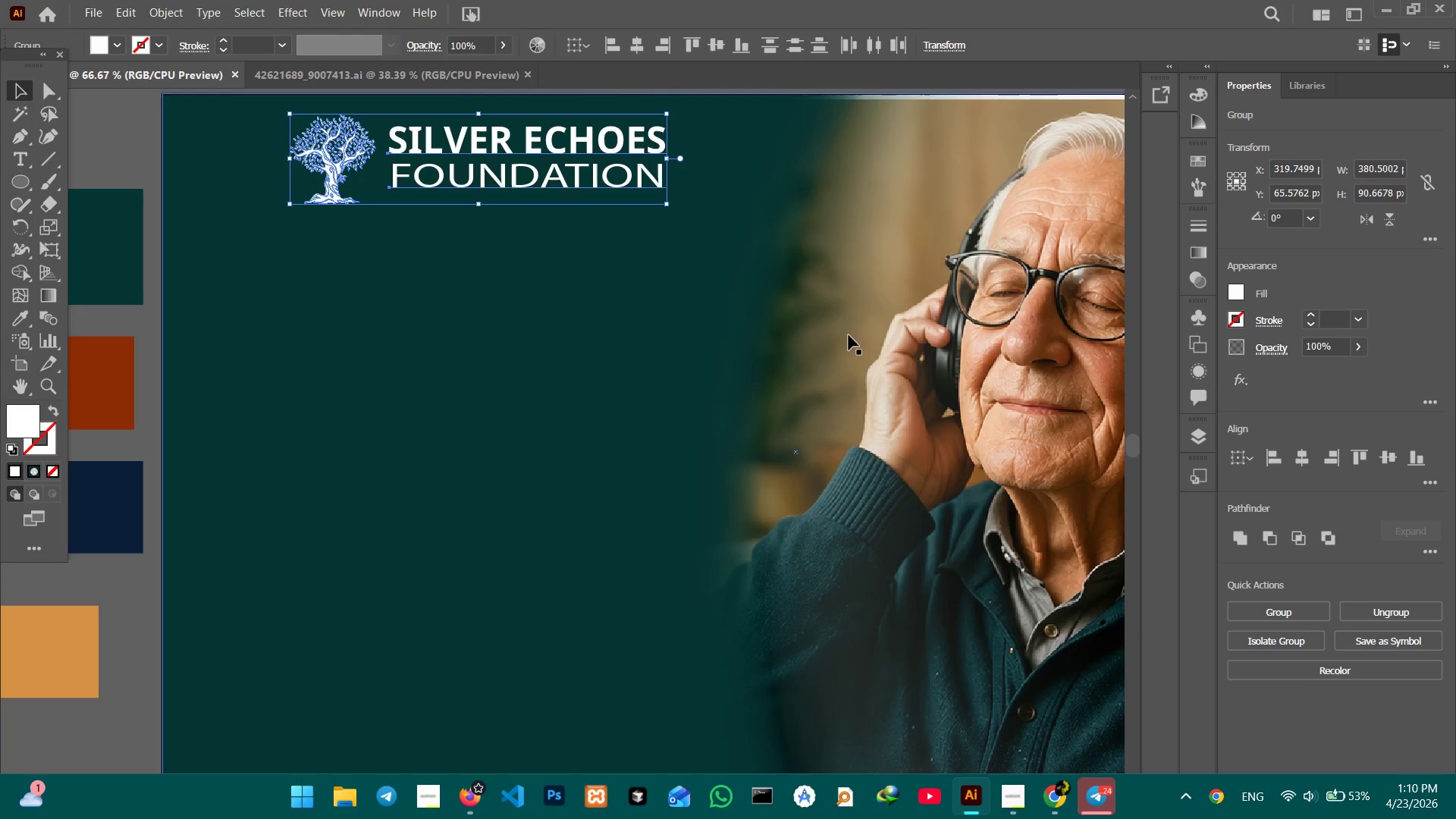 
left_click([482, 328])
 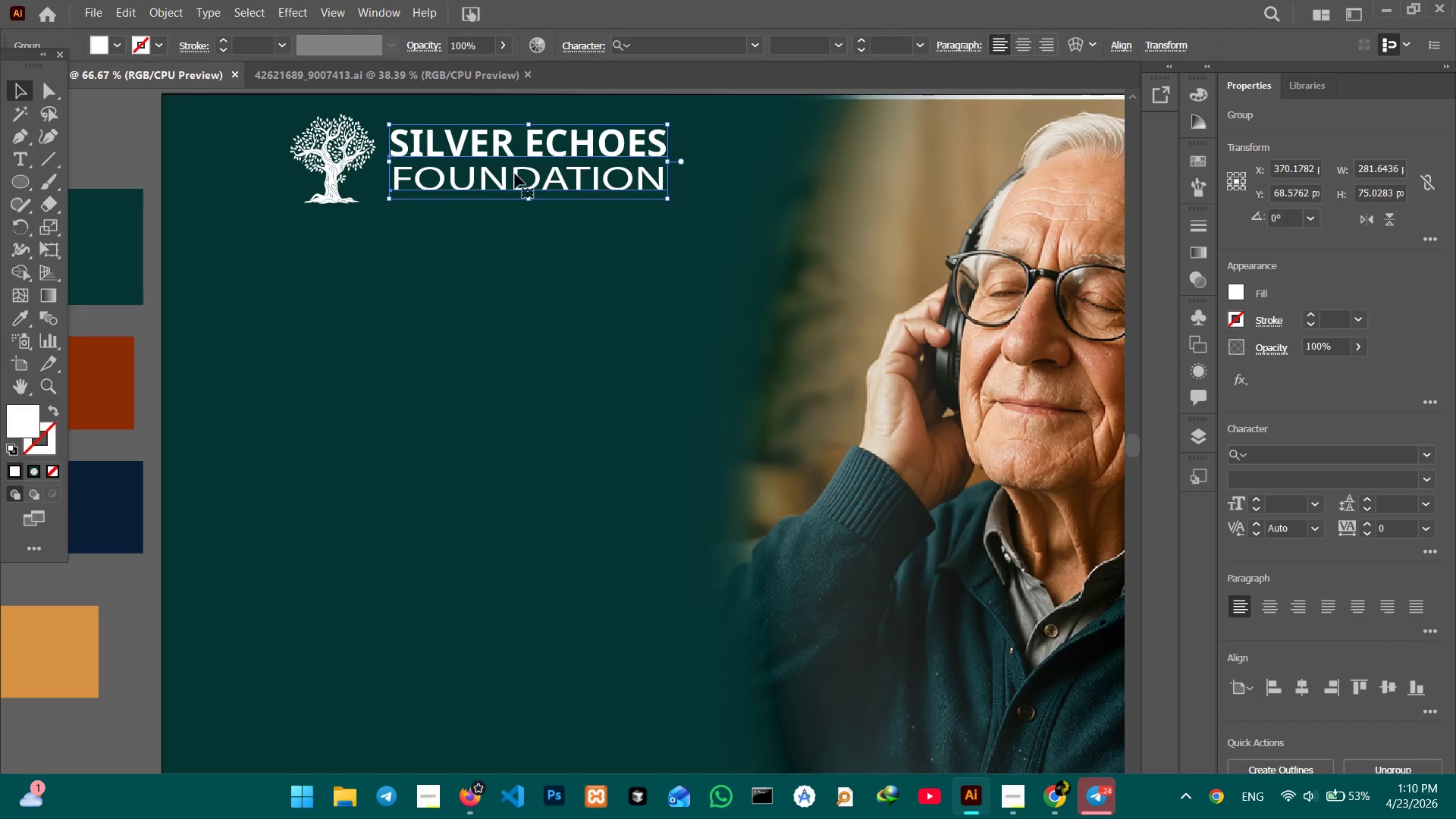 
left_click_drag(start_coordinate=[513, 176], to_coordinate=[512, 180])
 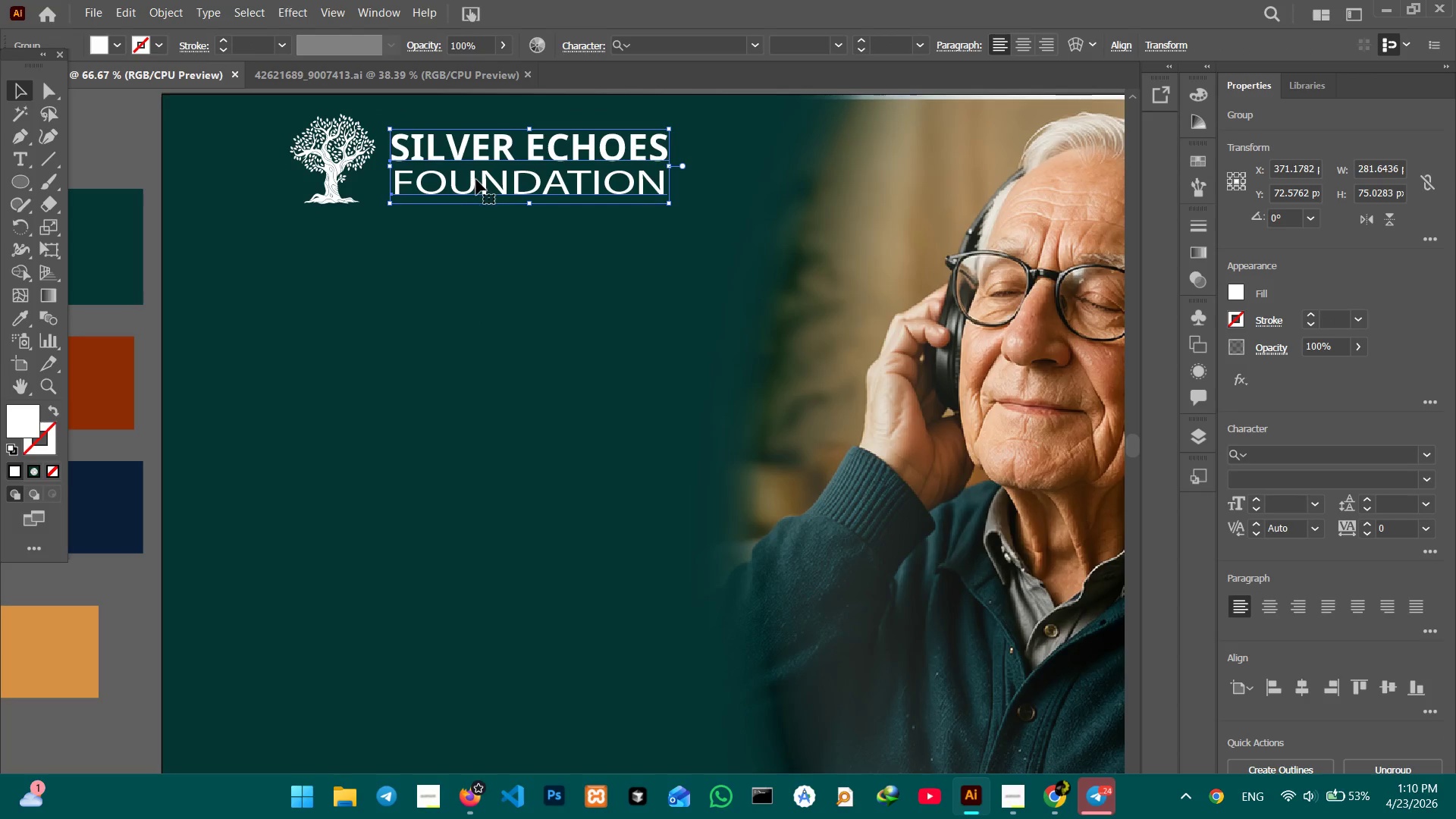 
left_click_drag(start_coordinate=[476, 180], to_coordinate=[472, 180])
 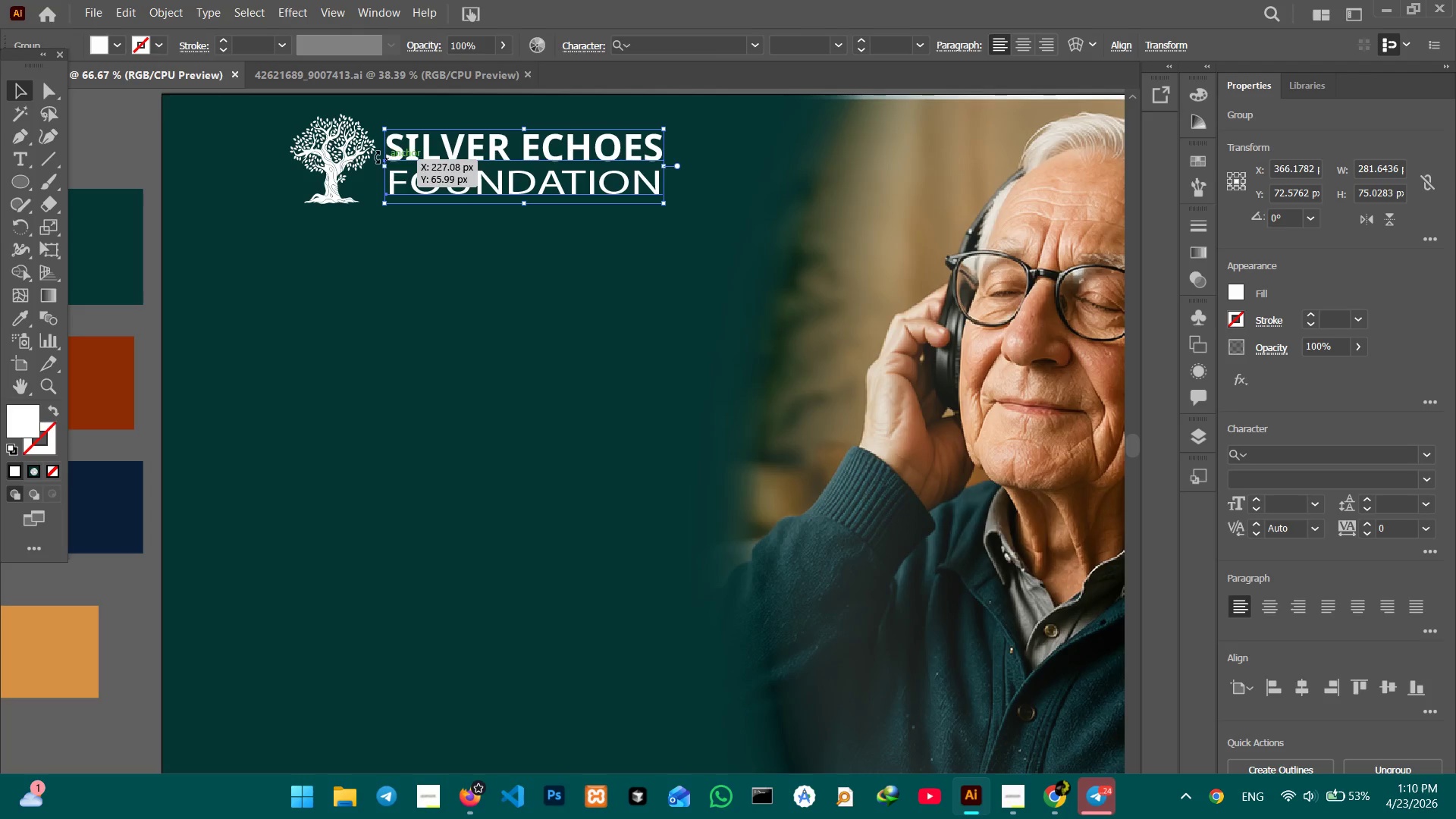 
hold_key(key=ShiftLeft, duration=0.83)
left_click([343, 153])
 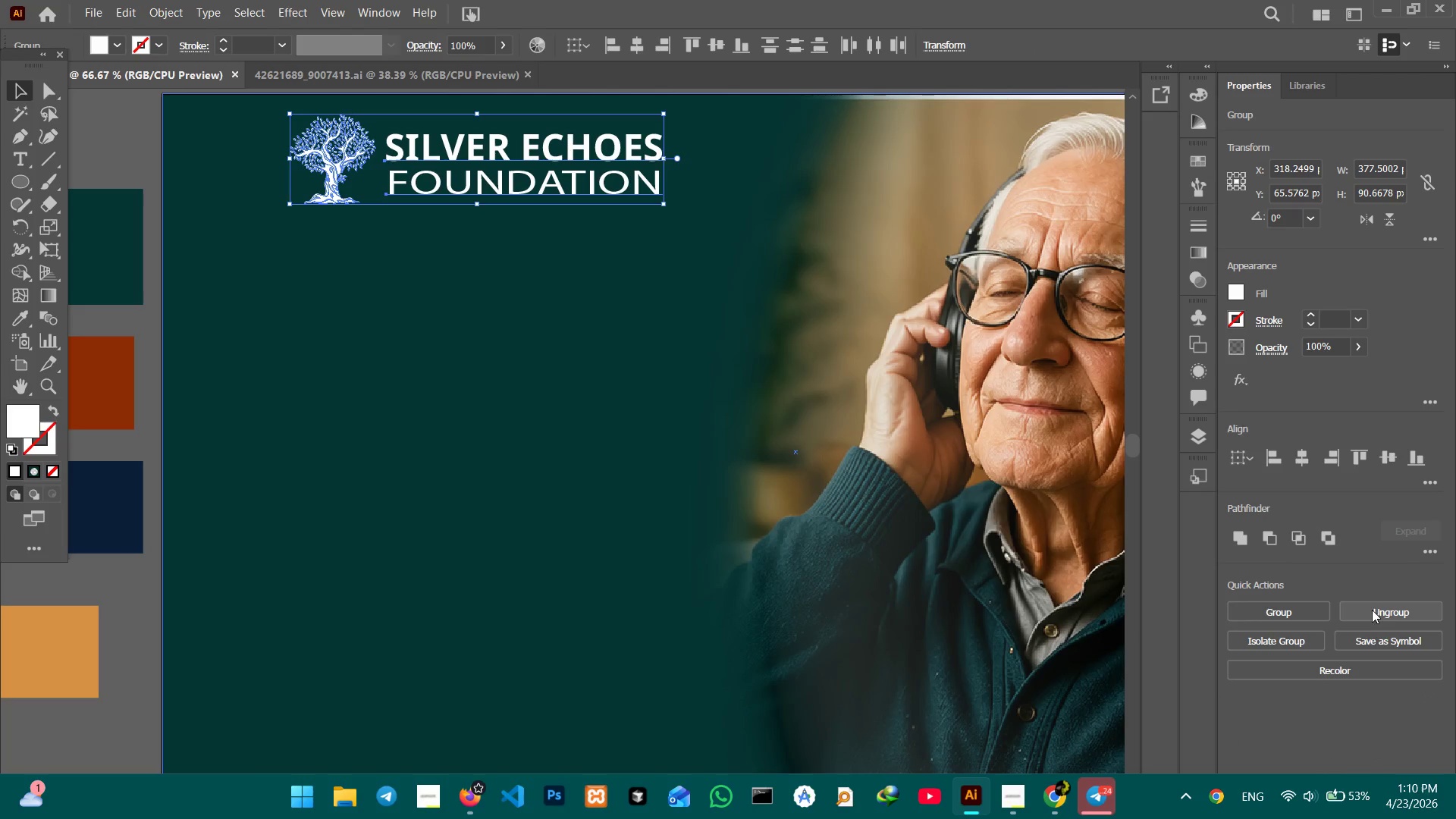 
left_click([1302, 609])
 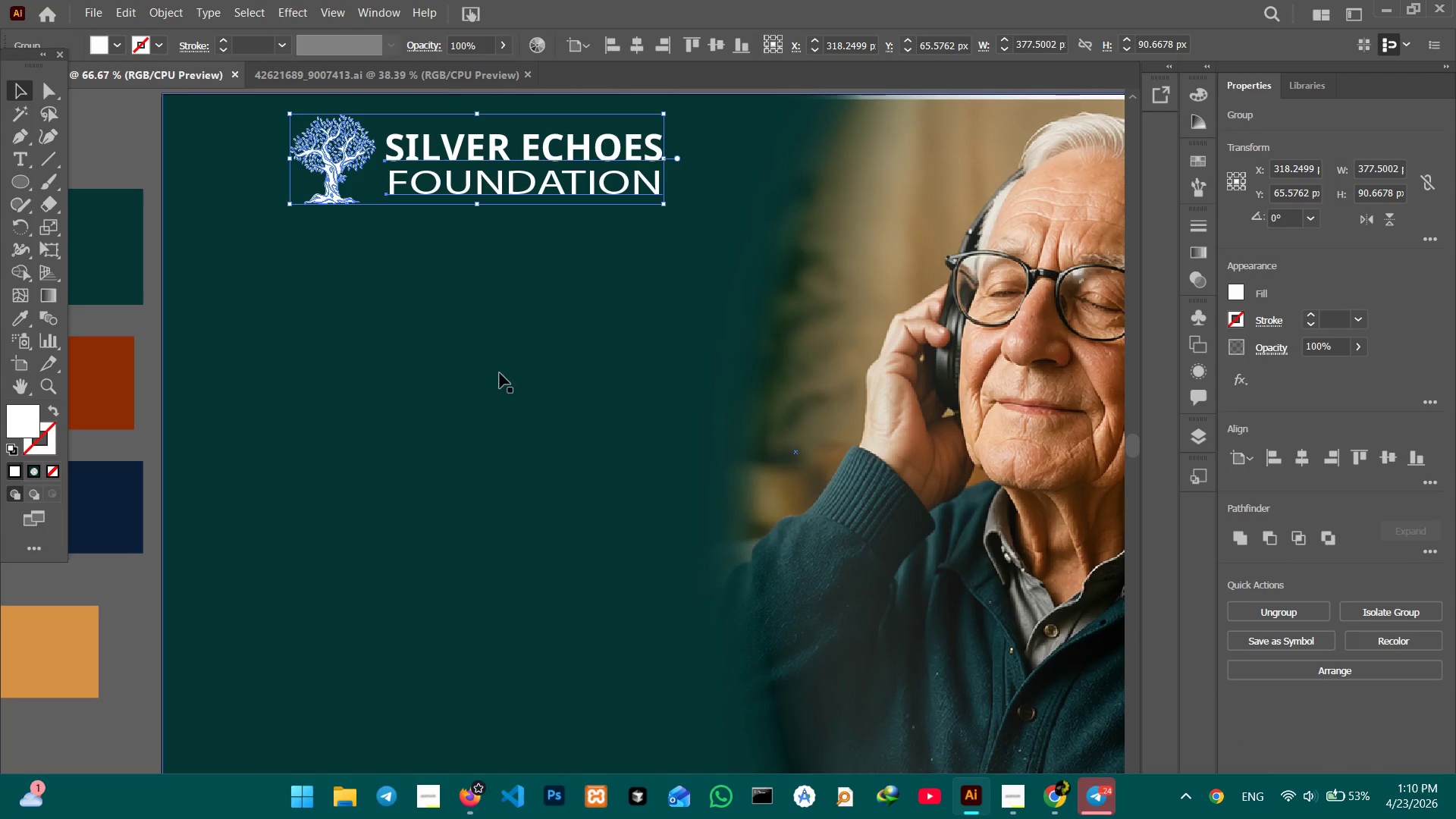 
hold_key(key=Space, duration=0.59)
 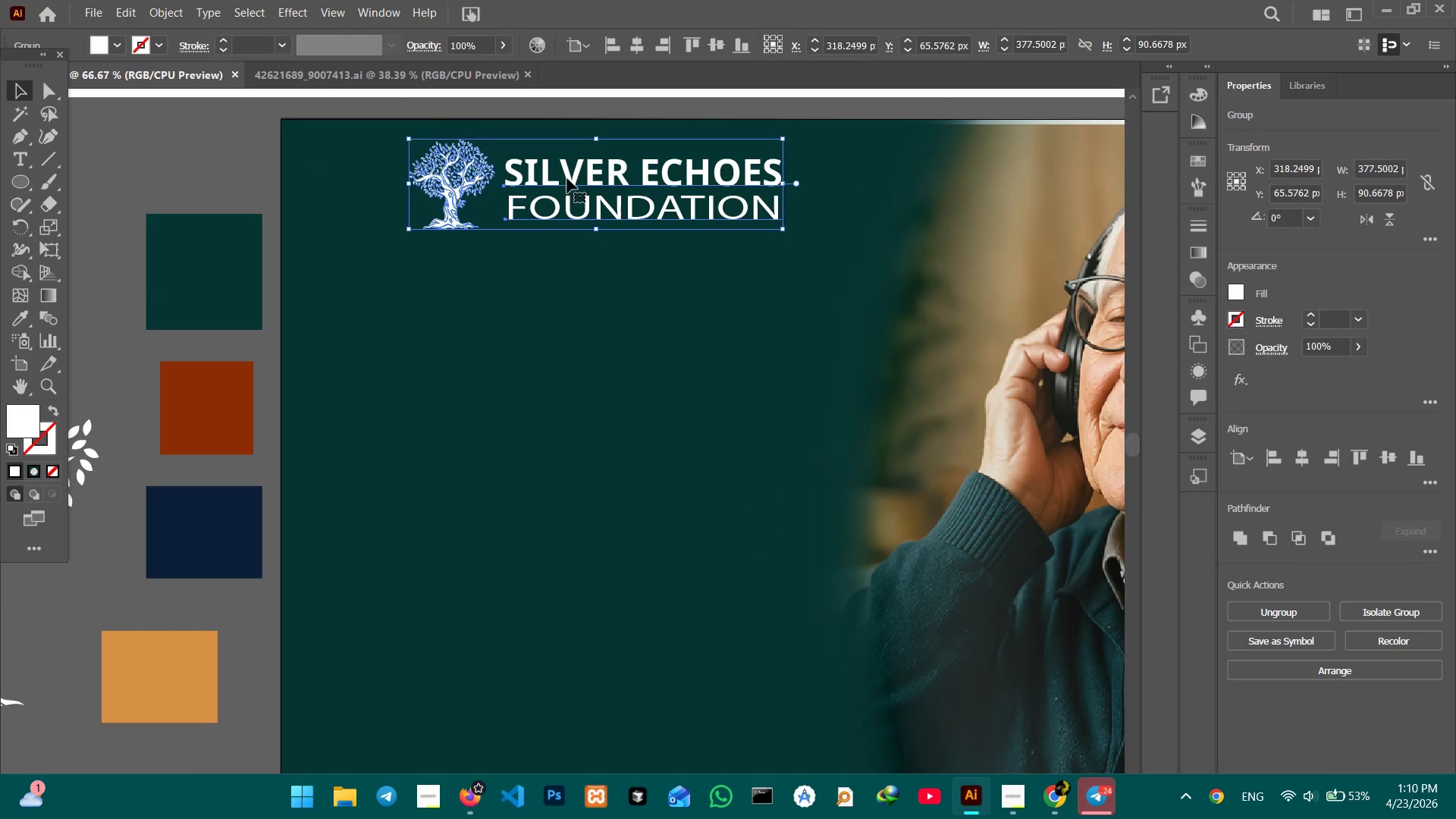 
left_click_drag(start_coordinate=[489, 373], to_coordinate=[608, 398])
 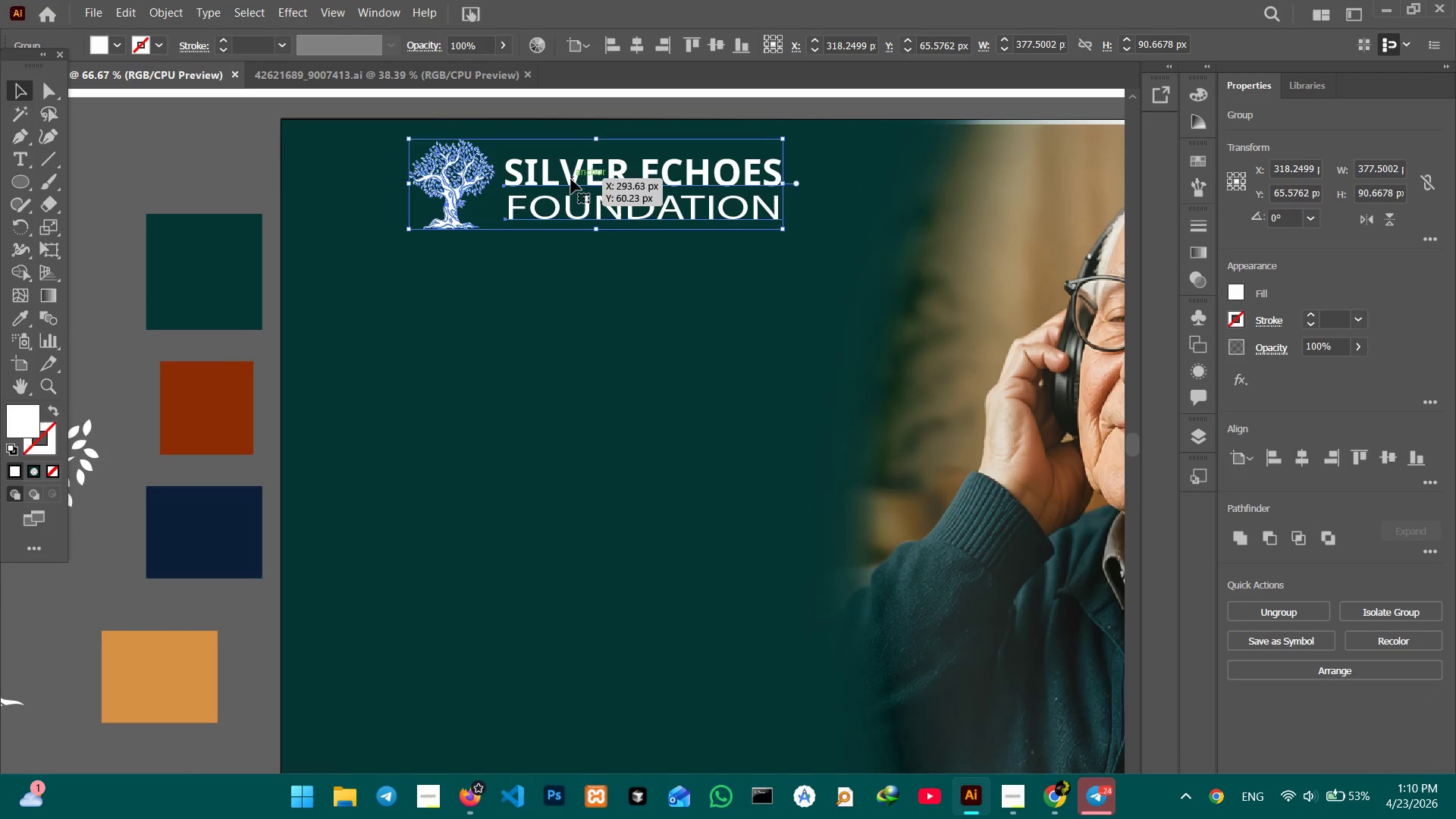 
left_click_drag(start_coordinate=[571, 180], to_coordinate=[493, 180])
 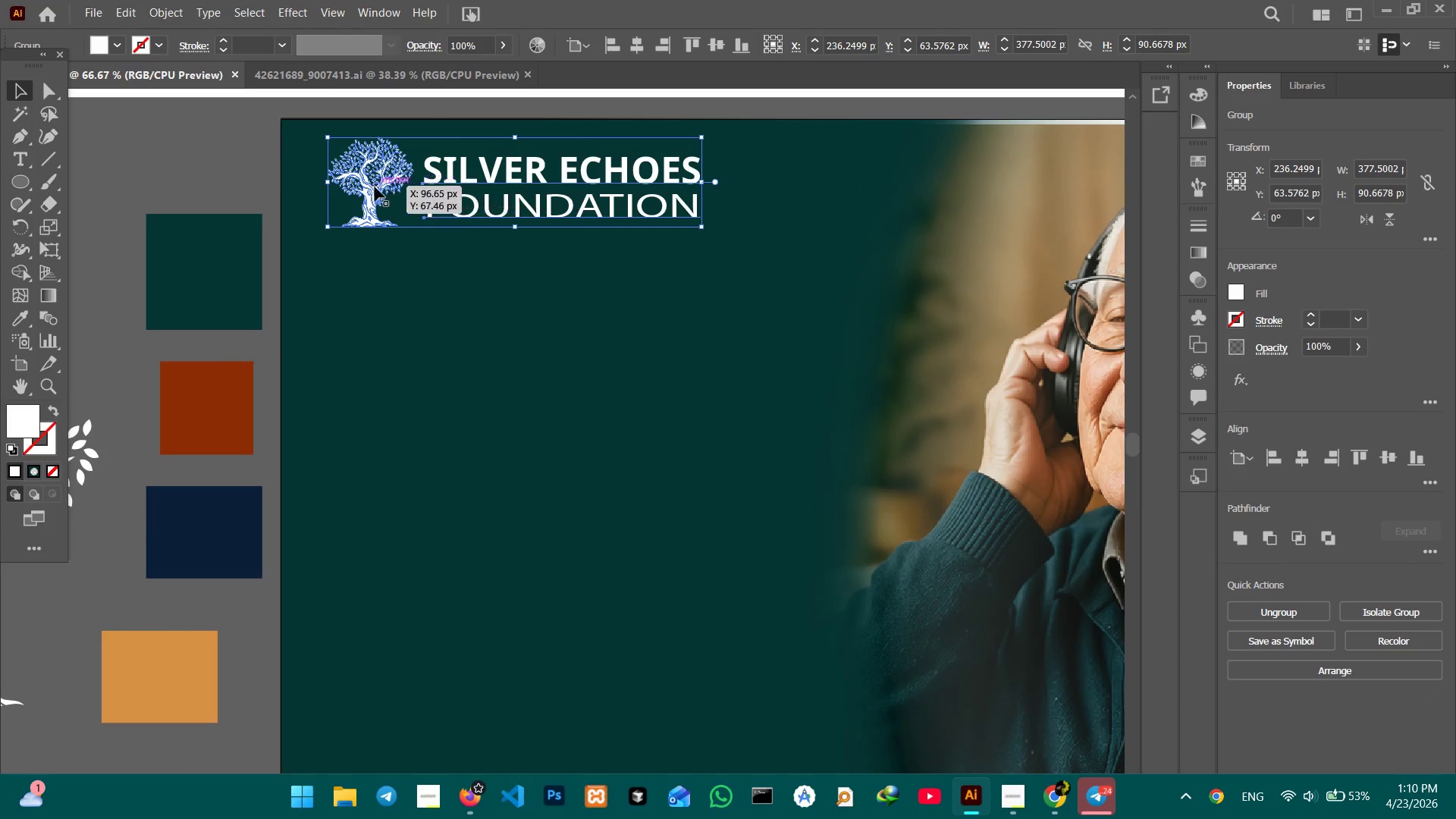 
left_click_drag(start_coordinate=[375, 187], to_coordinate=[400, 184])
 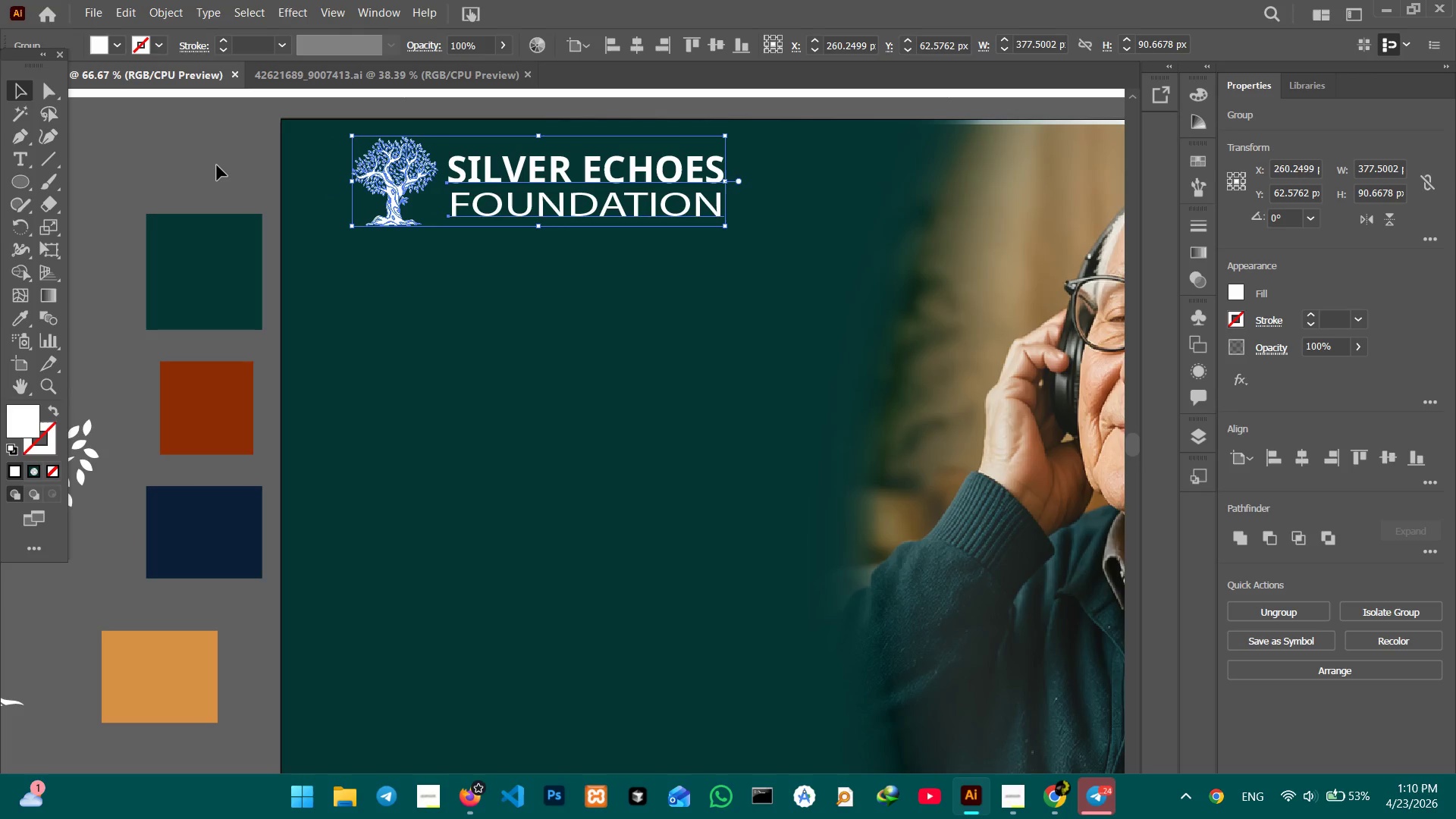 
left_click([208, 161])
 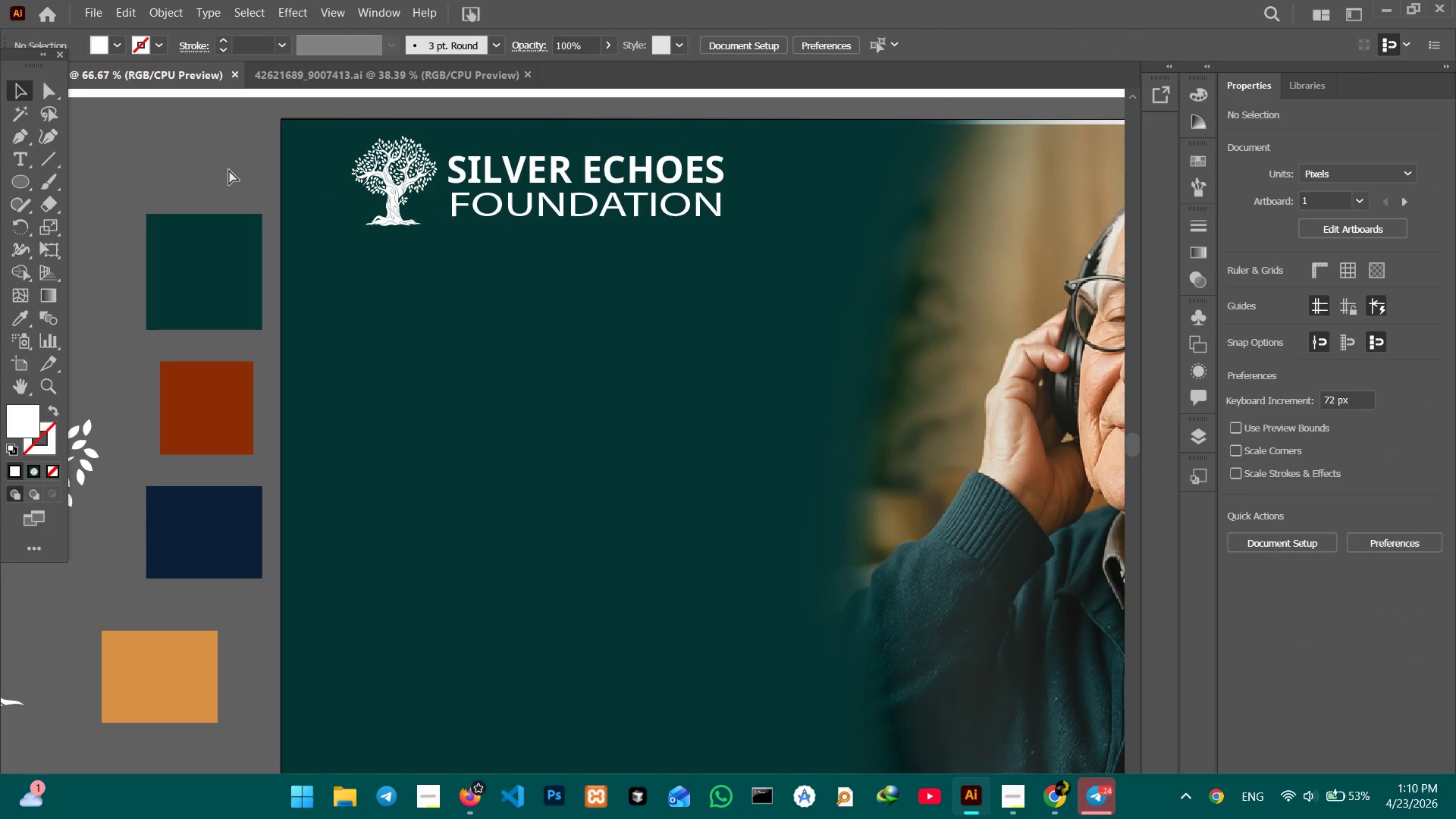 
key(Control+Minus)
 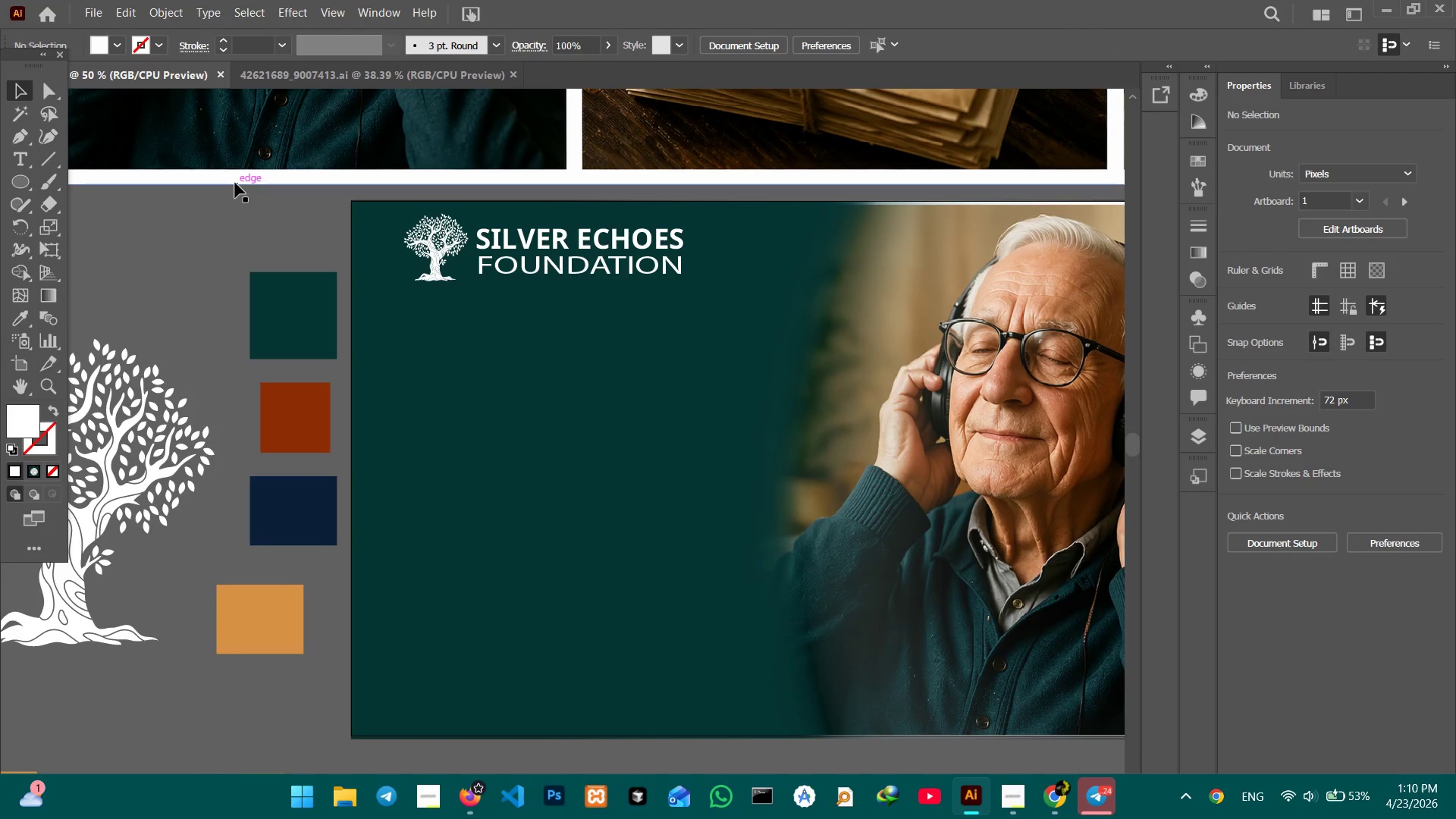 
hold_key(key=Space, duration=1.34)
 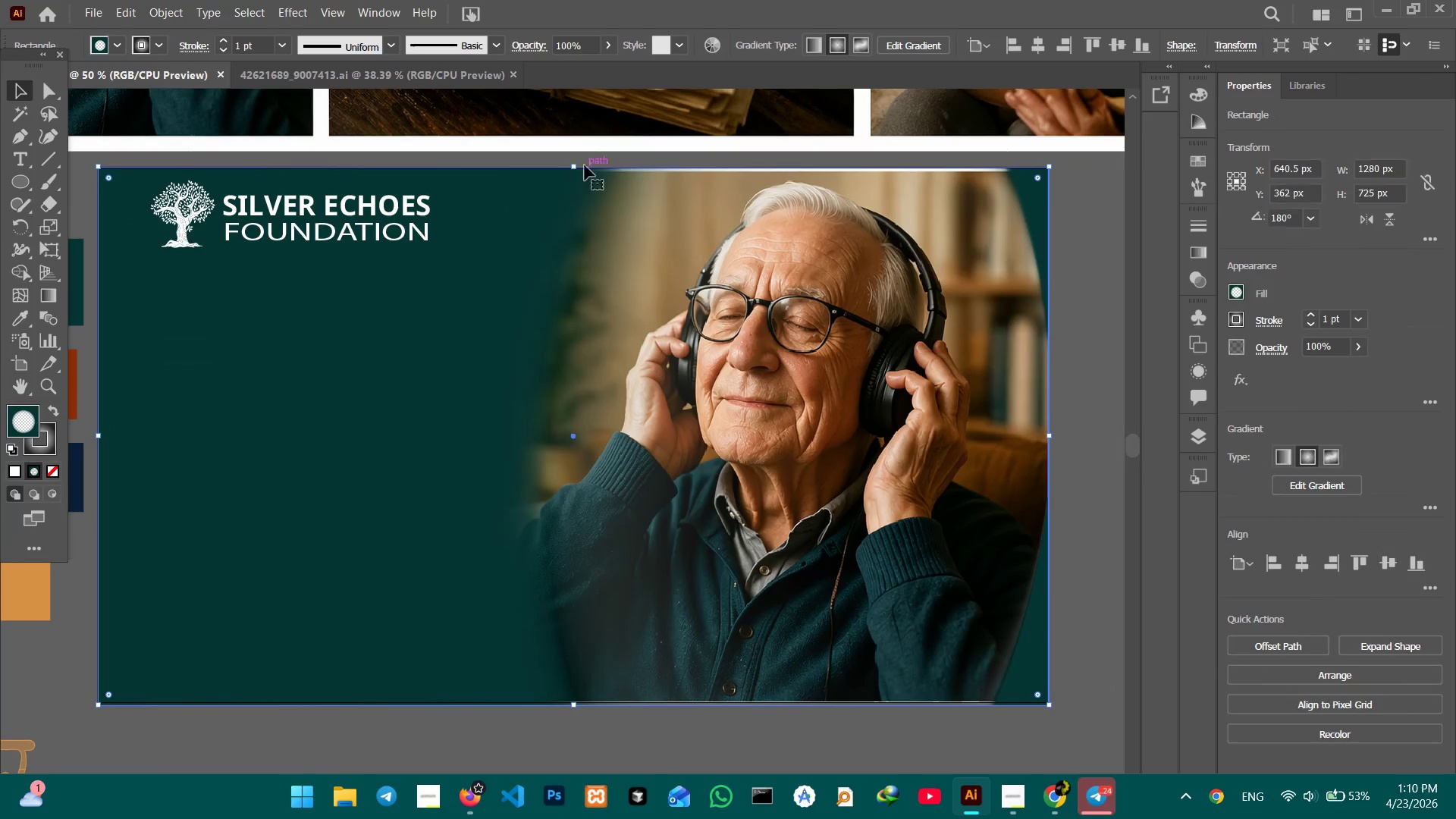 
left_click_drag(start_coordinate=[518, 296], to_coordinate=[265, 262])
 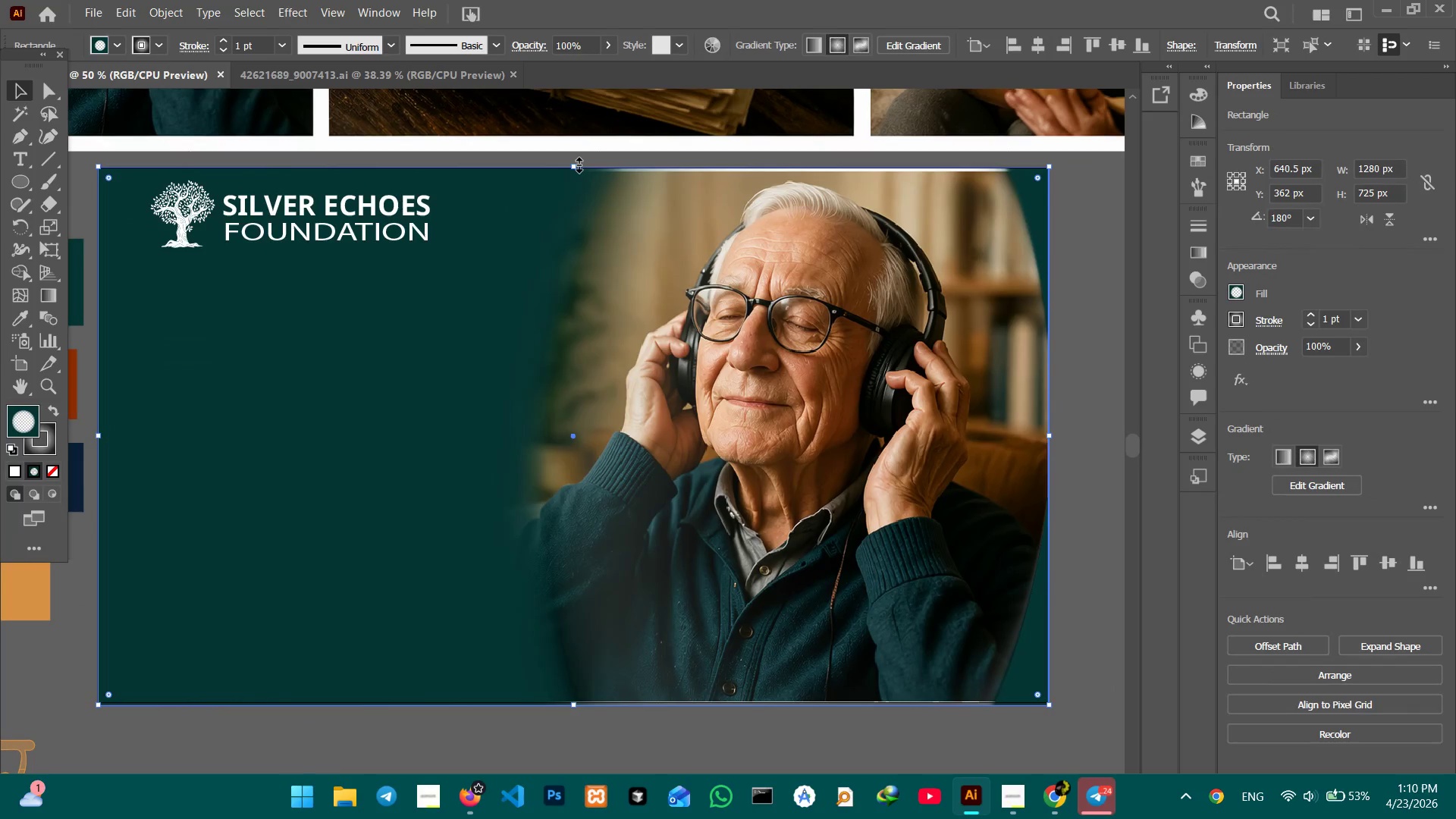 
left_click_drag(start_coordinate=[576, 164], to_coordinate=[575, 187])
 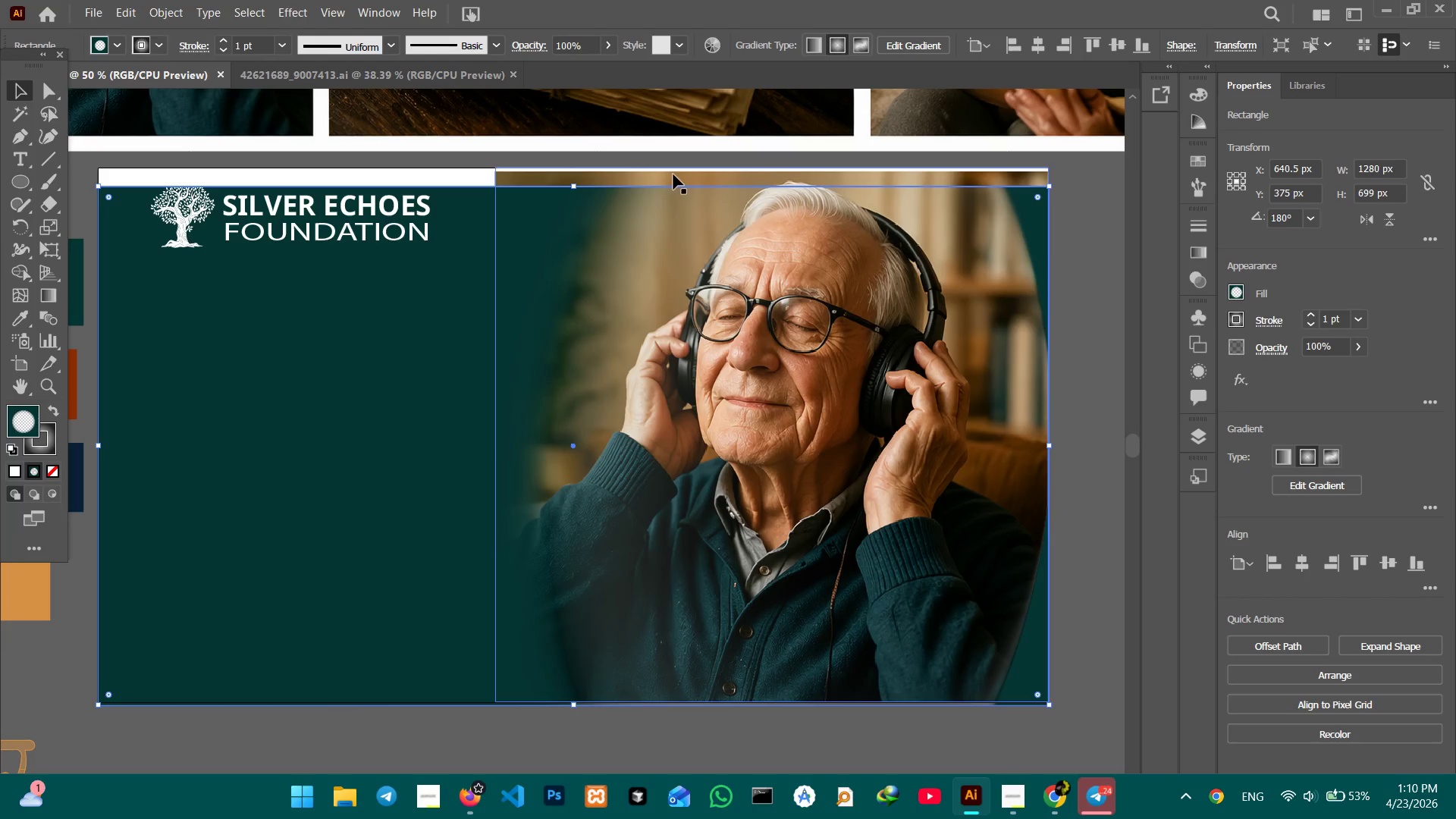 
left_click([673, 174])
 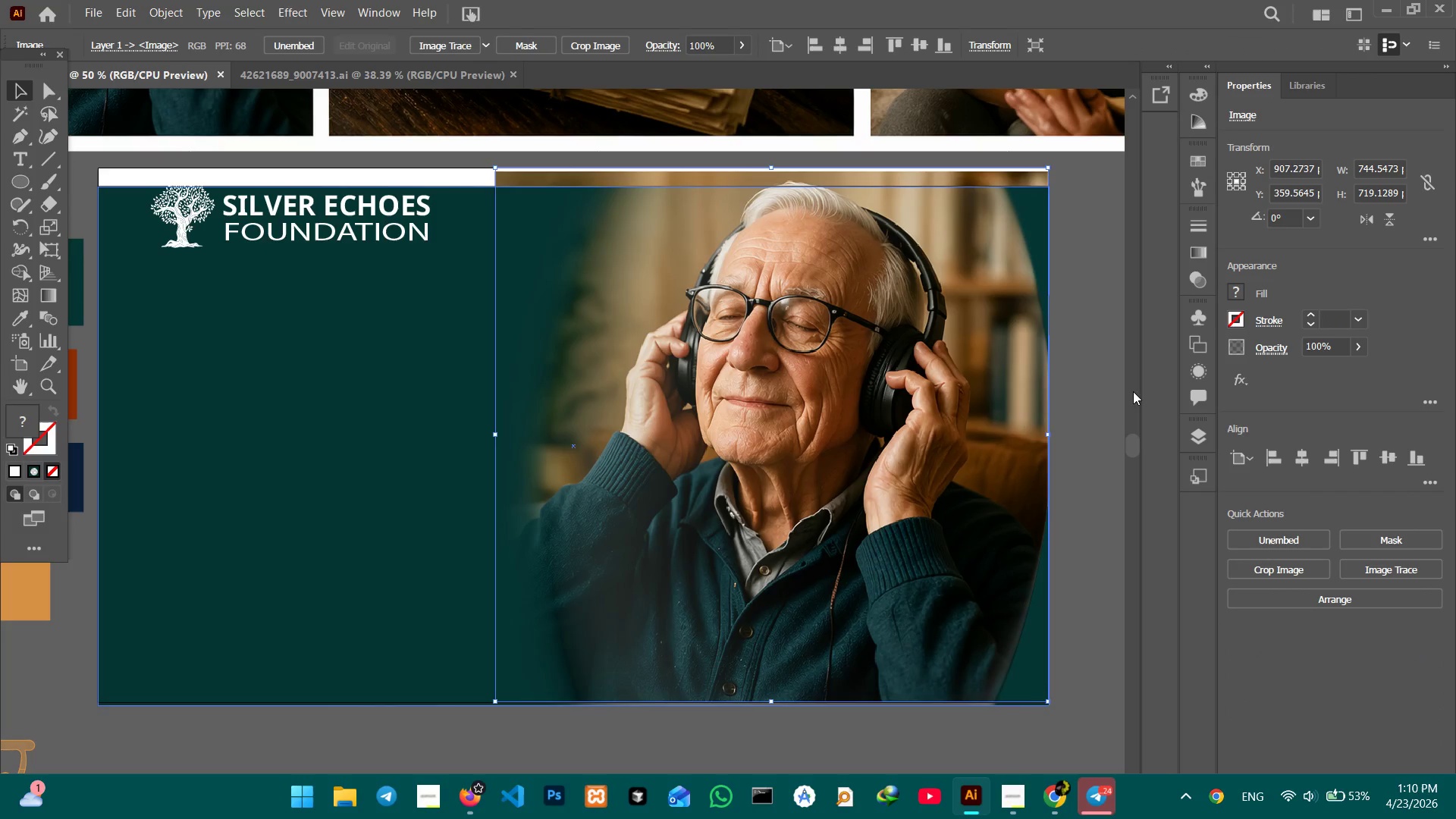 
left_click([1242, 568])
 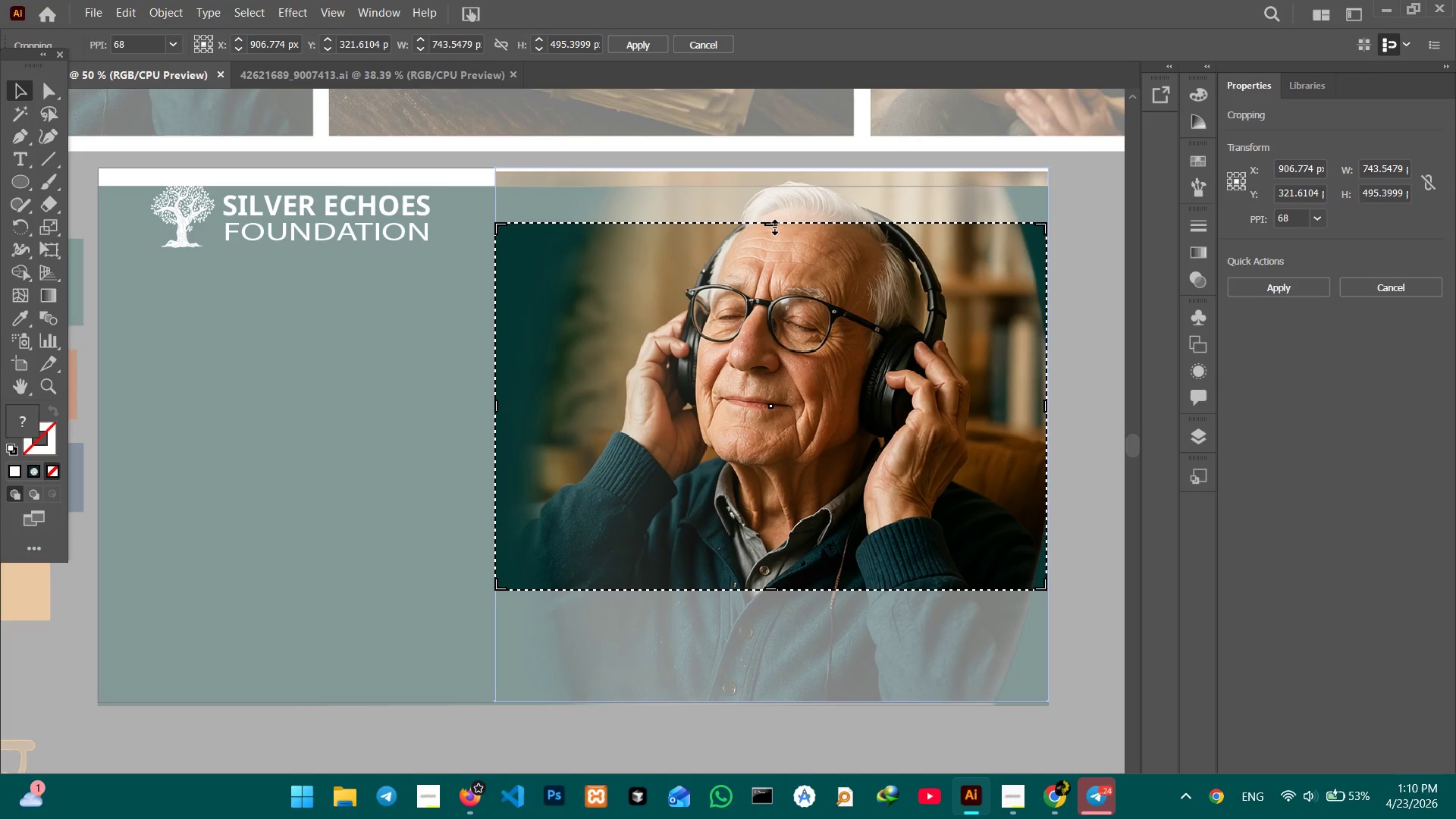 
left_click_drag(start_coordinate=[773, 225], to_coordinate=[770, 174])
 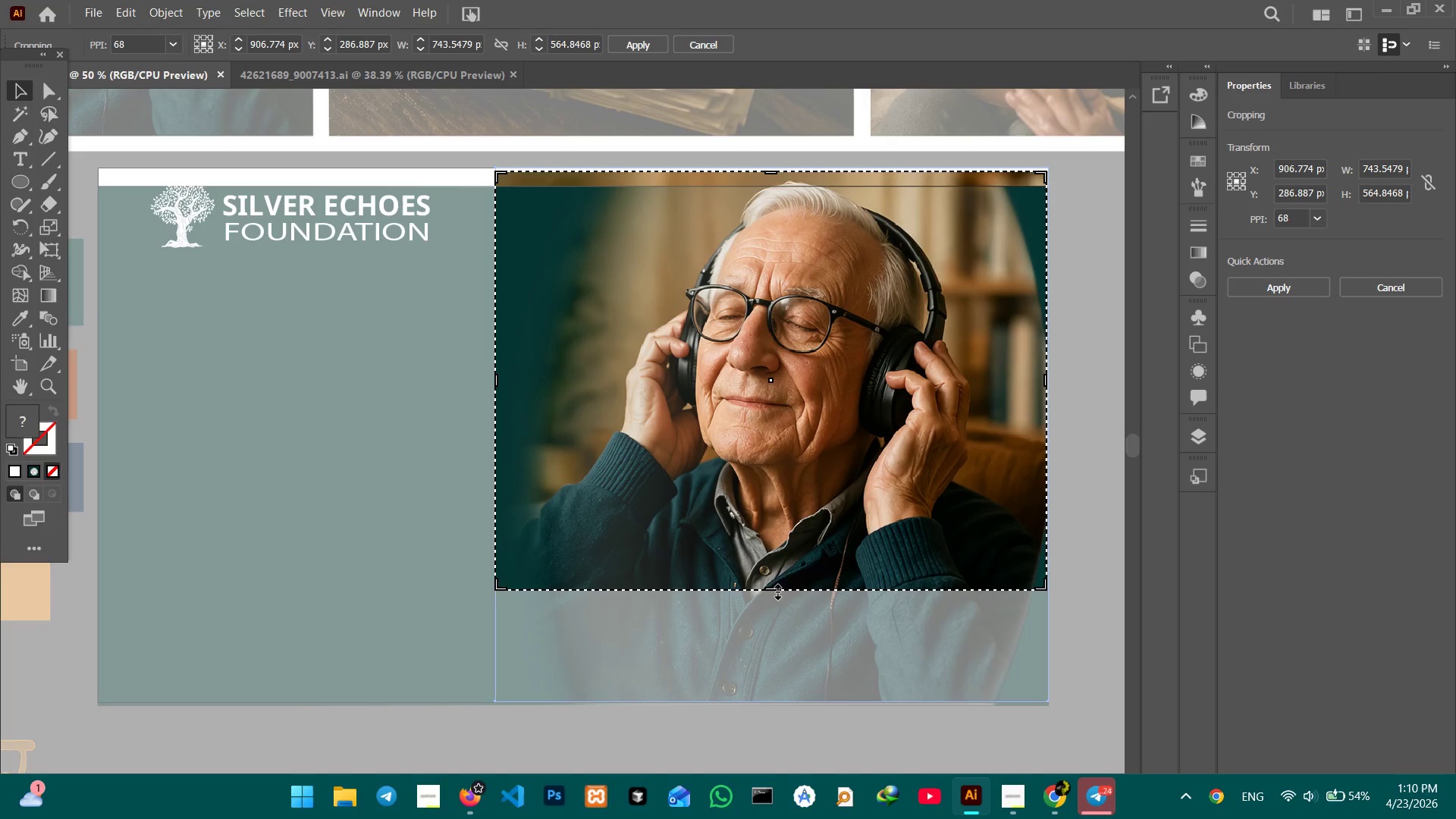 
left_click_drag(start_coordinate=[770, 589], to_coordinate=[778, 702])
 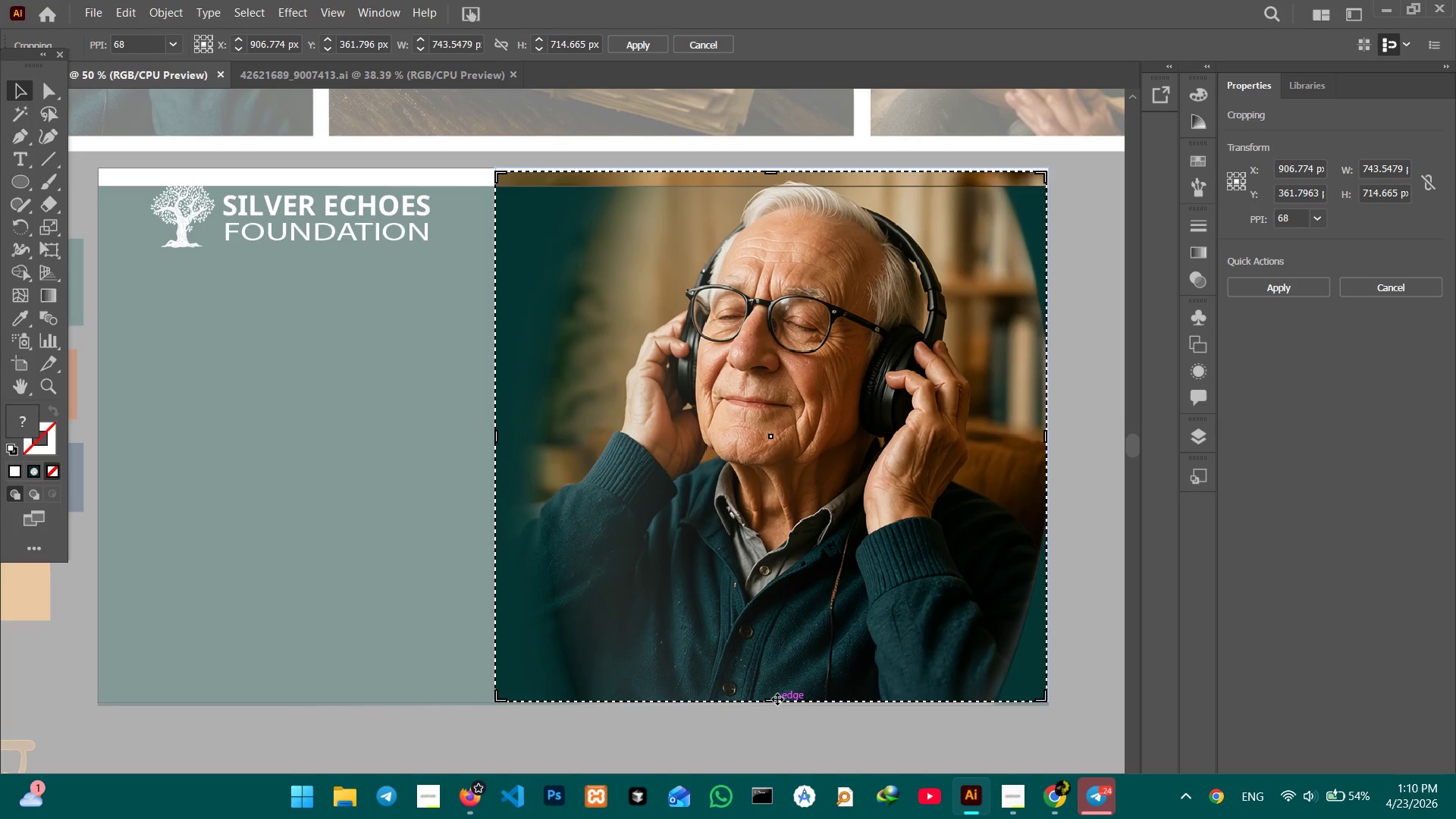 
key(Enter)
 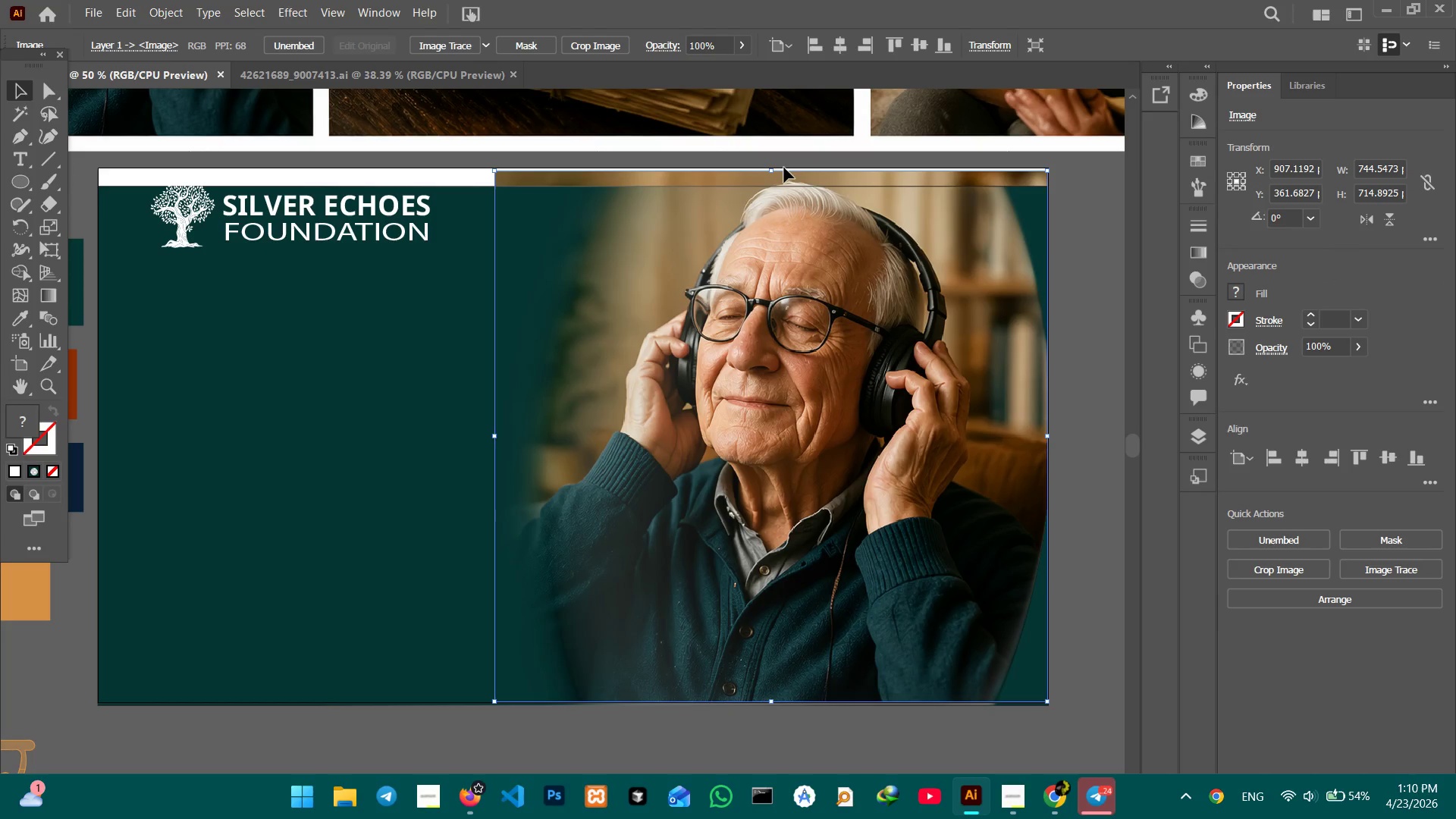 
left_click_drag(start_coordinate=[772, 171], to_coordinate=[773, 167])
 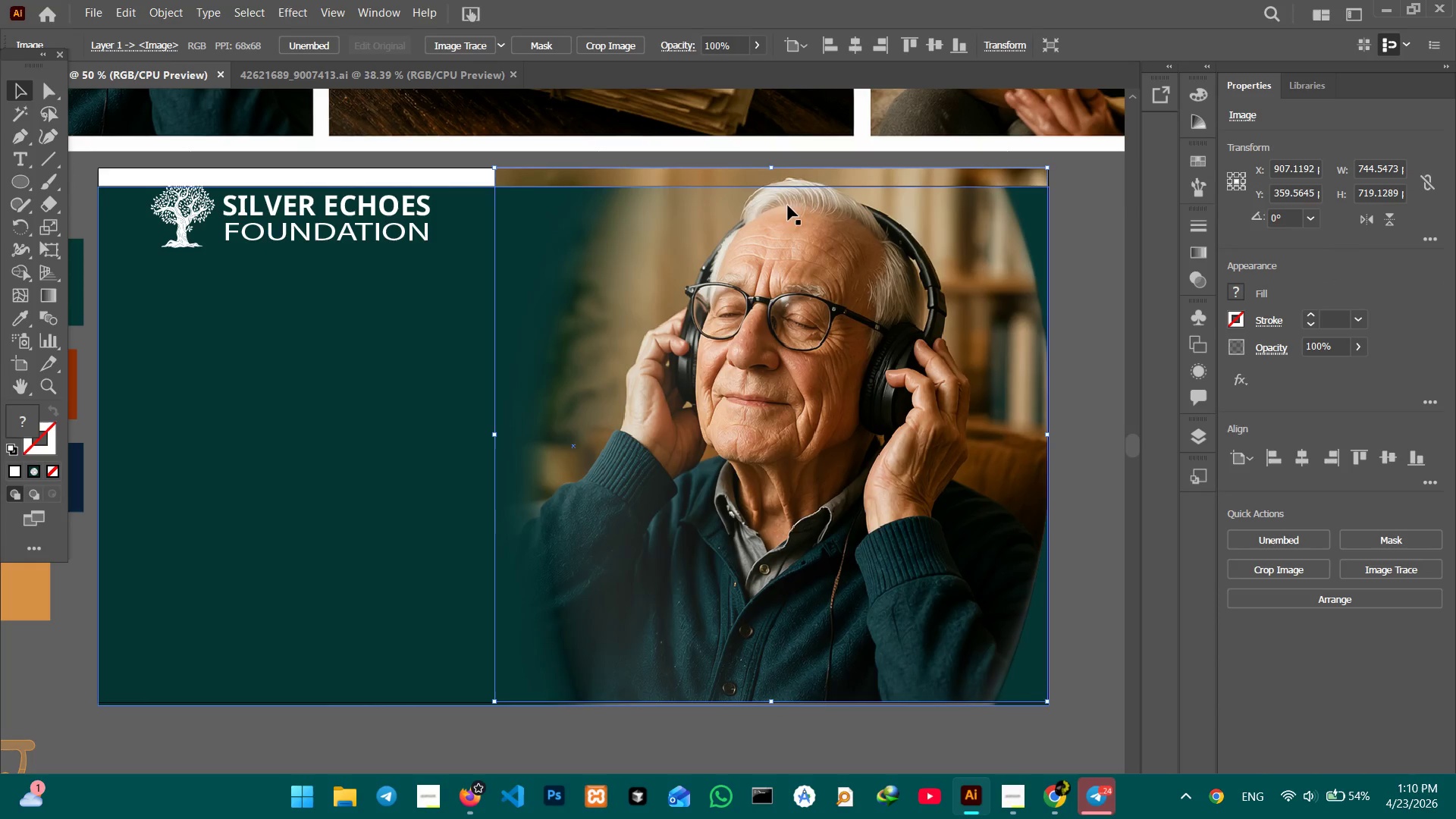 
left_click([788, 206])
 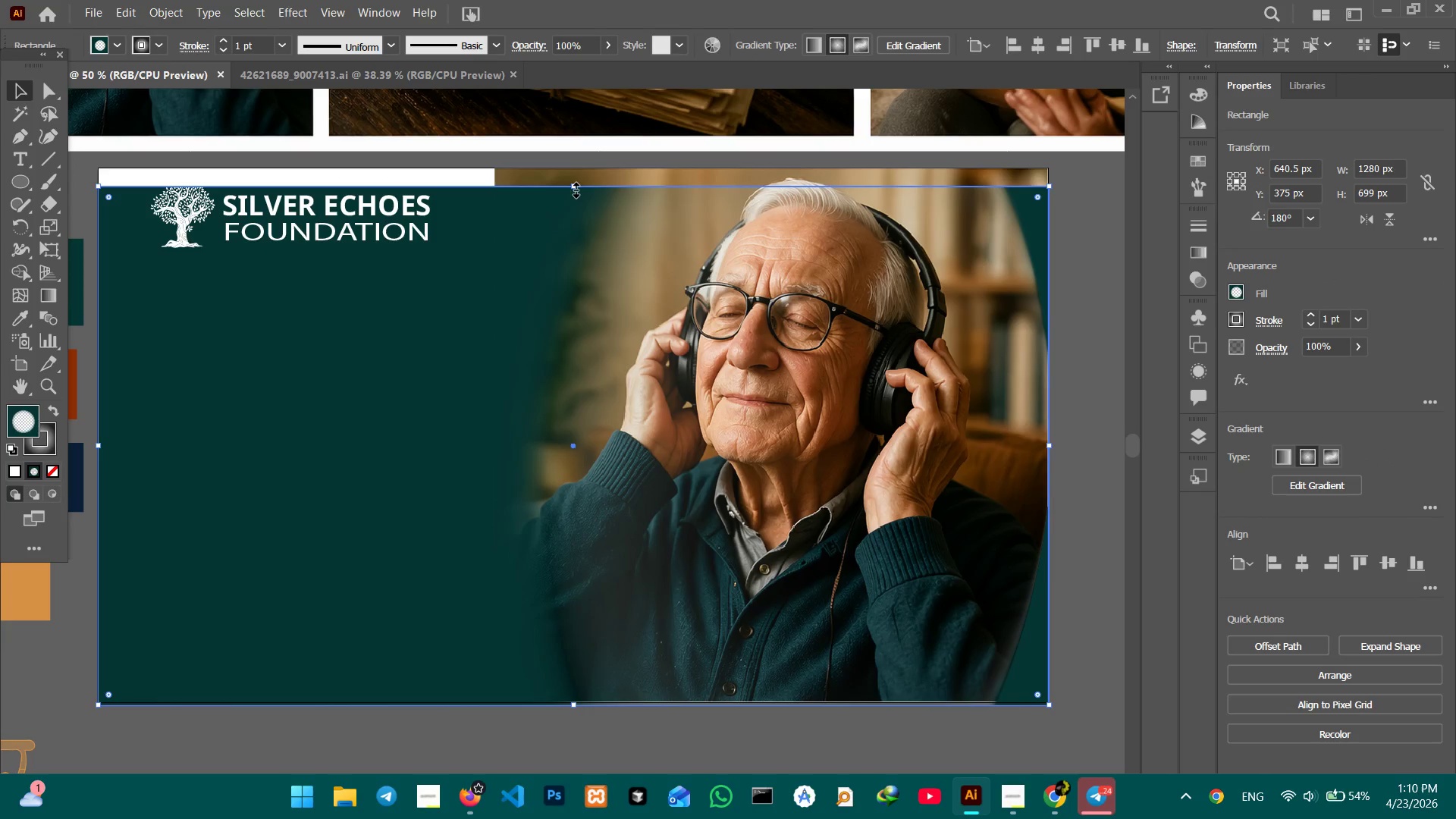 
left_click_drag(start_coordinate=[573, 187], to_coordinate=[579, 167])
 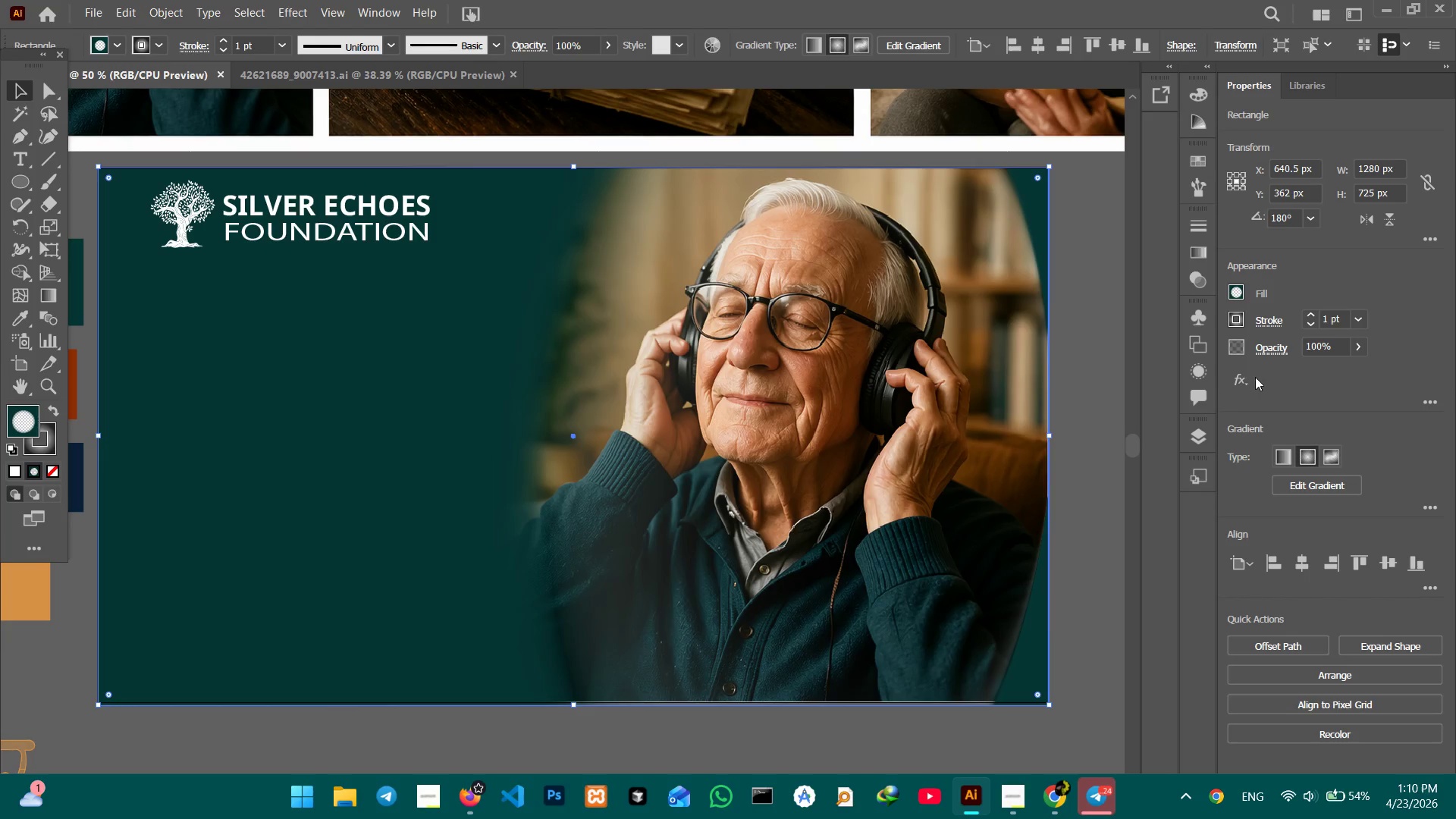 
left_click_drag(start_coordinate=[1333, 352], to_coordinate=[1304, 346])
 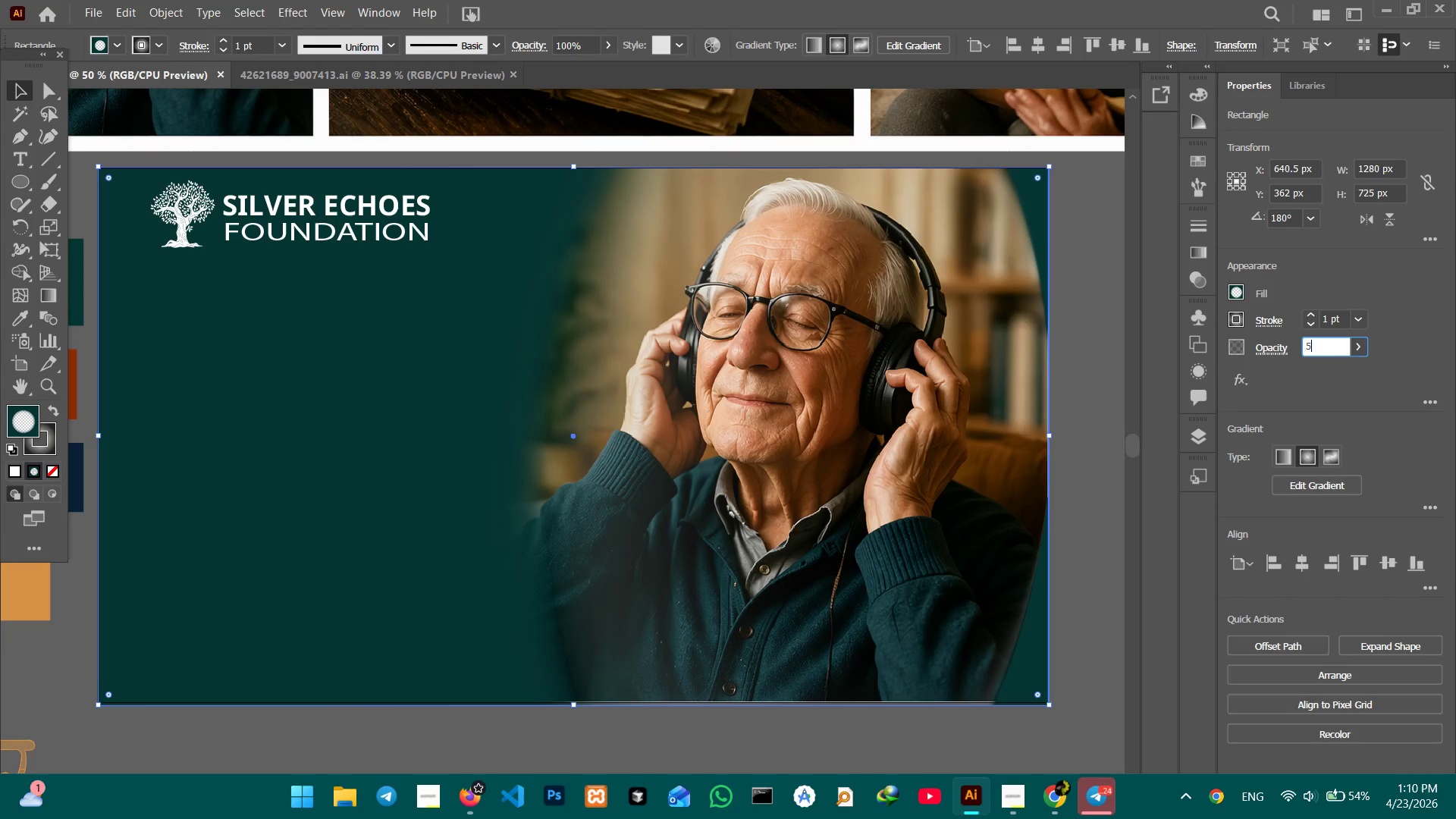 
key(Numpad5)
 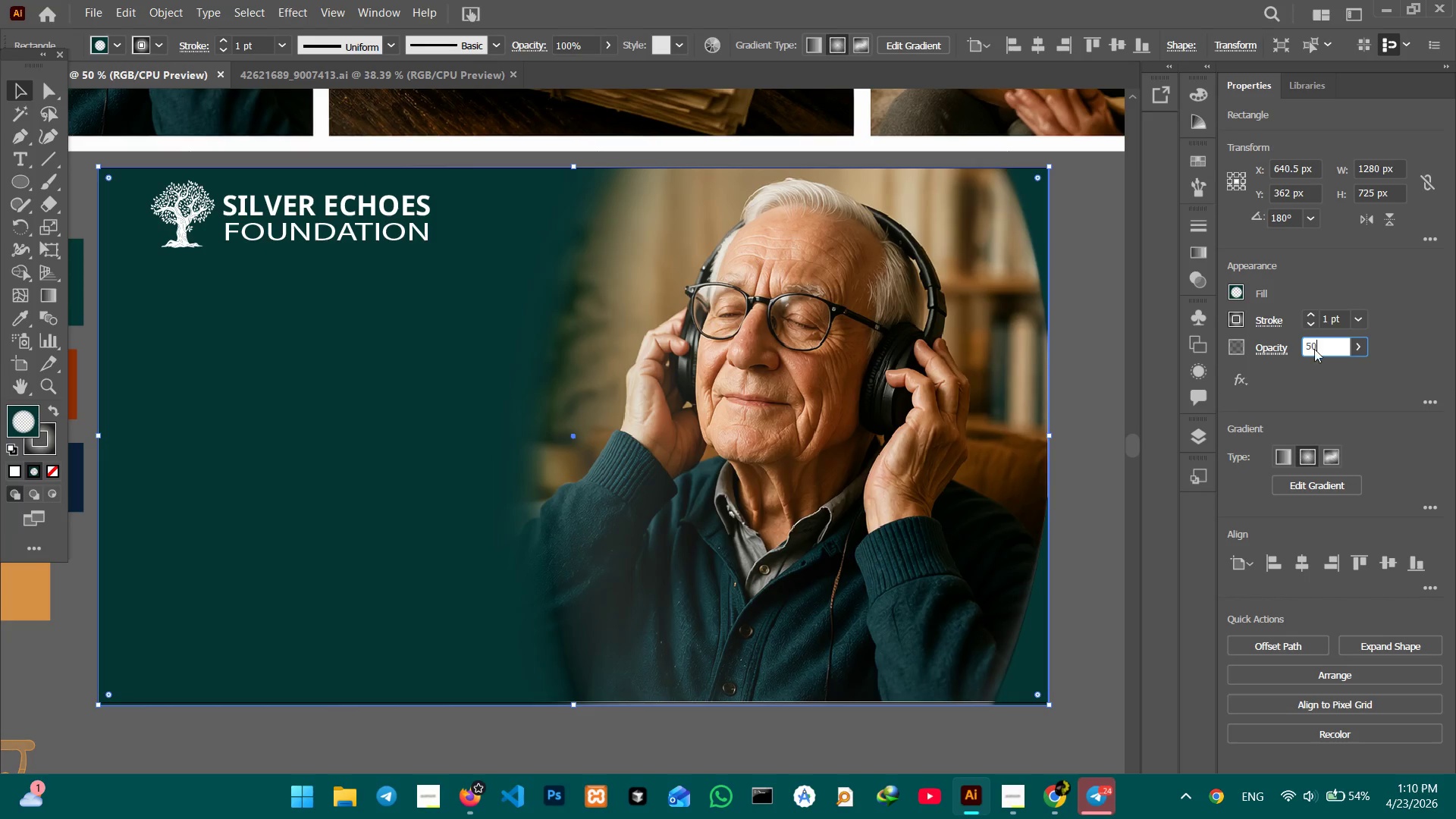 
key(Numpad0)
 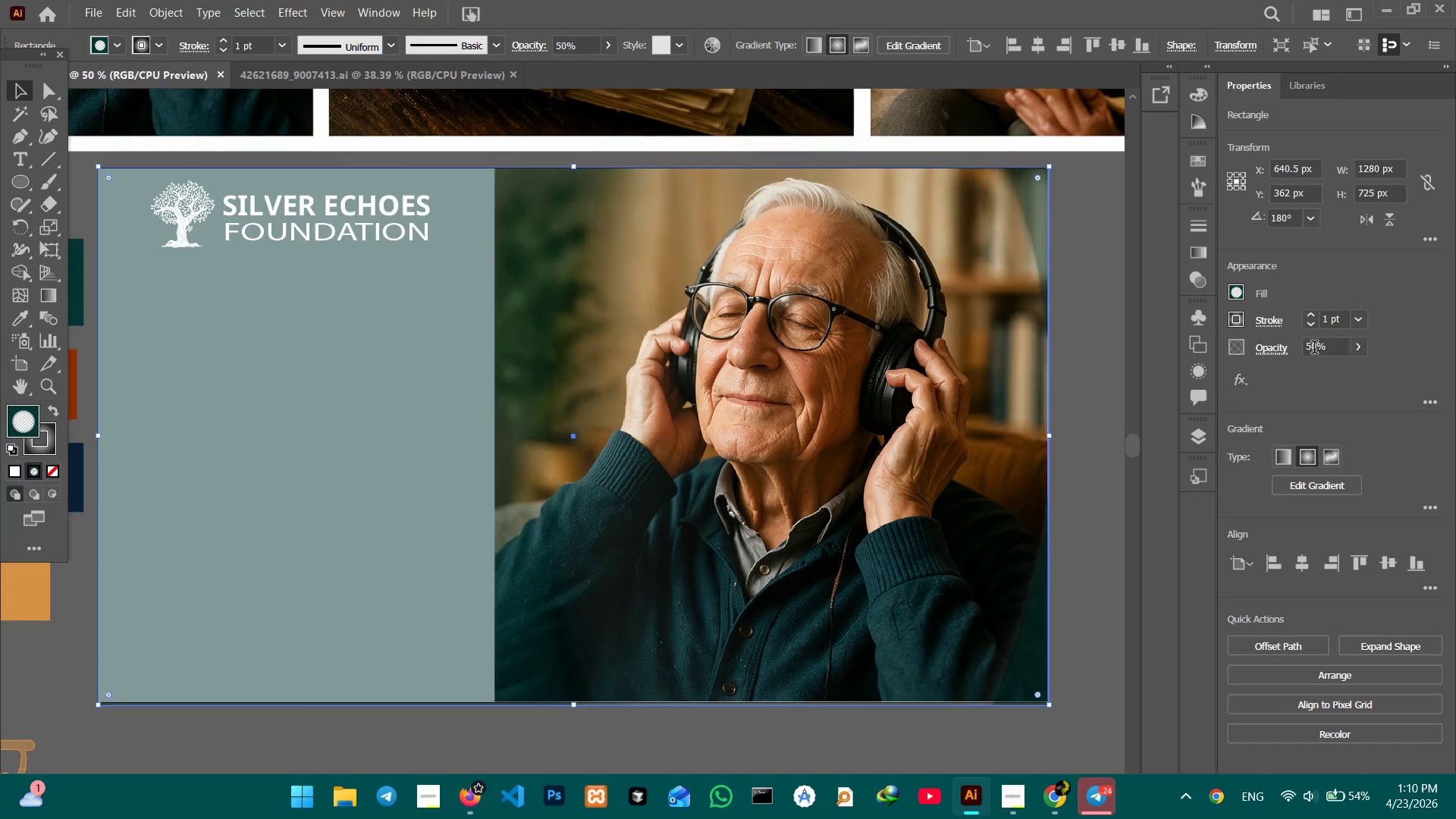 
key(Enter)
 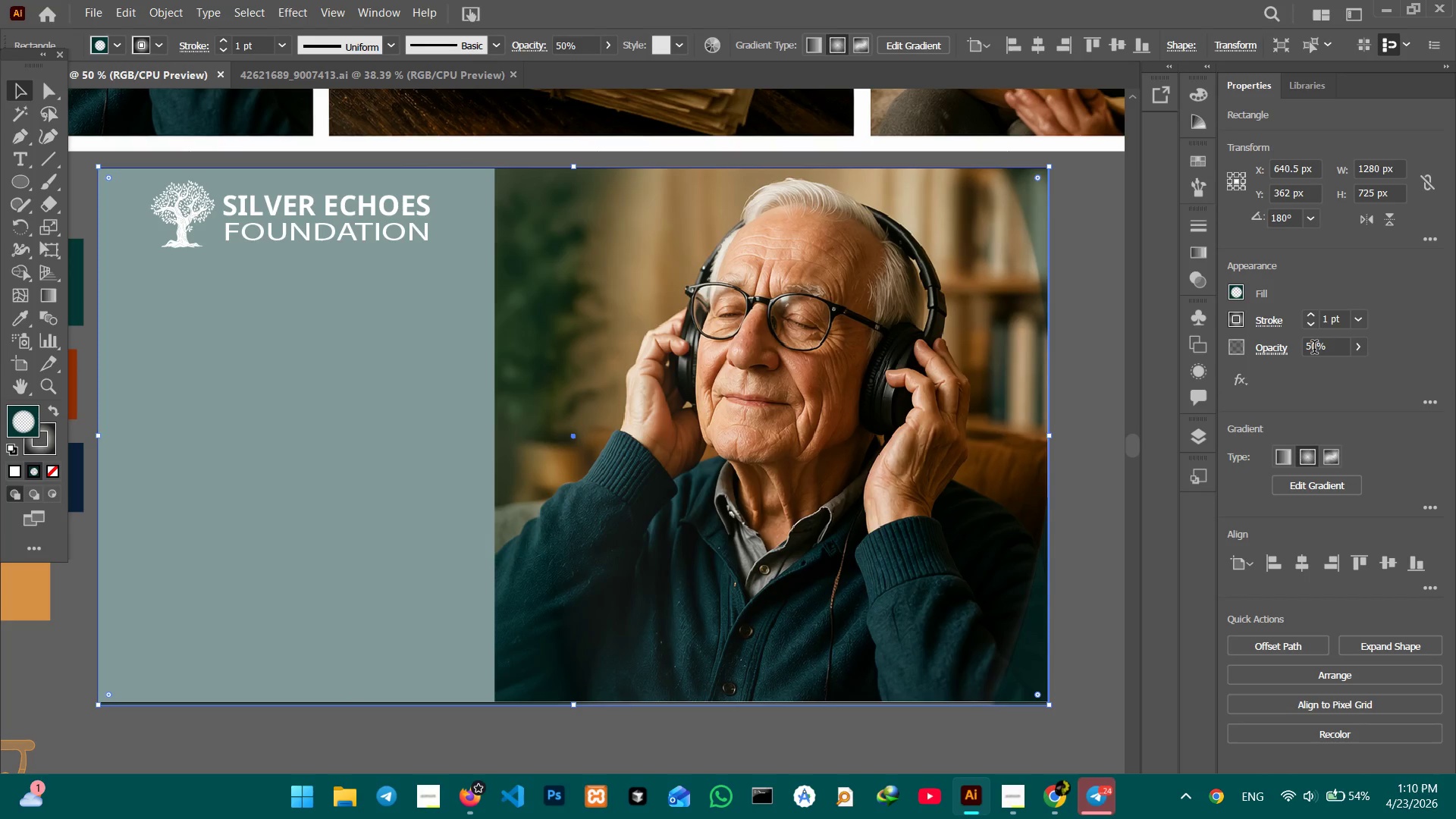 
key(Control+Z)
 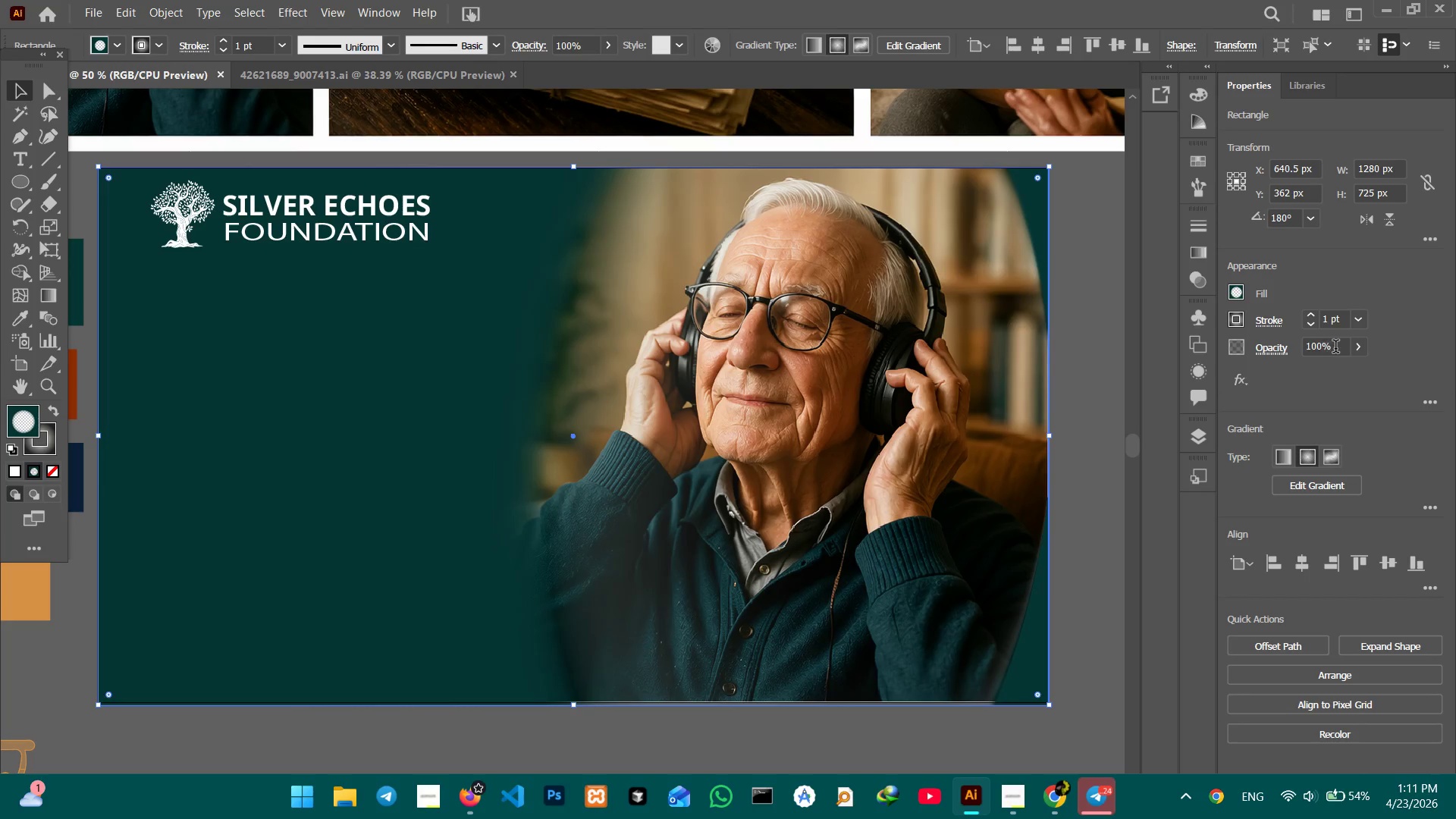 
left_click_drag(start_coordinate=[1336, 347], to_coordinate=[1266, 345])
 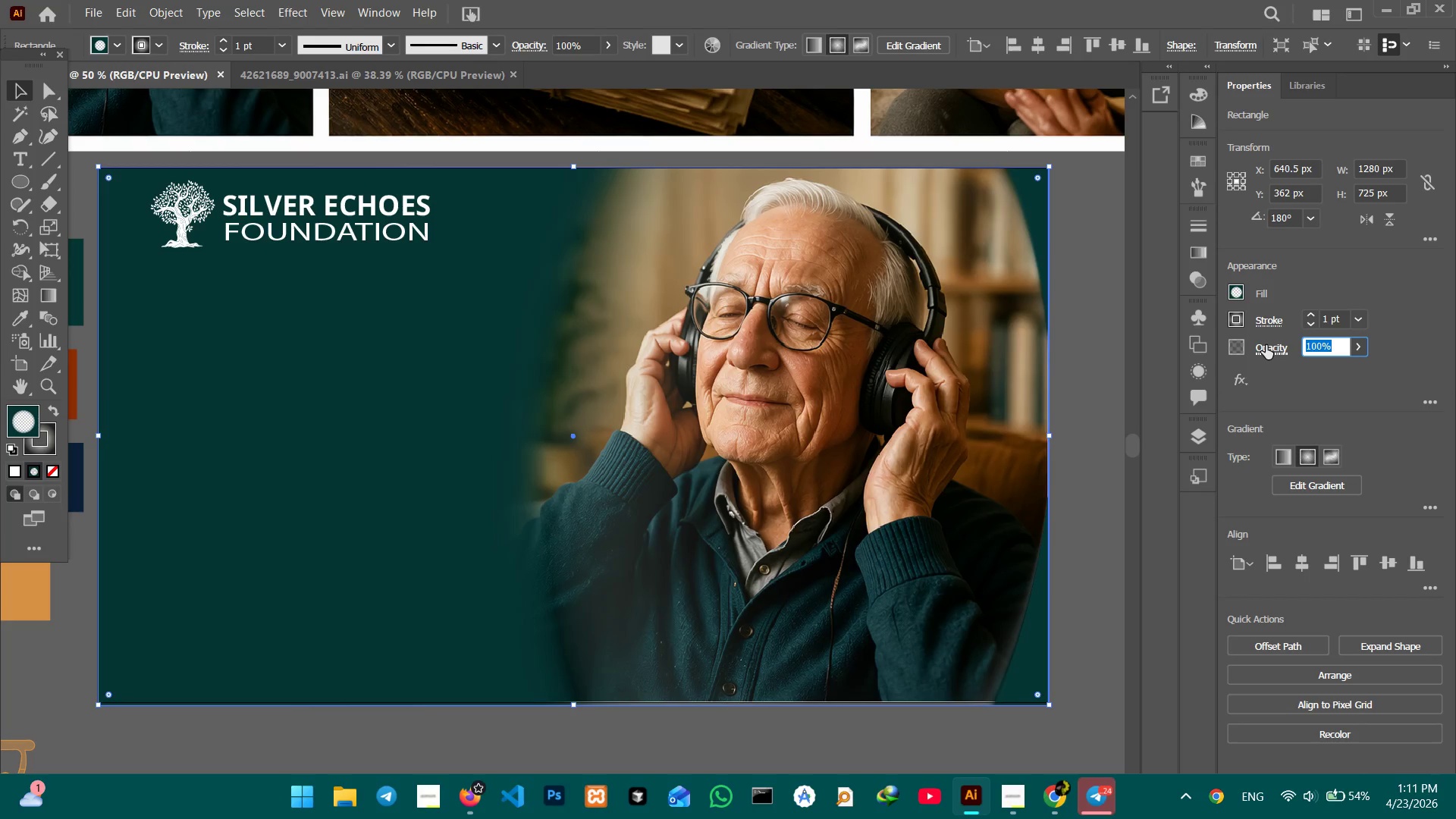 
key(Numpad8)
 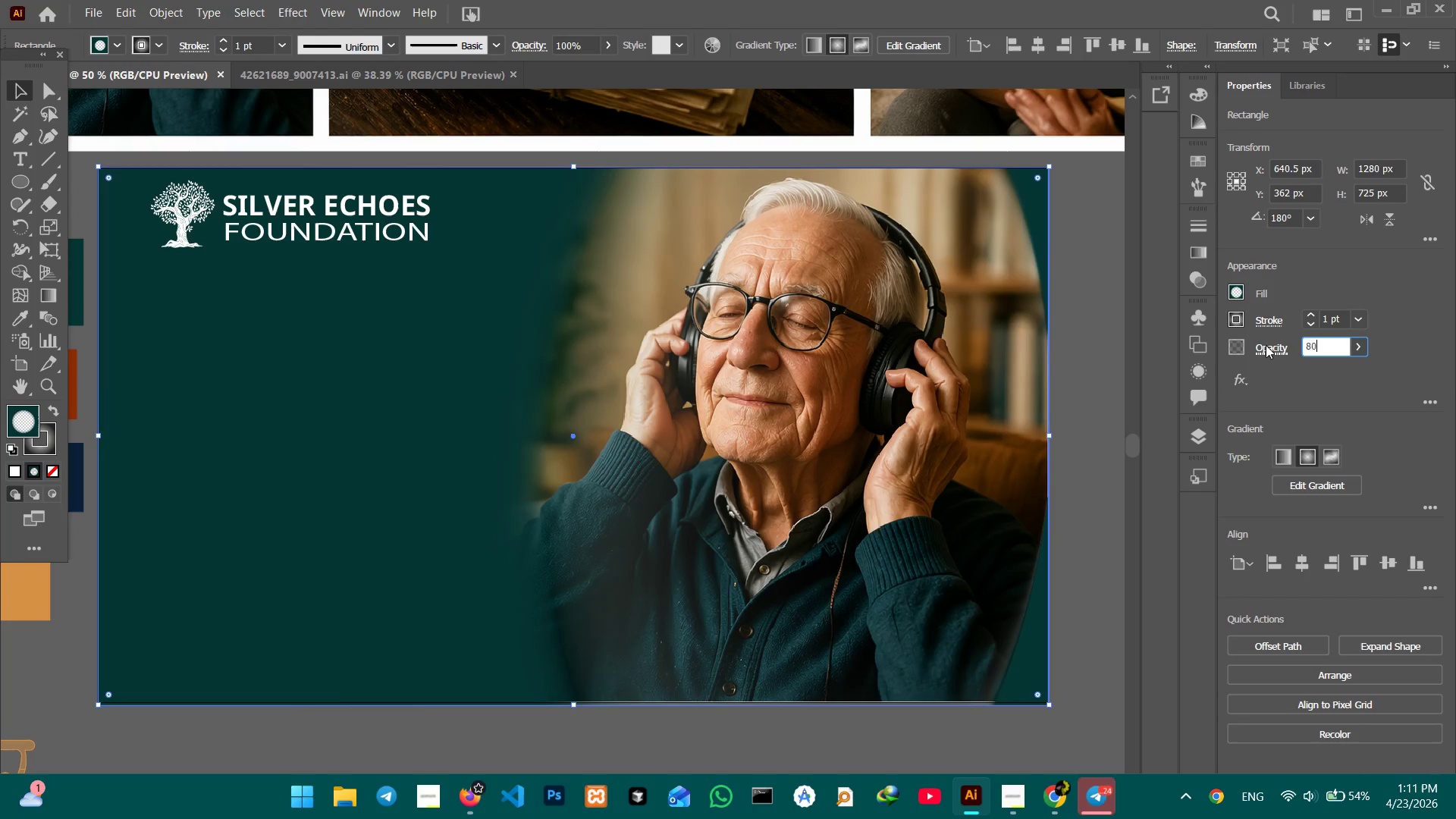 
key(Numpad0)
 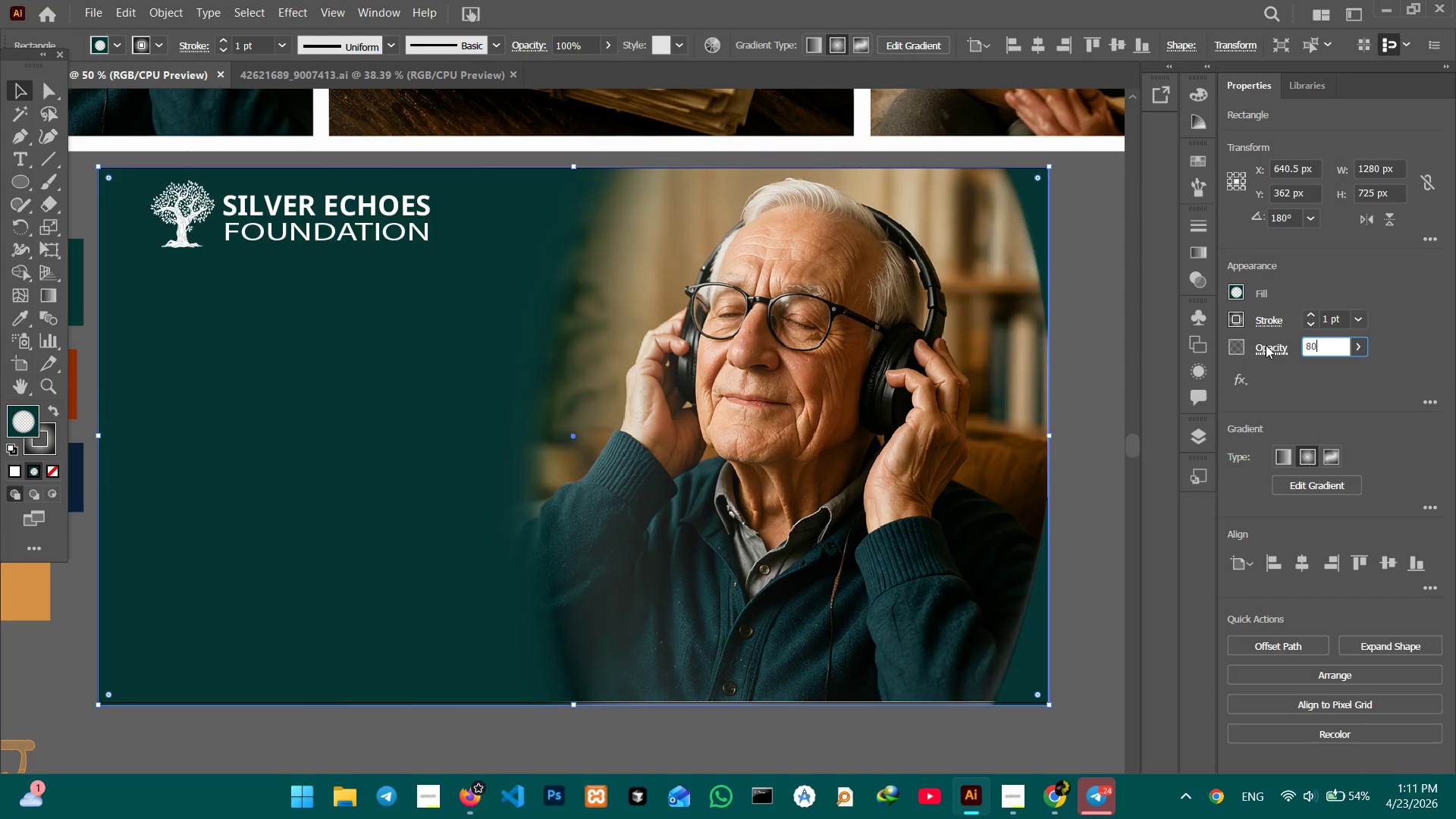 
key(Enter)
 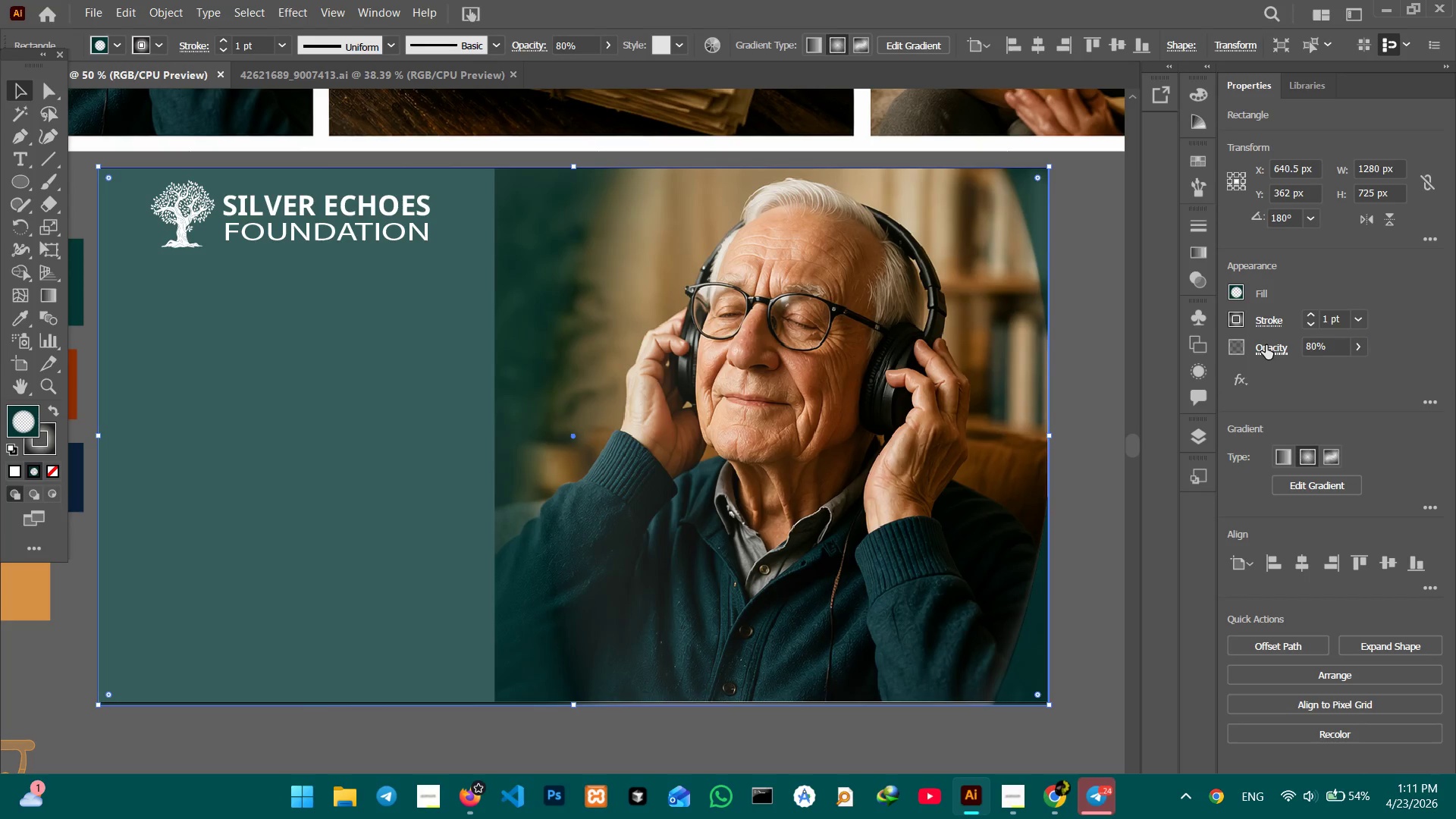 
key(Control+Z)
 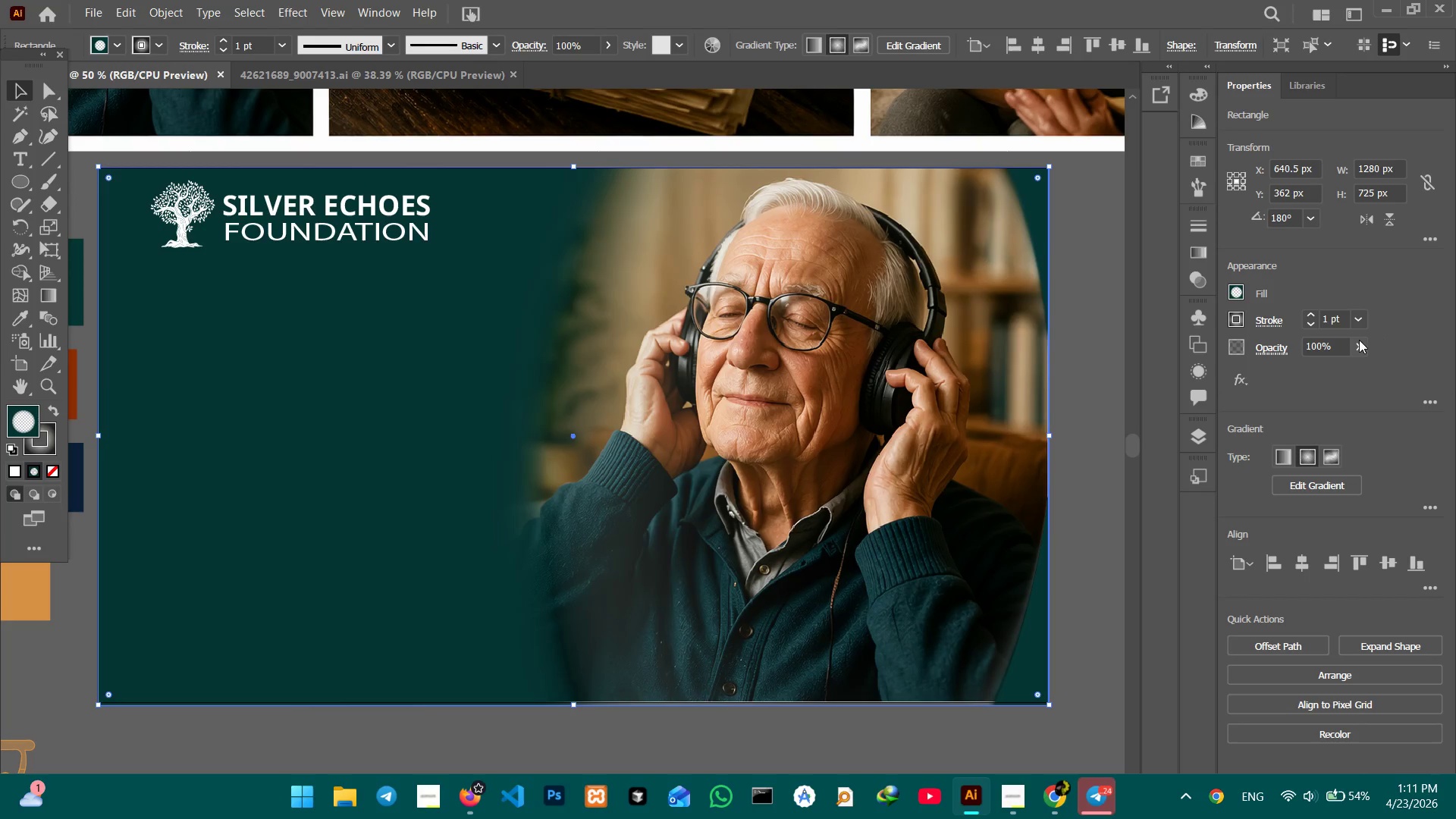 
left_click([1359, 340])
 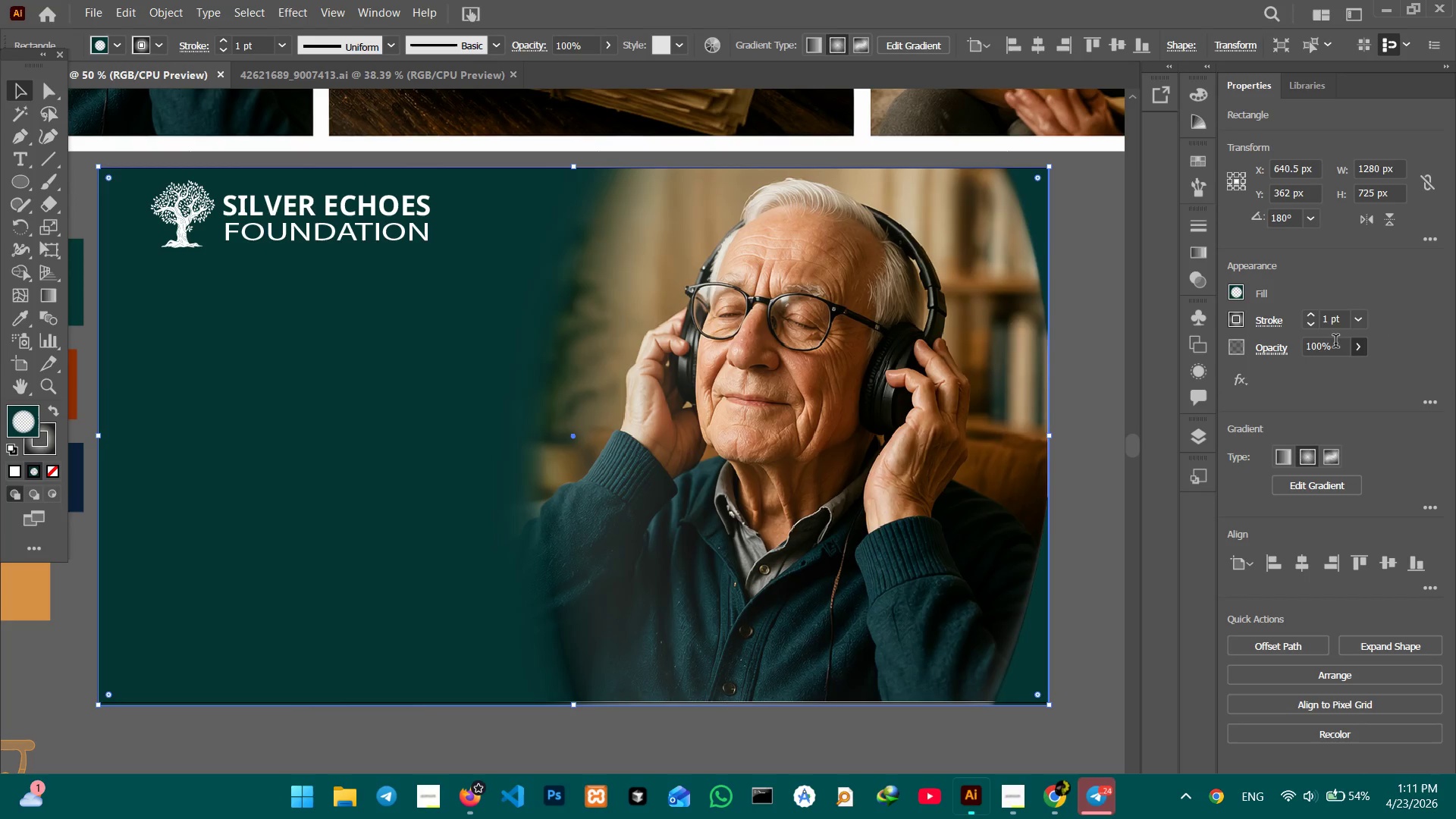 
double_click([1335, 343])
 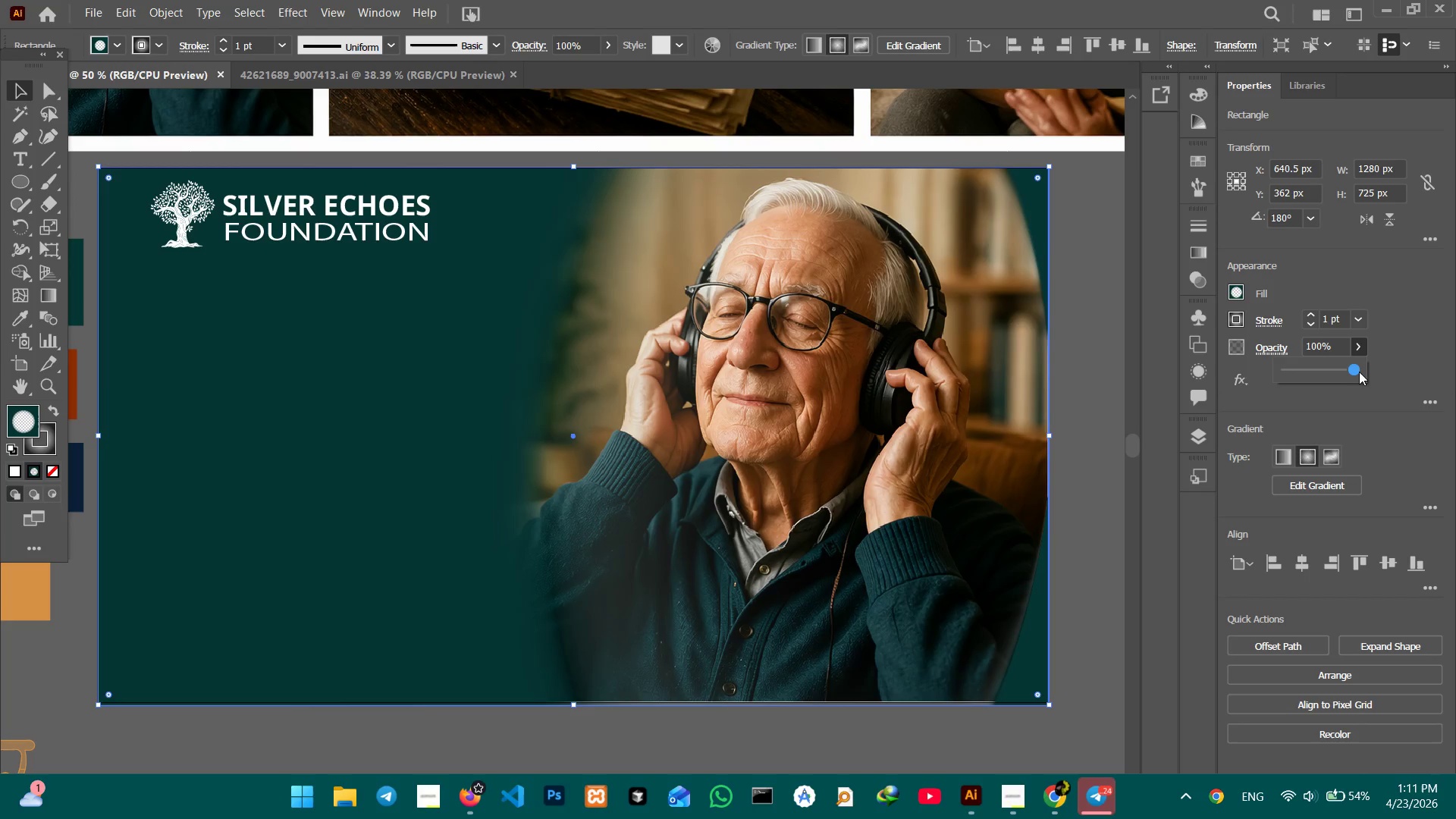 
left_click_drag(start_coordinate=[1357, 370], to_coordinate=[1346, 370])
 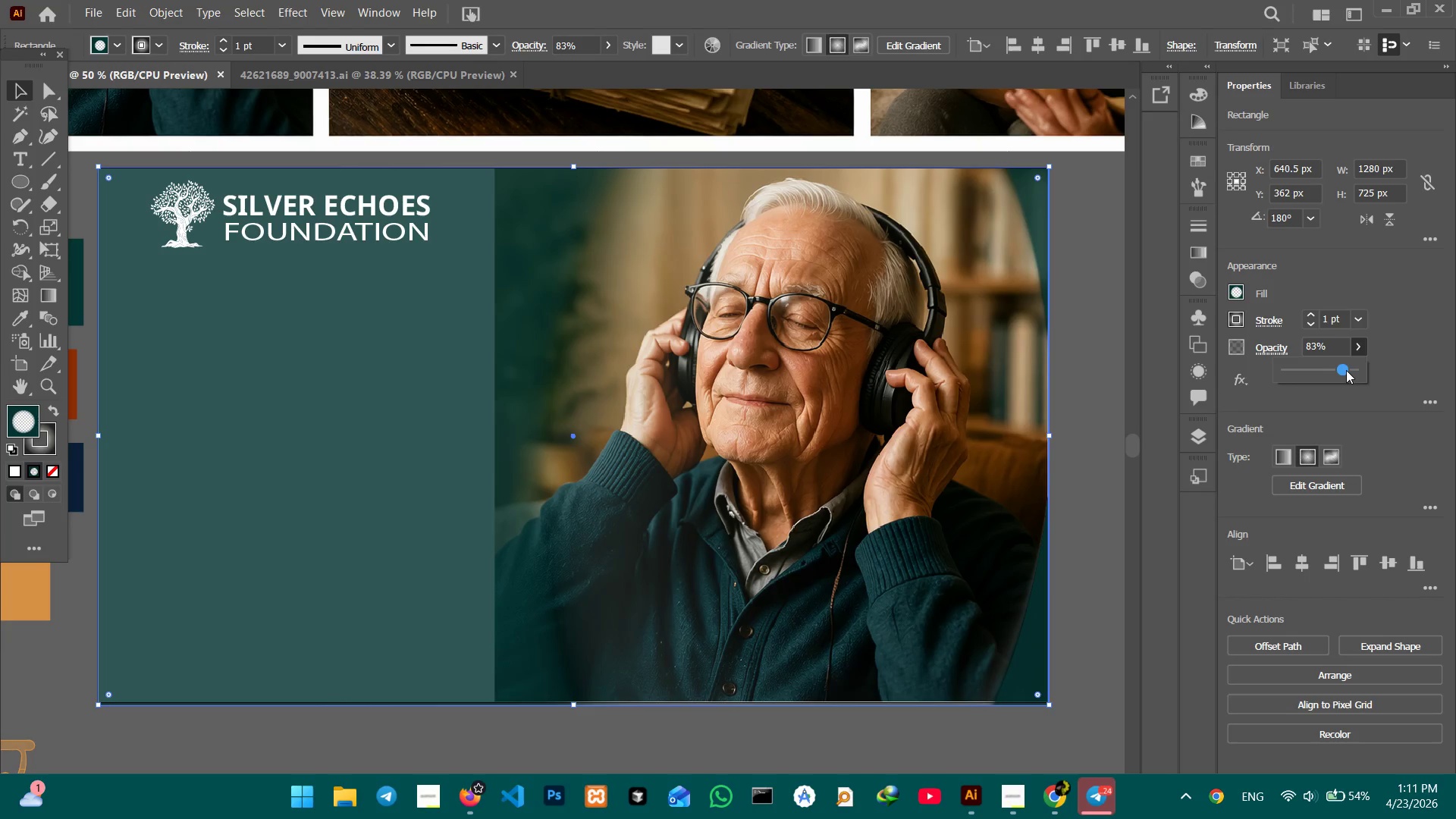 
left_click_drag(start_coordinate=[1346, 370], to_coordinate=[1357, 370])
 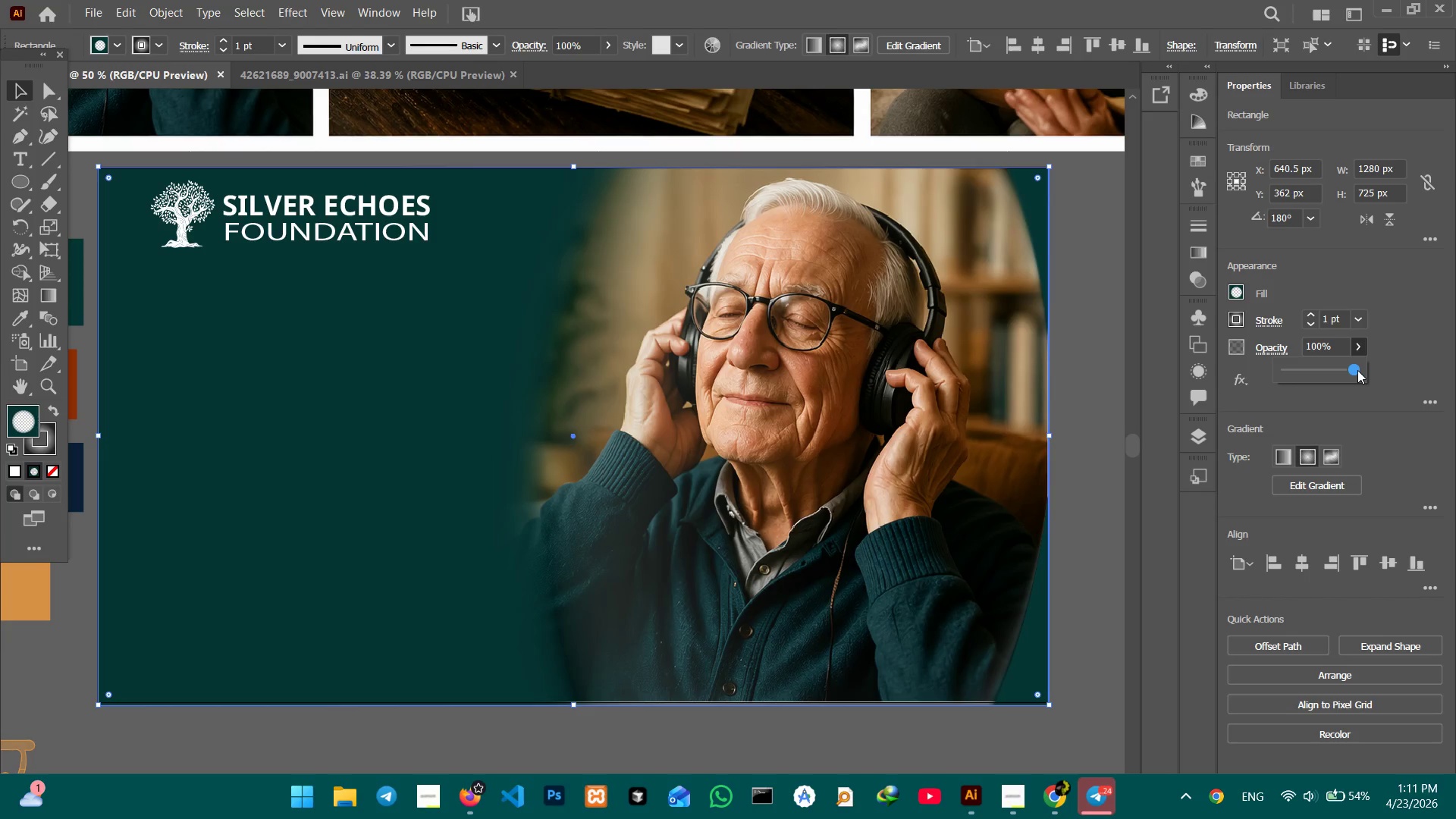 
left_click_drag(start_coordinate=[1357, 370], to_coordinate=[1353, 370])
 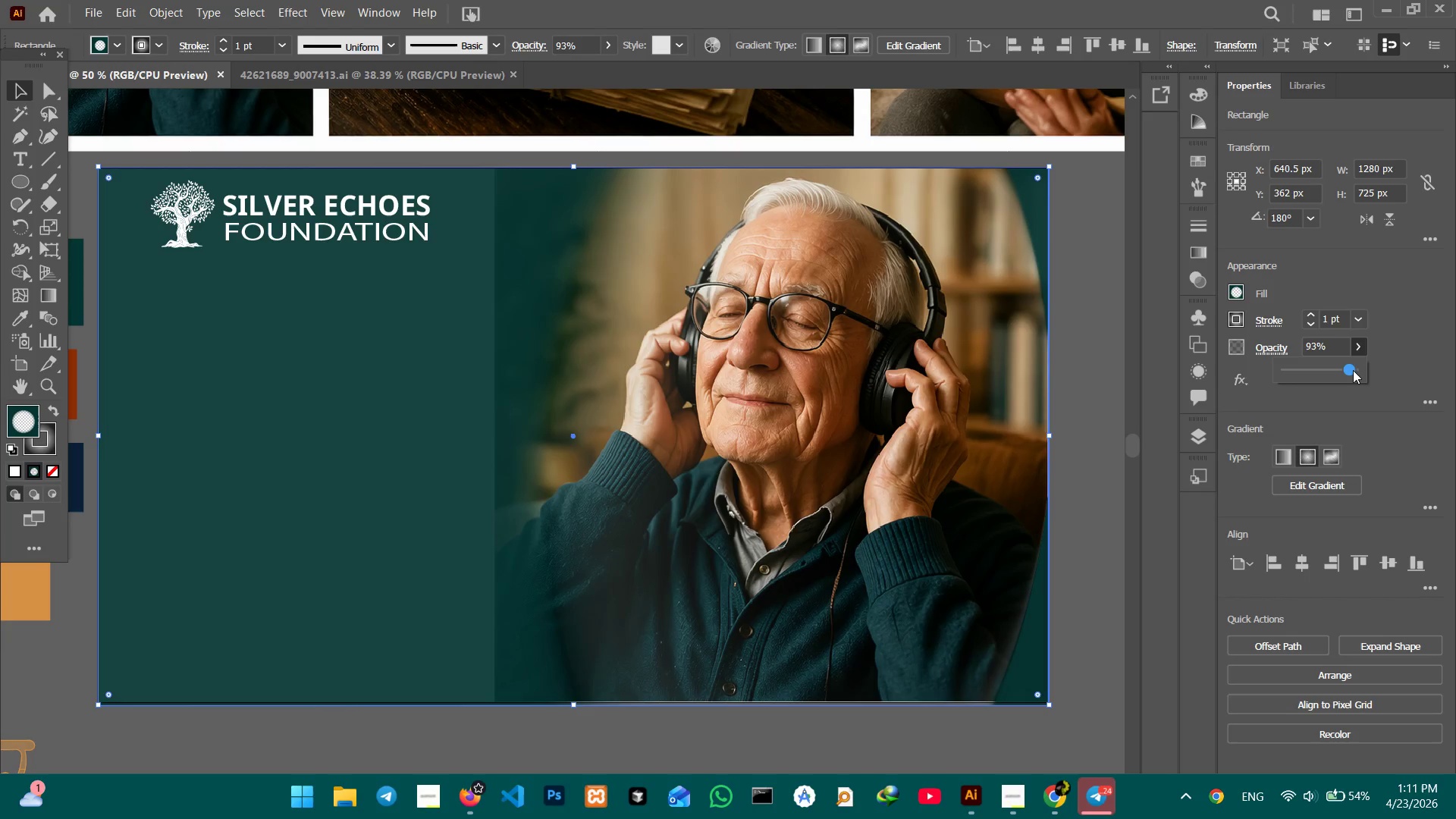 
left_click_drag(start_coordinate=[1353, 370], to_coordinate=[1357, 370])
 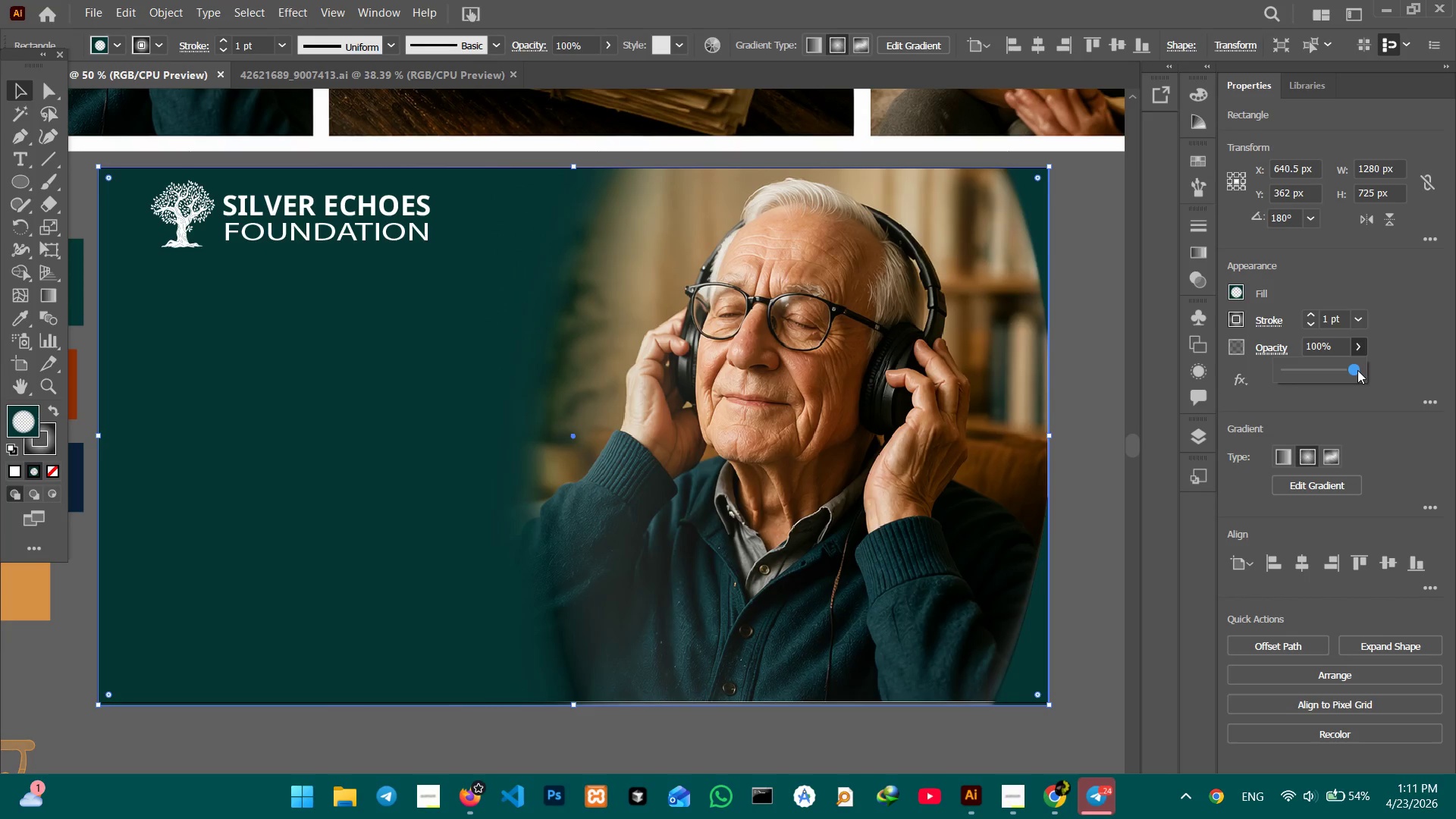 
left_click_drag(start_coordinate=[1357, 370], to_coordinate=[1392, 367])
 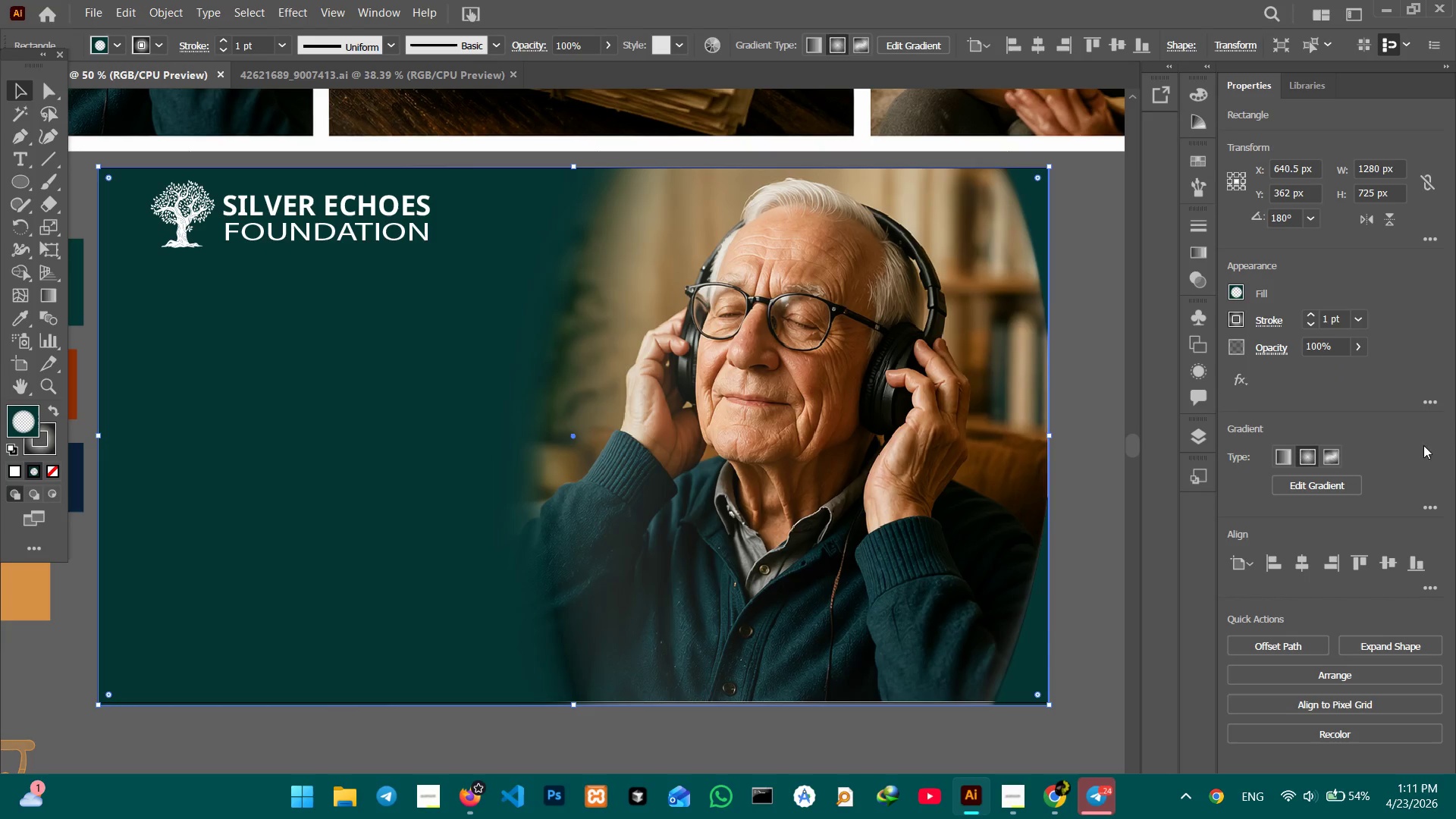 
left_click([1332, 455])
 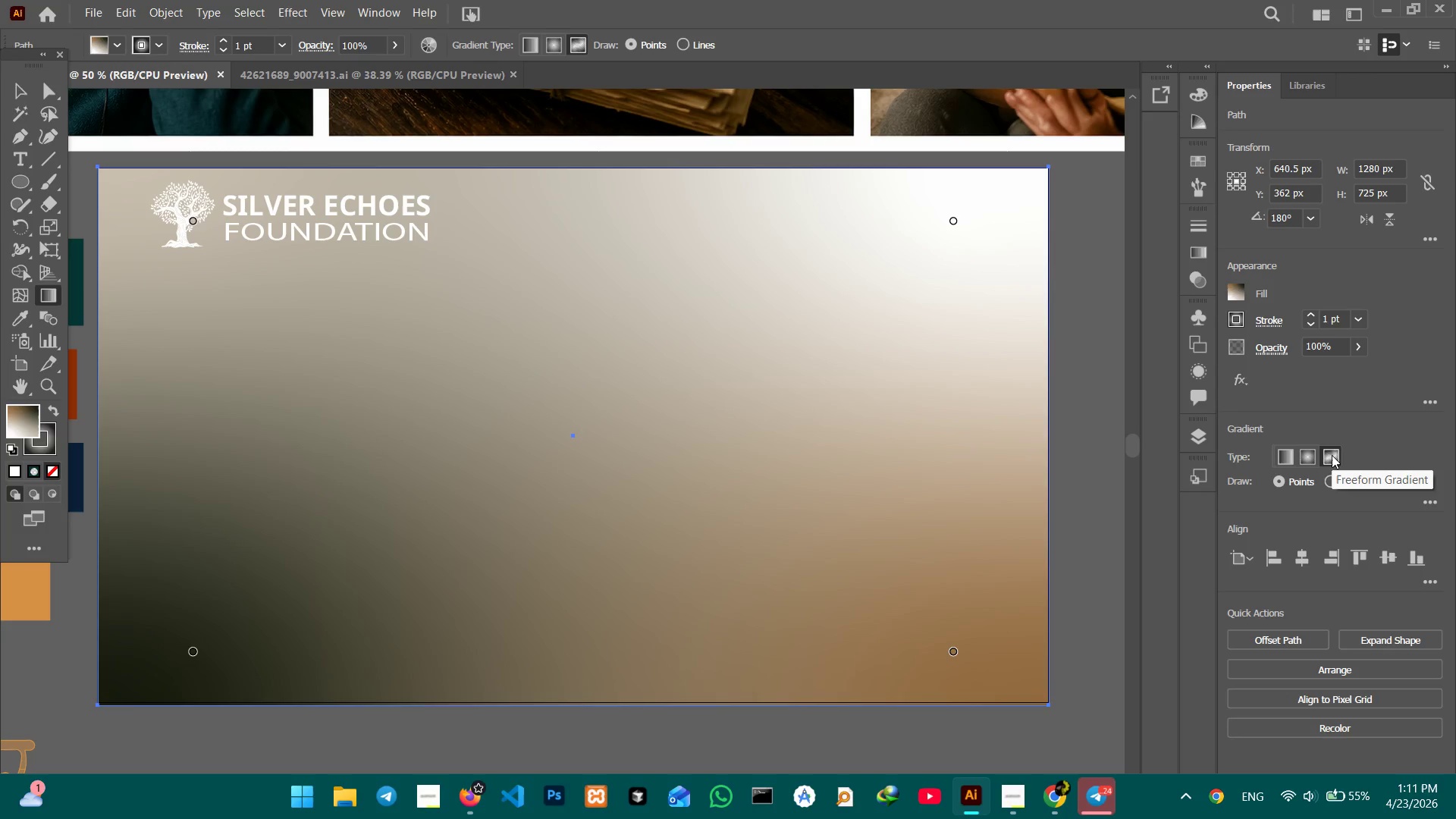 
key(Control+Z)
 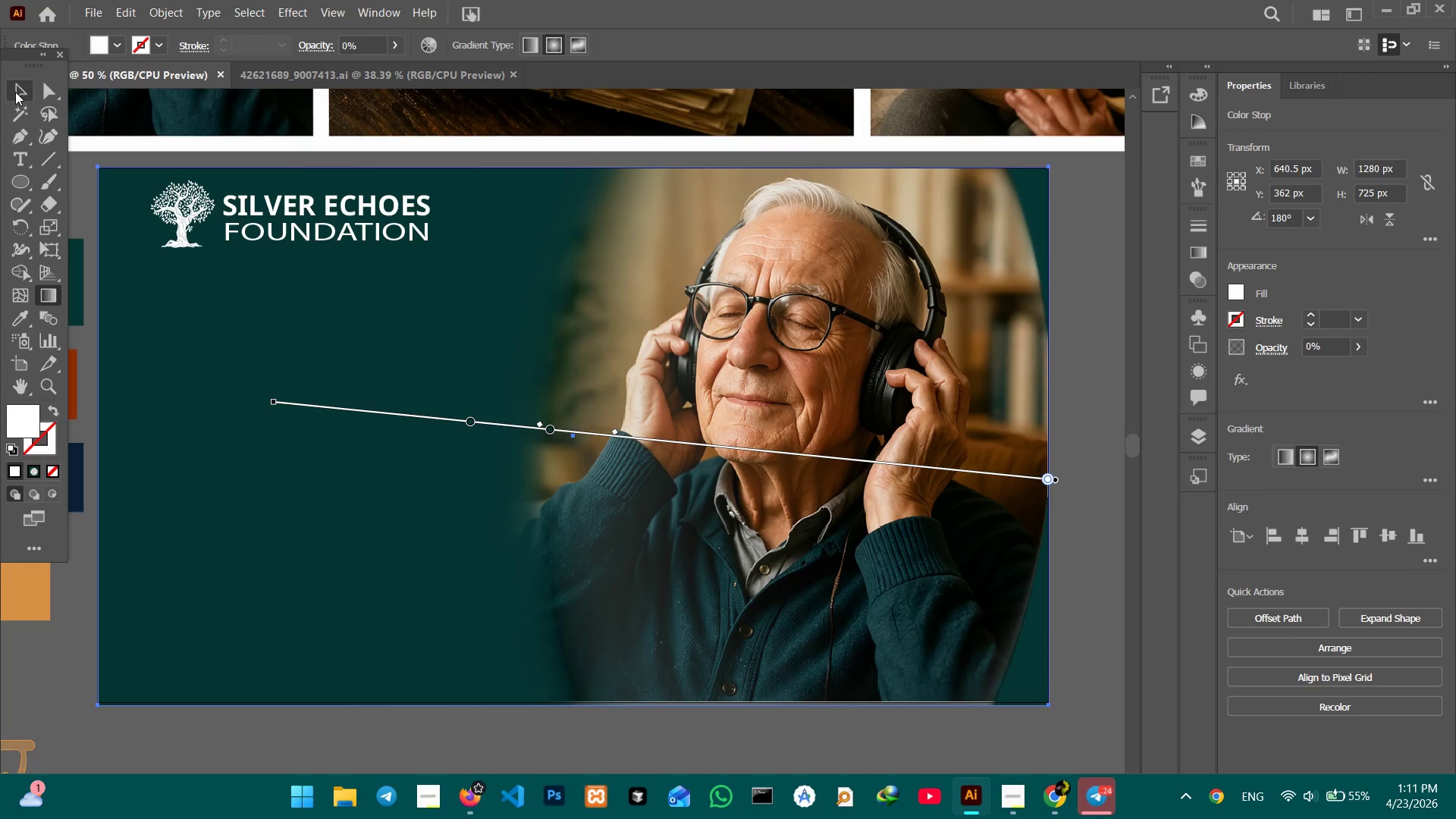 
double_click([83, 165])
 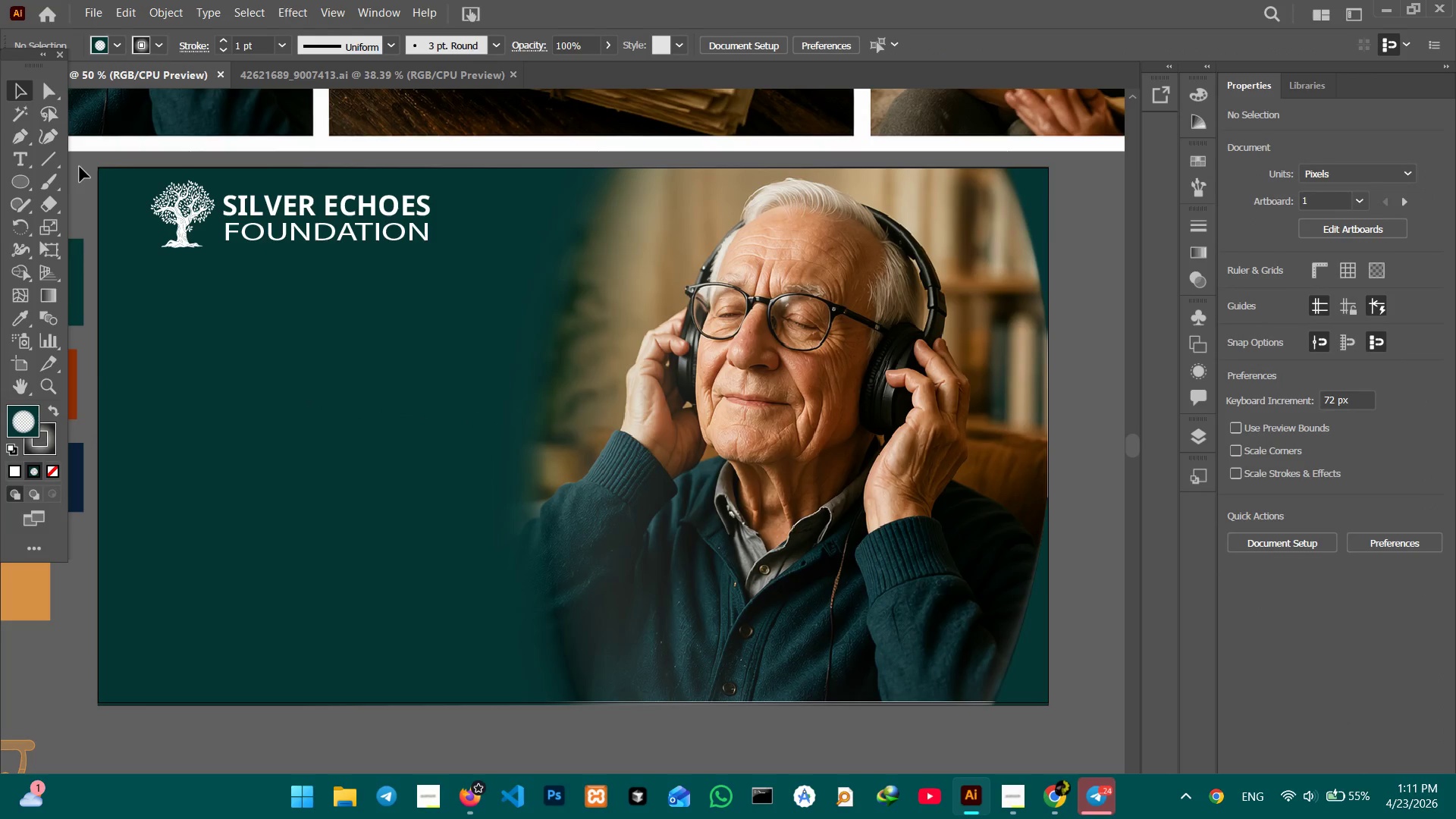 
mouse_move([84, 187])
 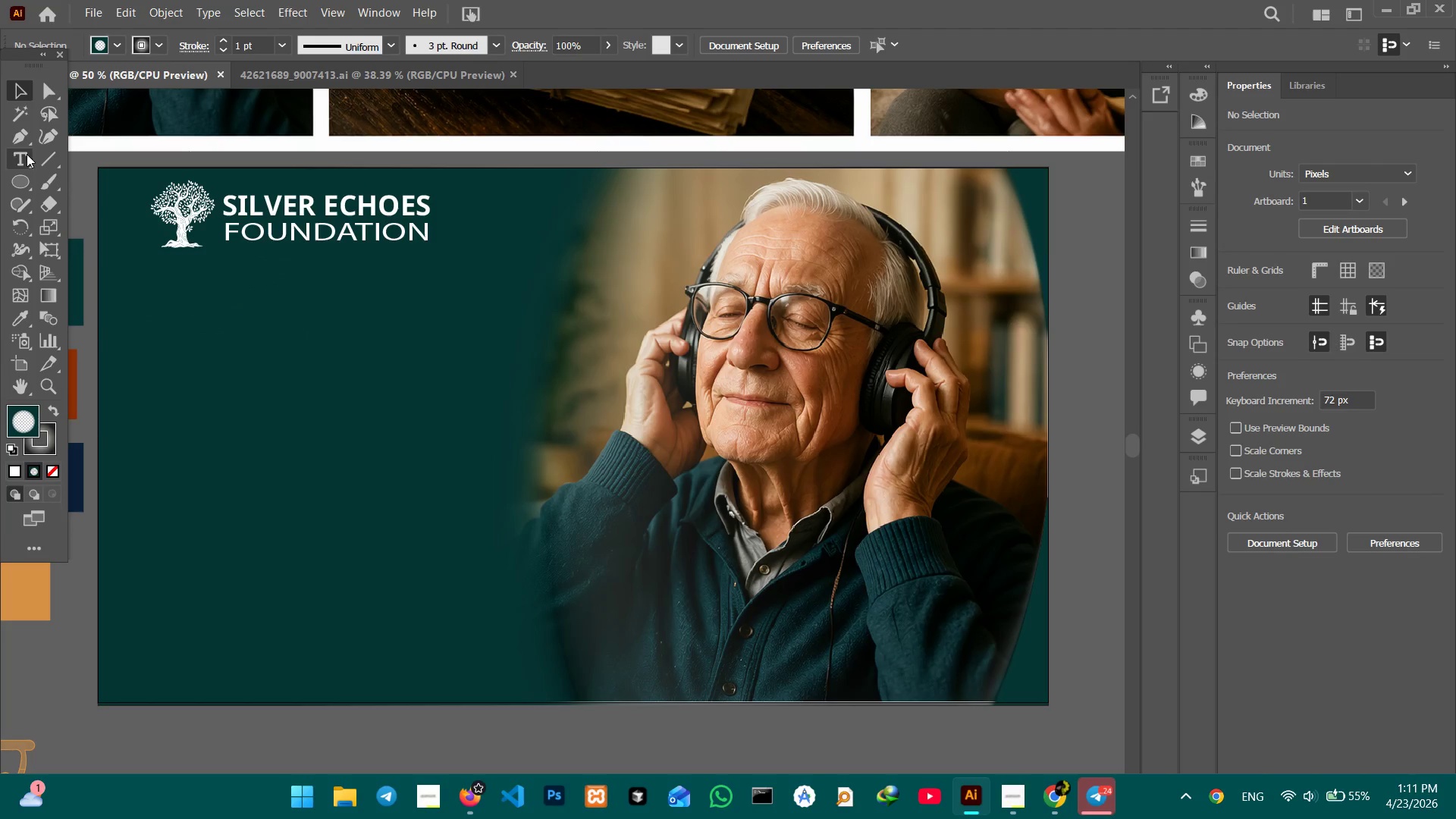 
left_click([27, 155])
 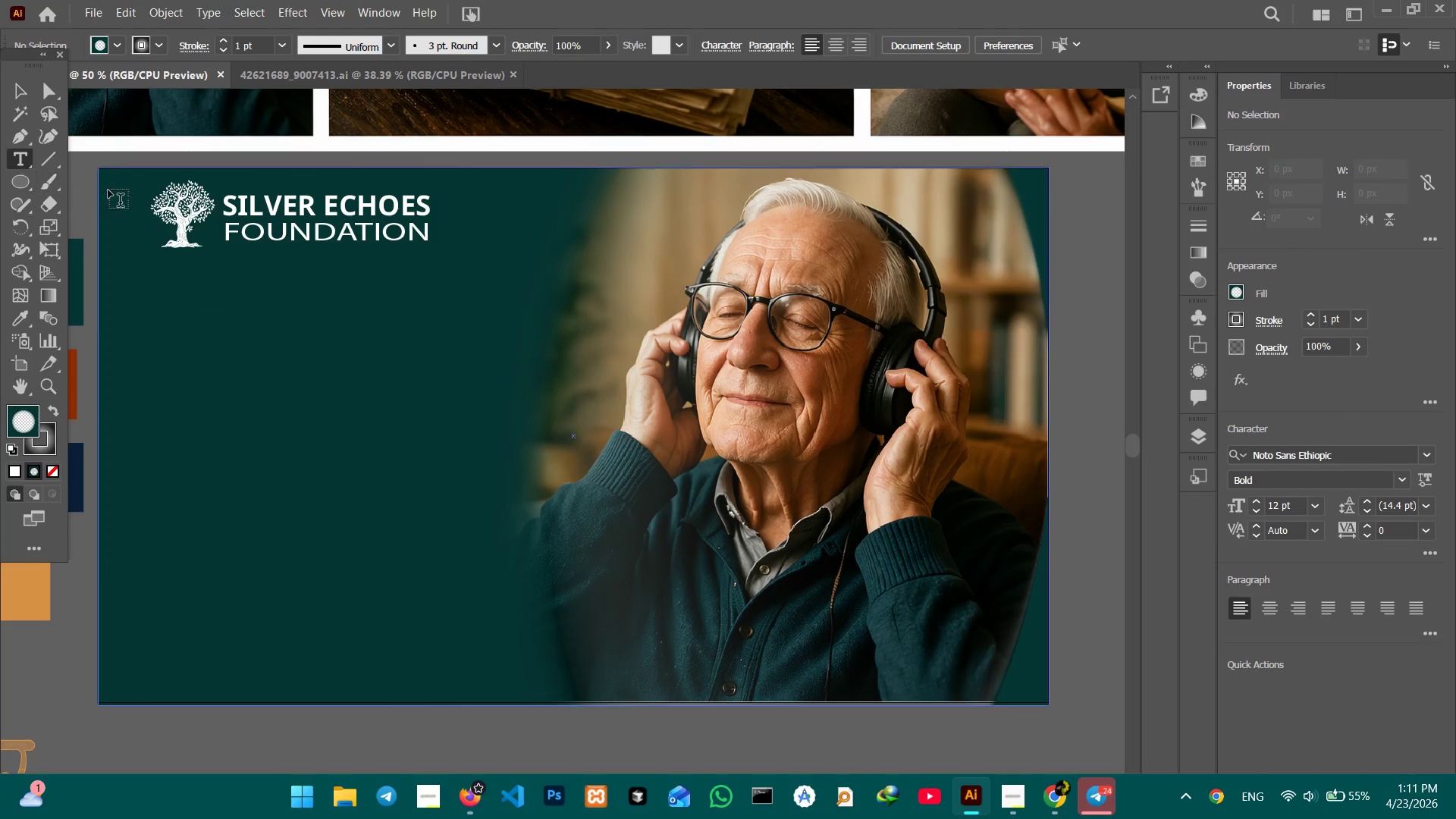 
left_click([289, 315])
 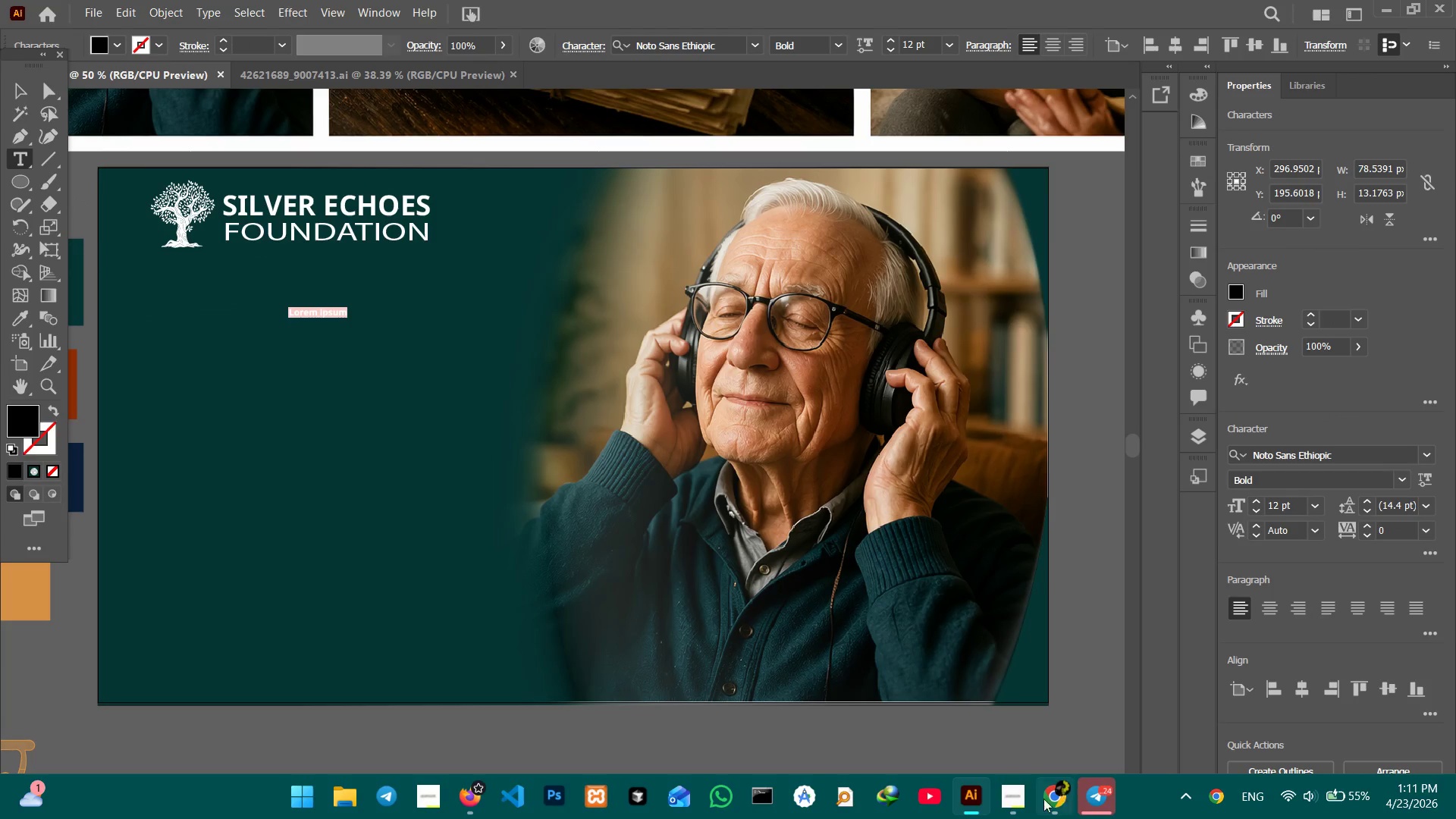 
left_click([1007, 802])